 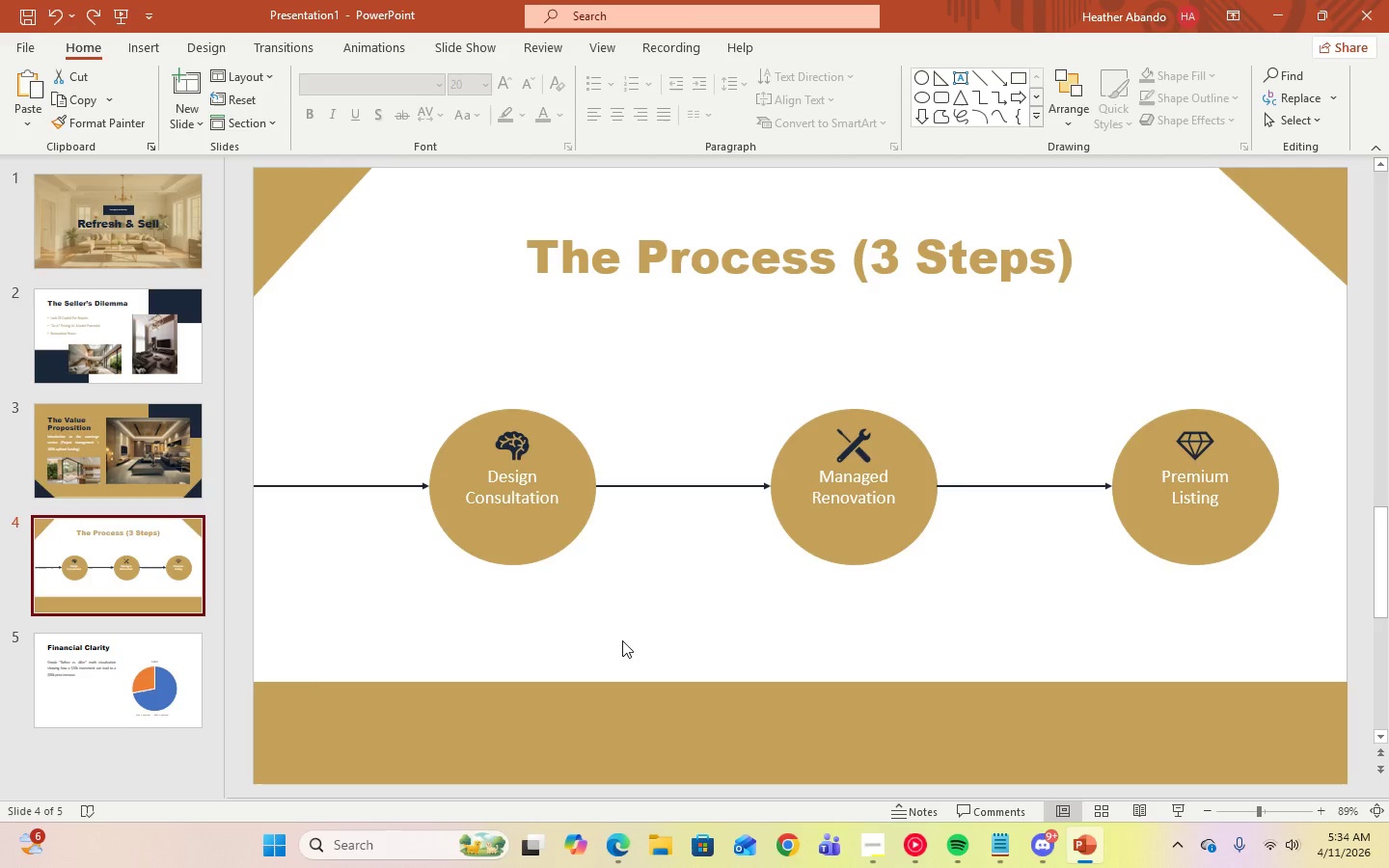 
left_click([90, 694])
 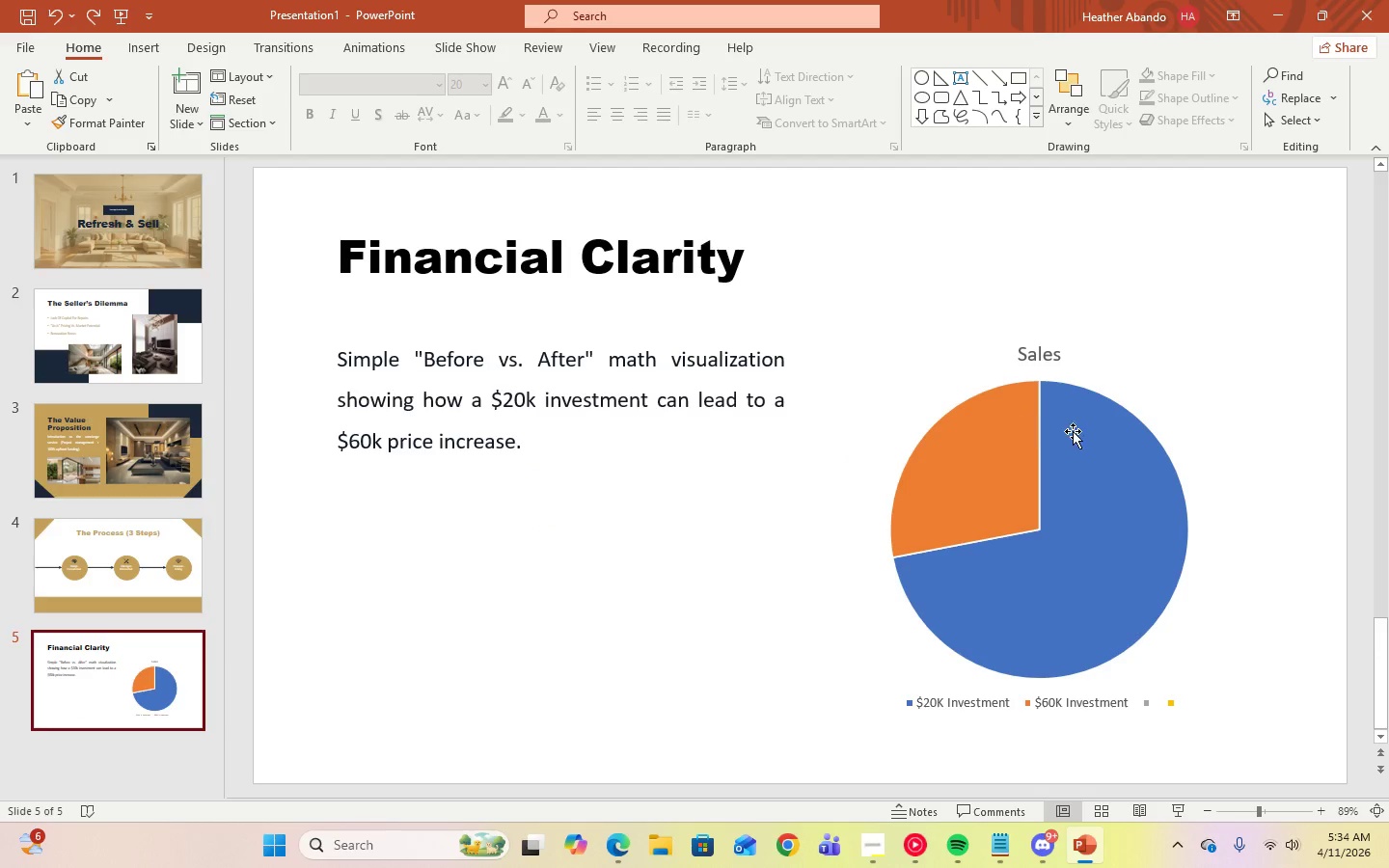 
left_click([1119, 420])
 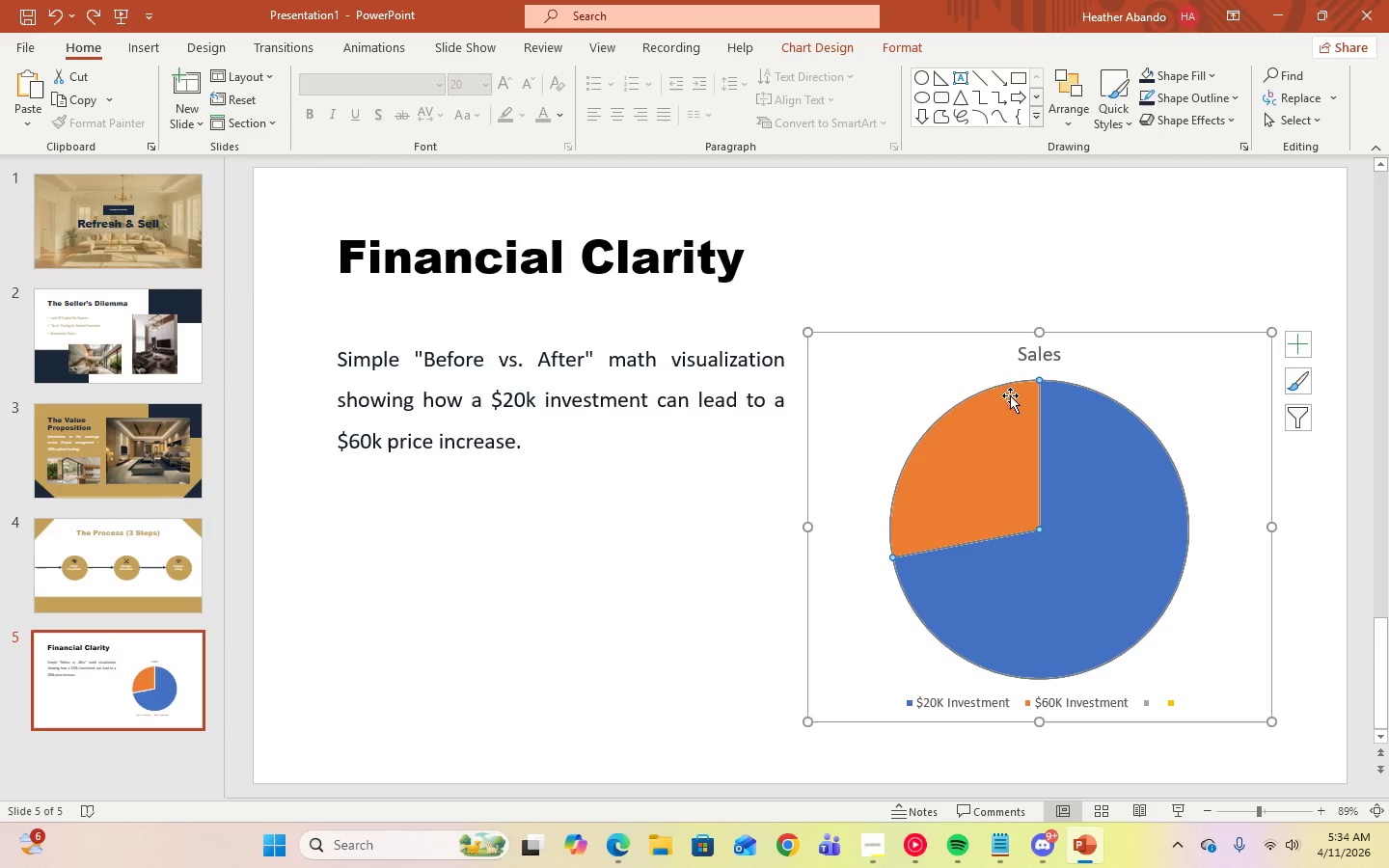 
left_click([1007, 425])
 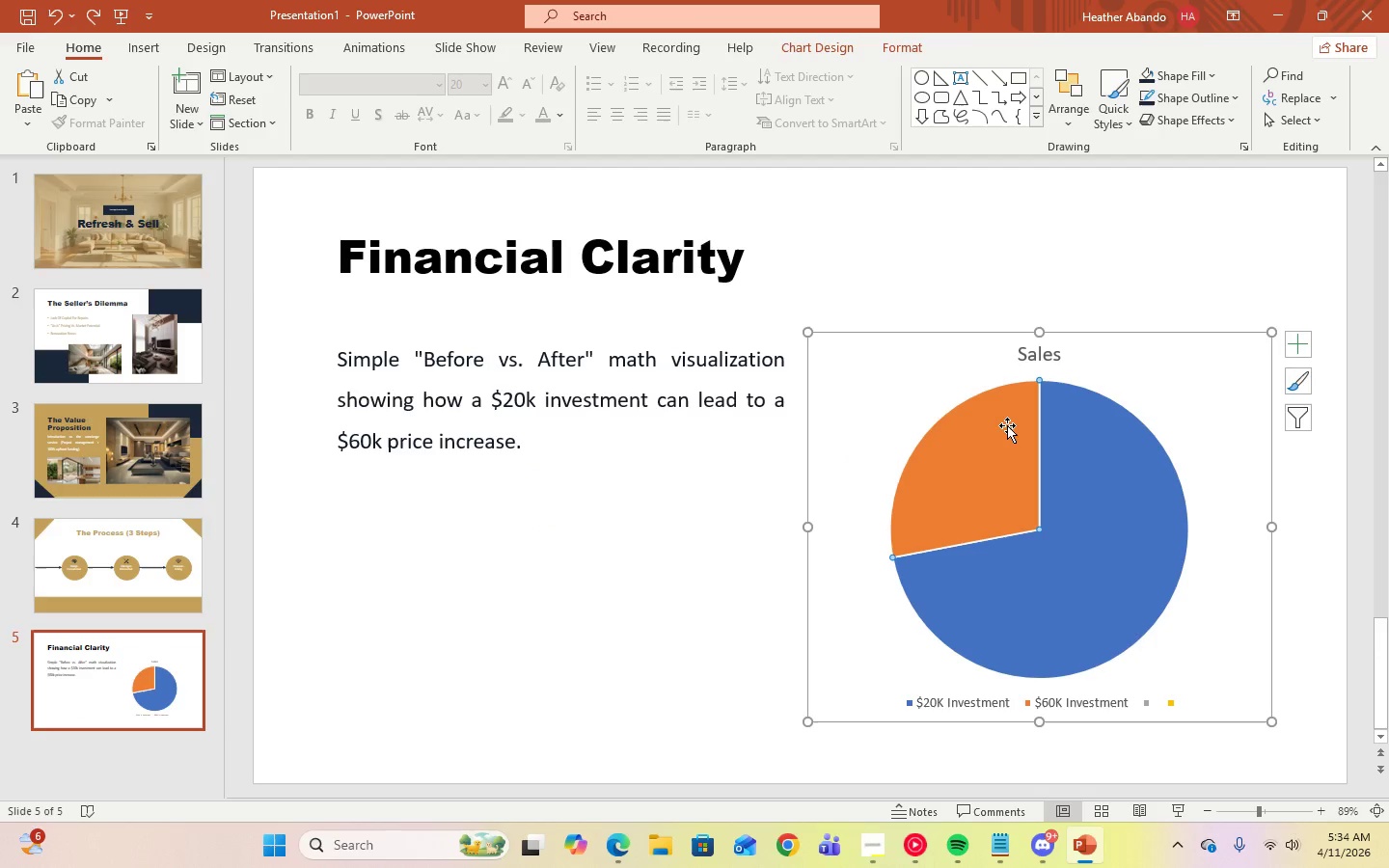 
left_click([1007, 425])
 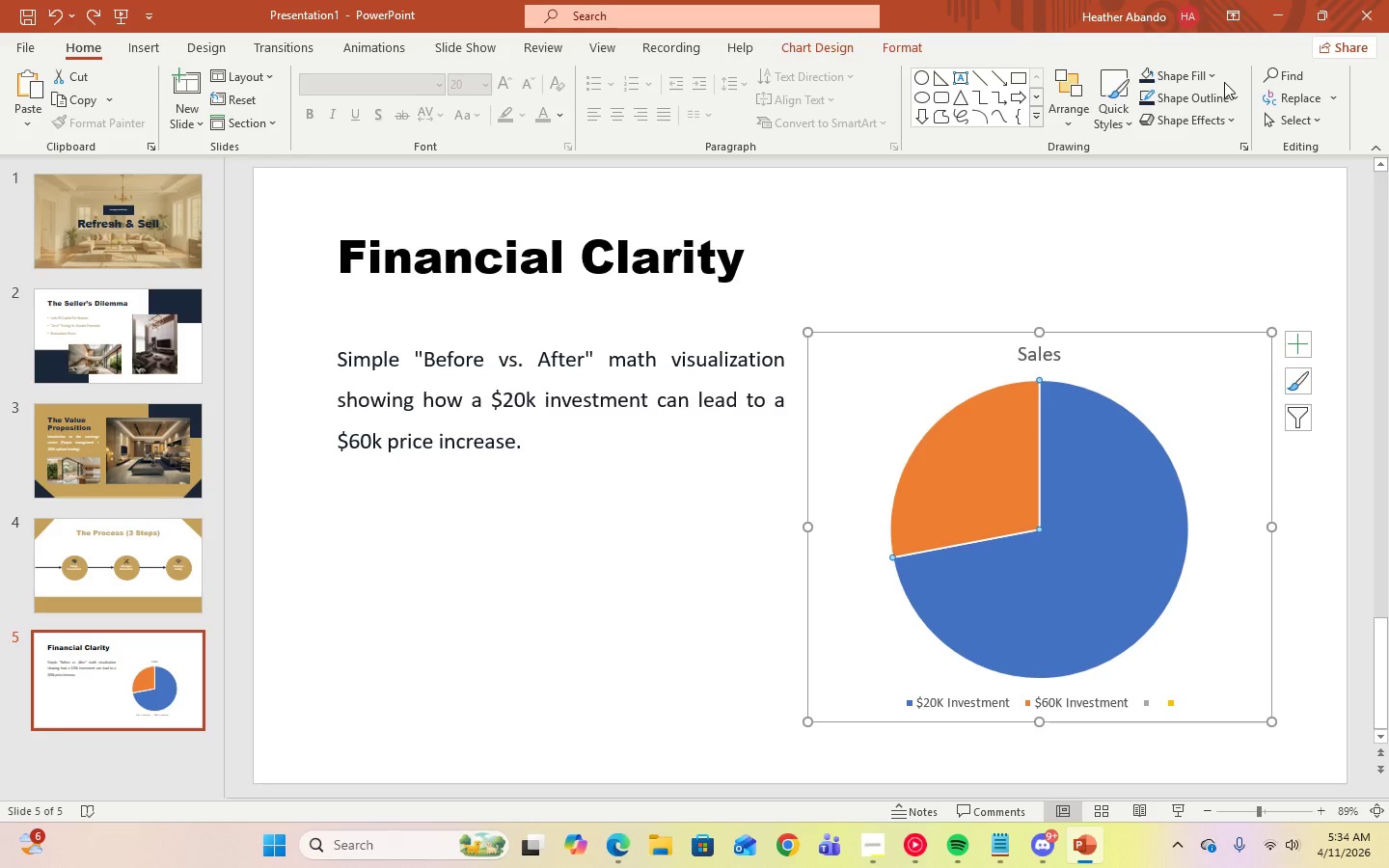 
left_click([1211, 78])
 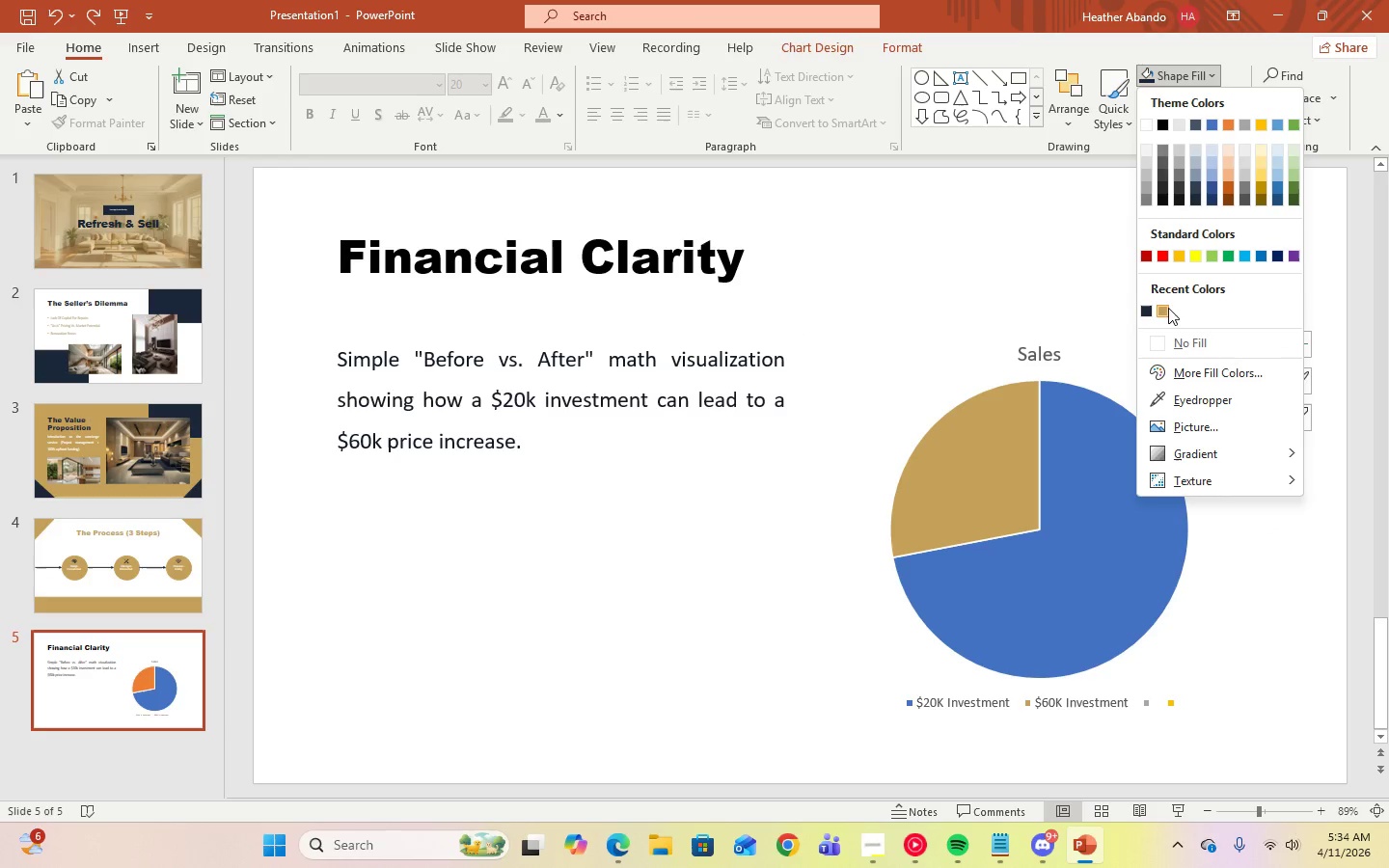 
left_click([1167, 309])
 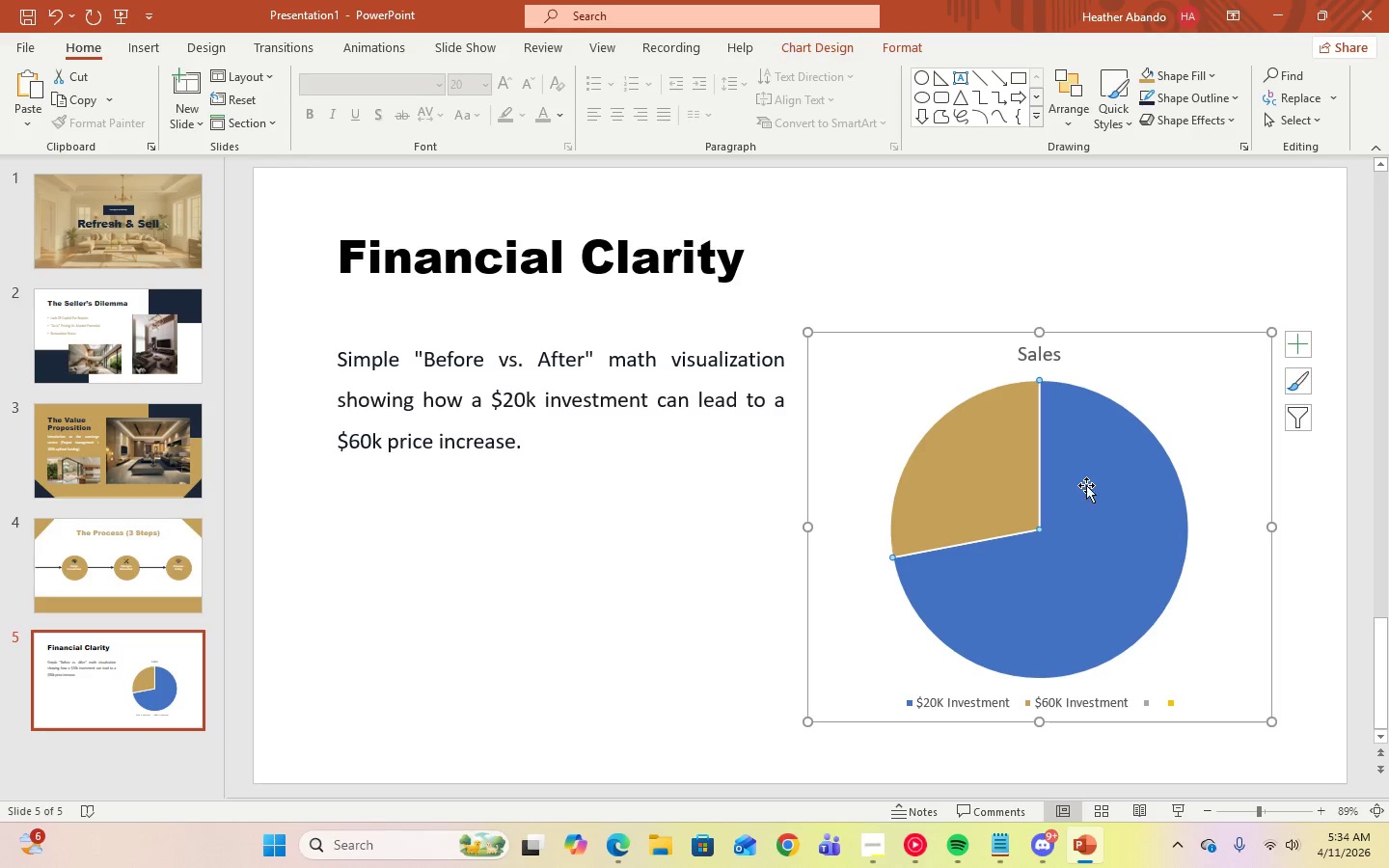 
double_click([1086, 485])
 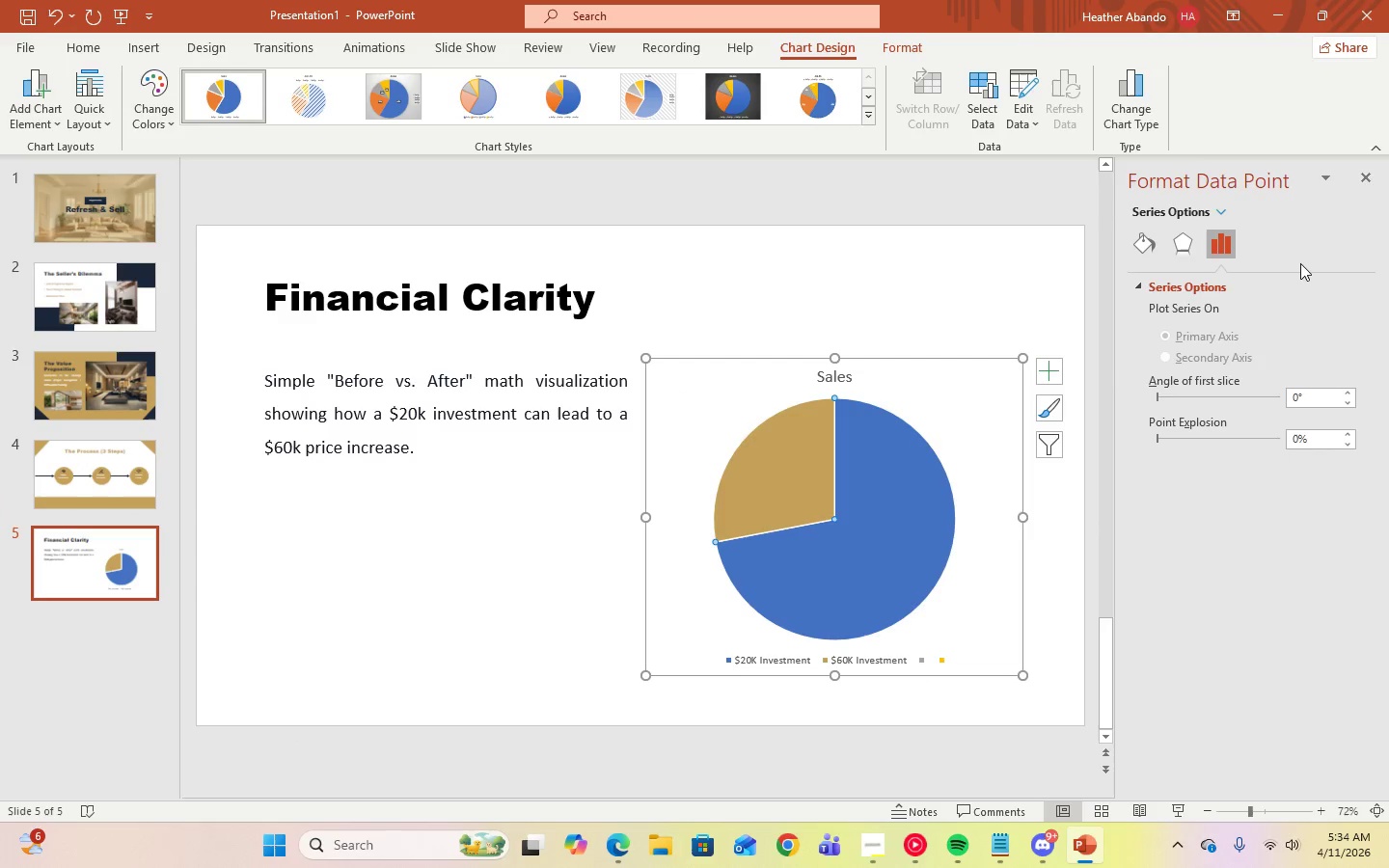 
left_click([1361, 179])
 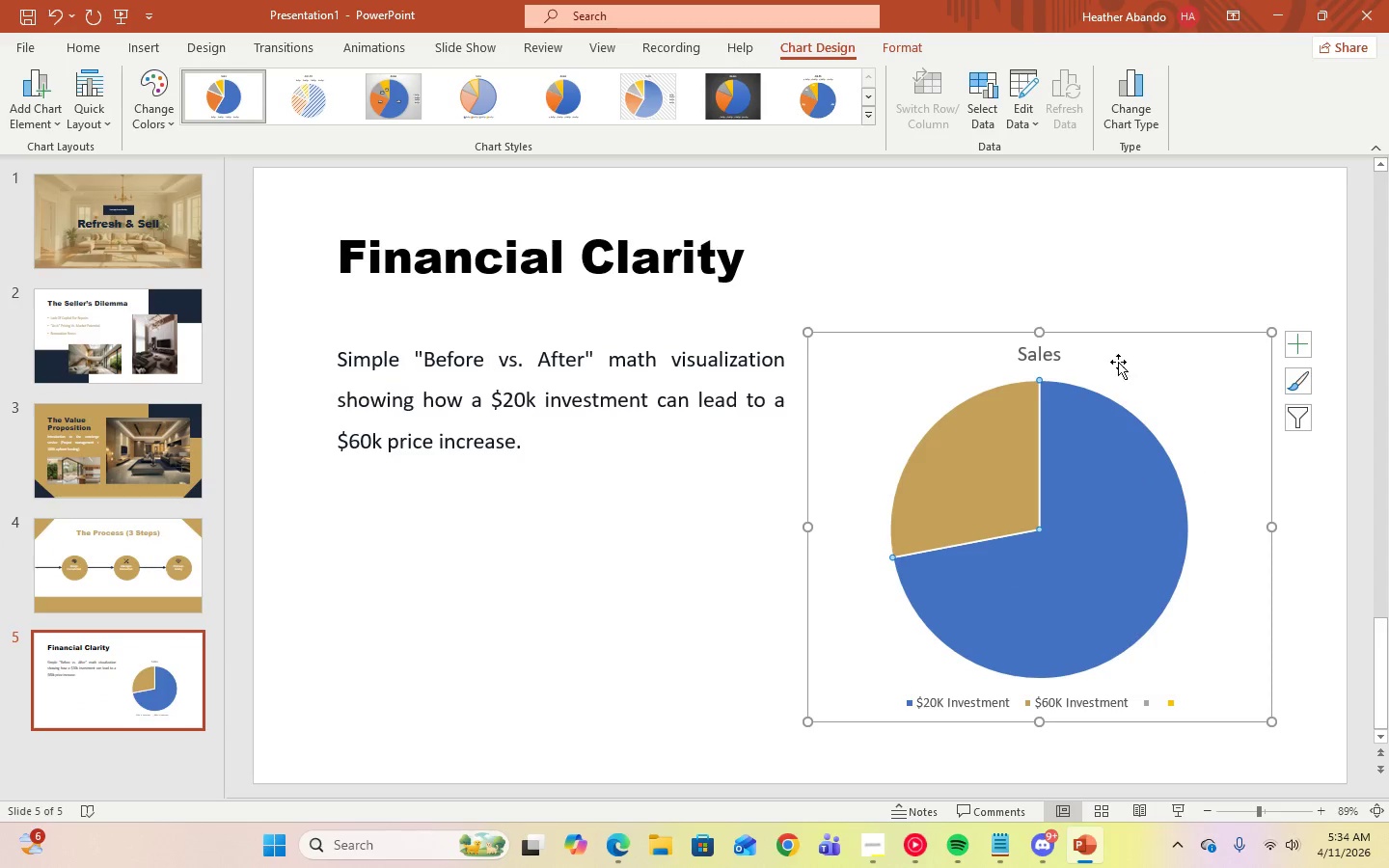 
left_click([1106, 543])
 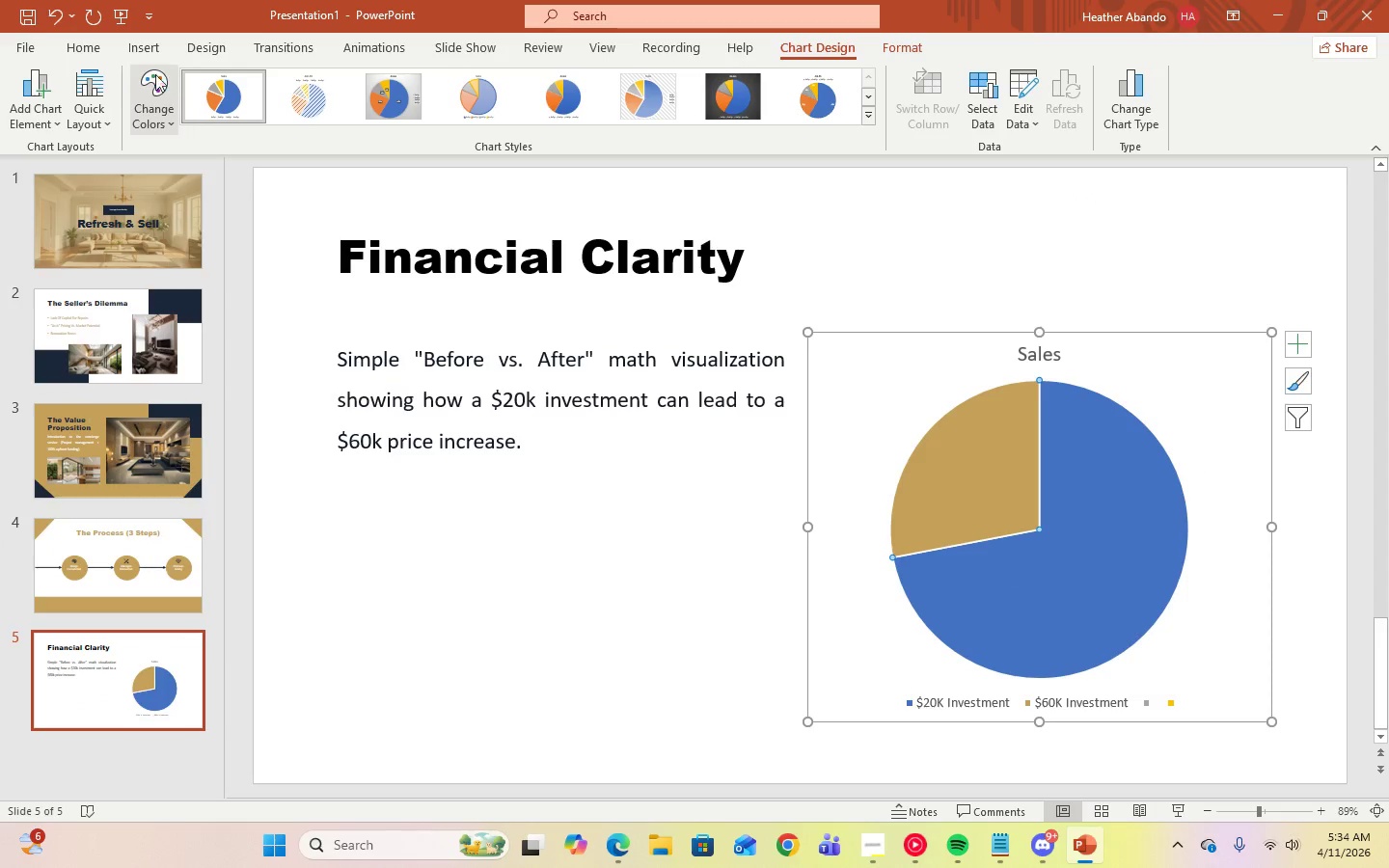 
left_click([84, 51])
 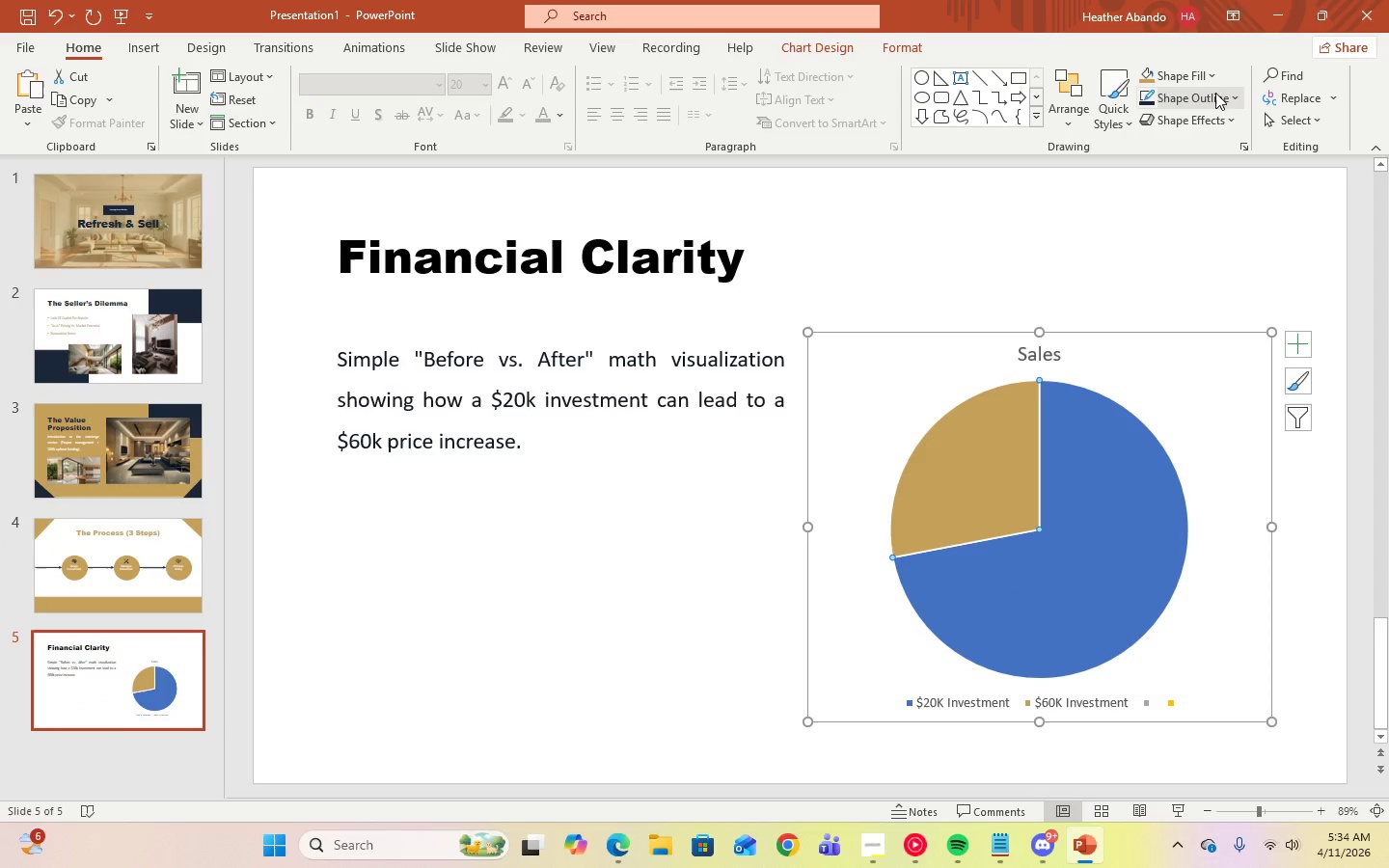 
left_click([1219, 77])
 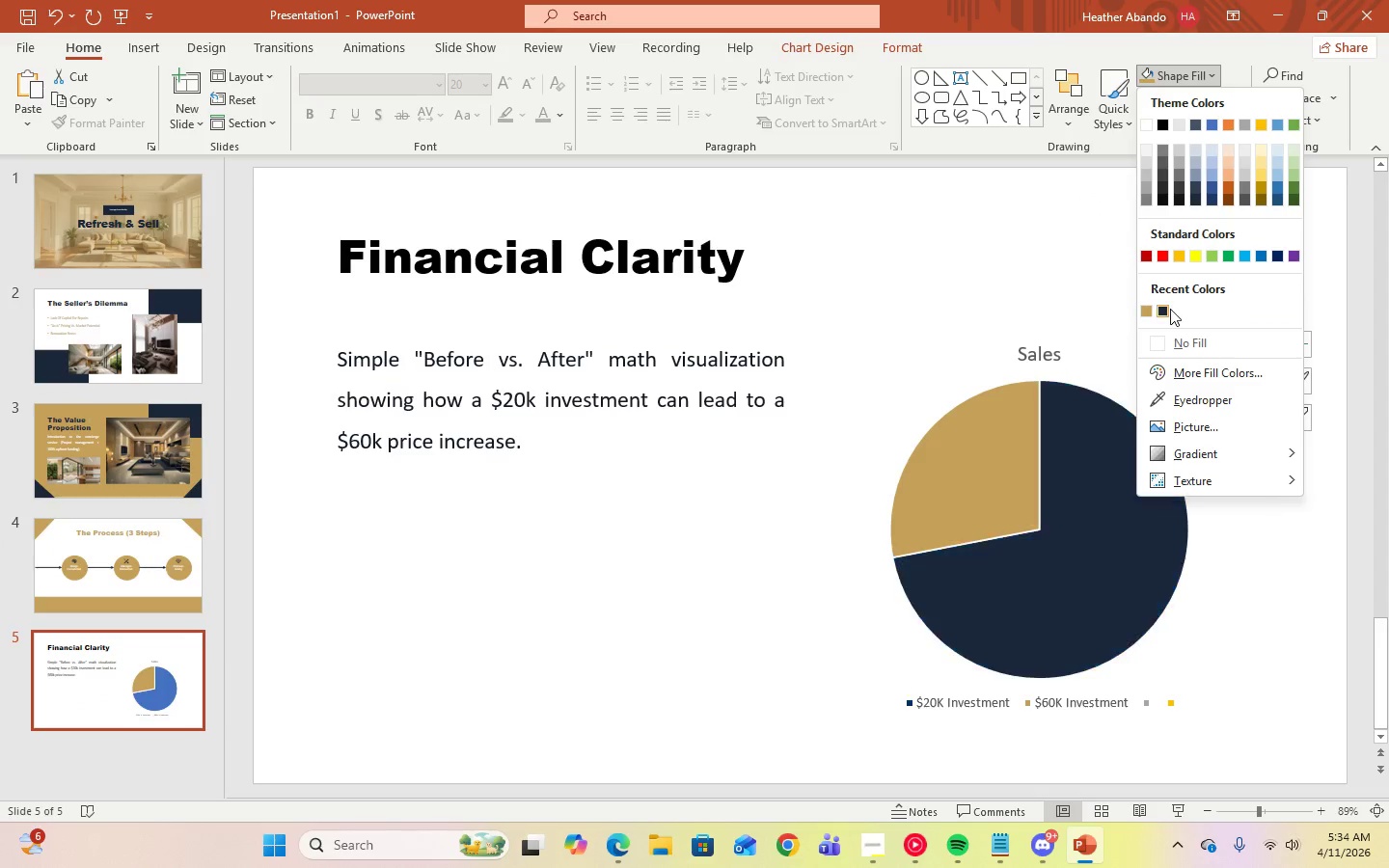 
left_click([1169, 310])
 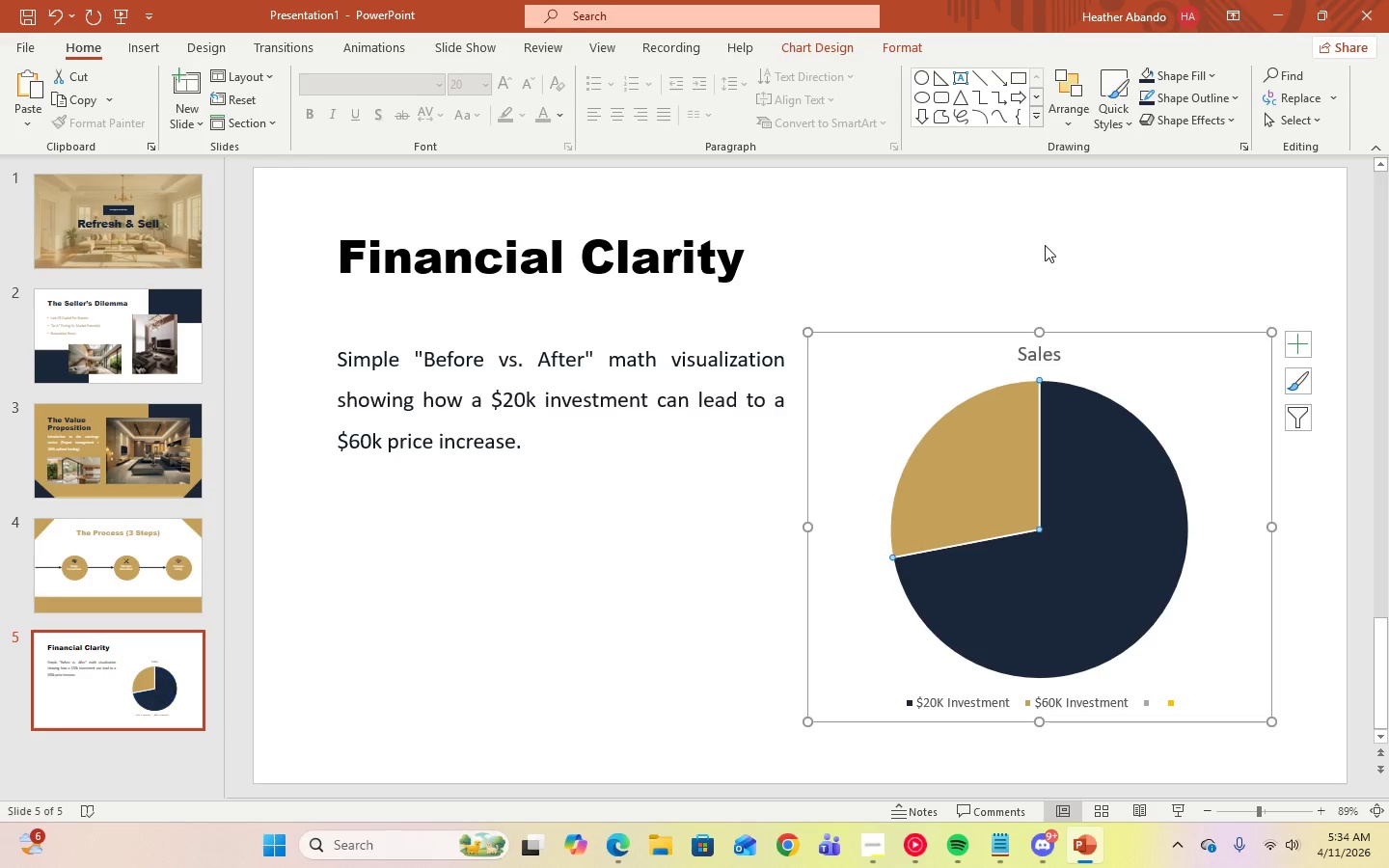 
left_click([1045, 245])
 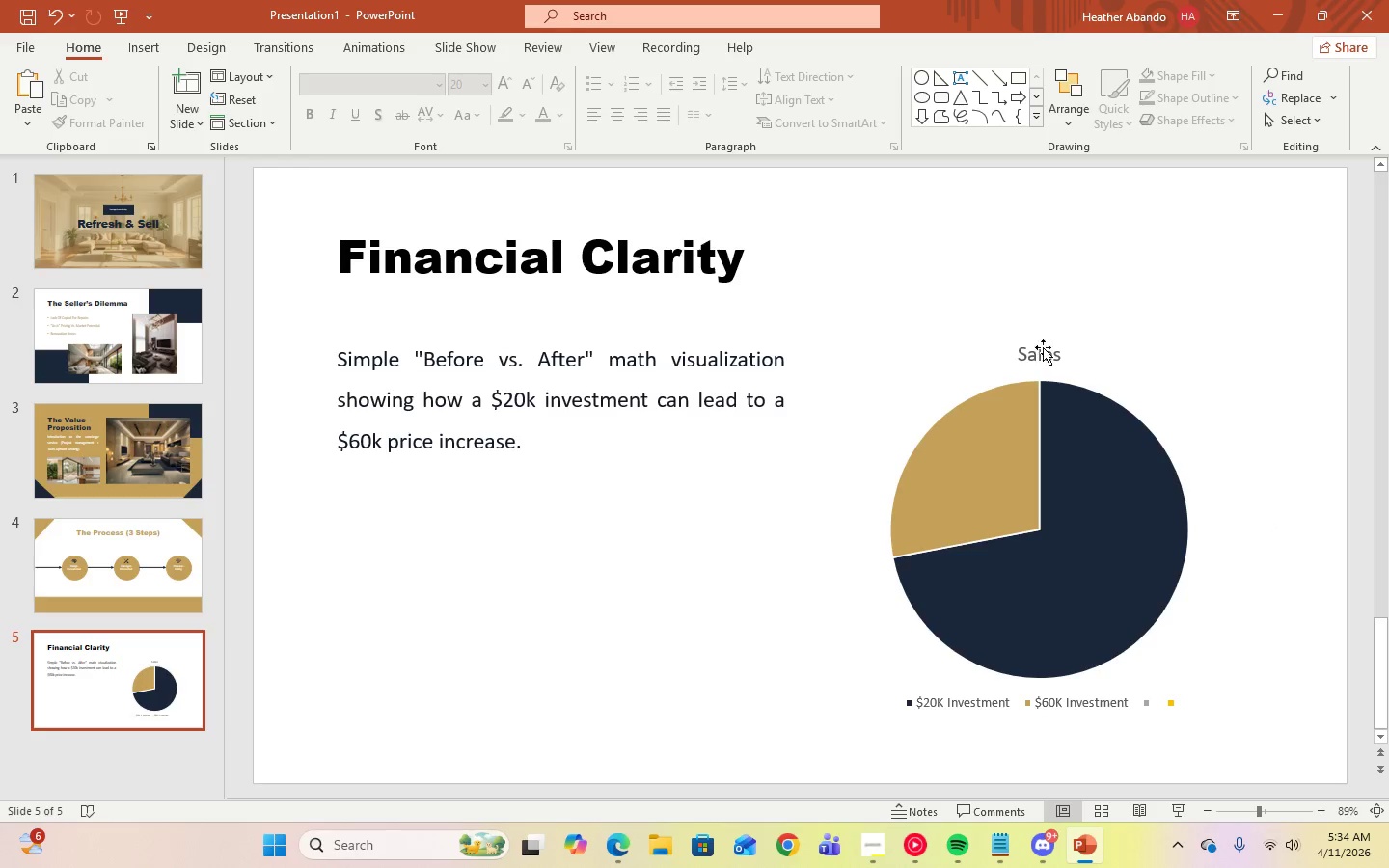 
left_click([1045, 351])
 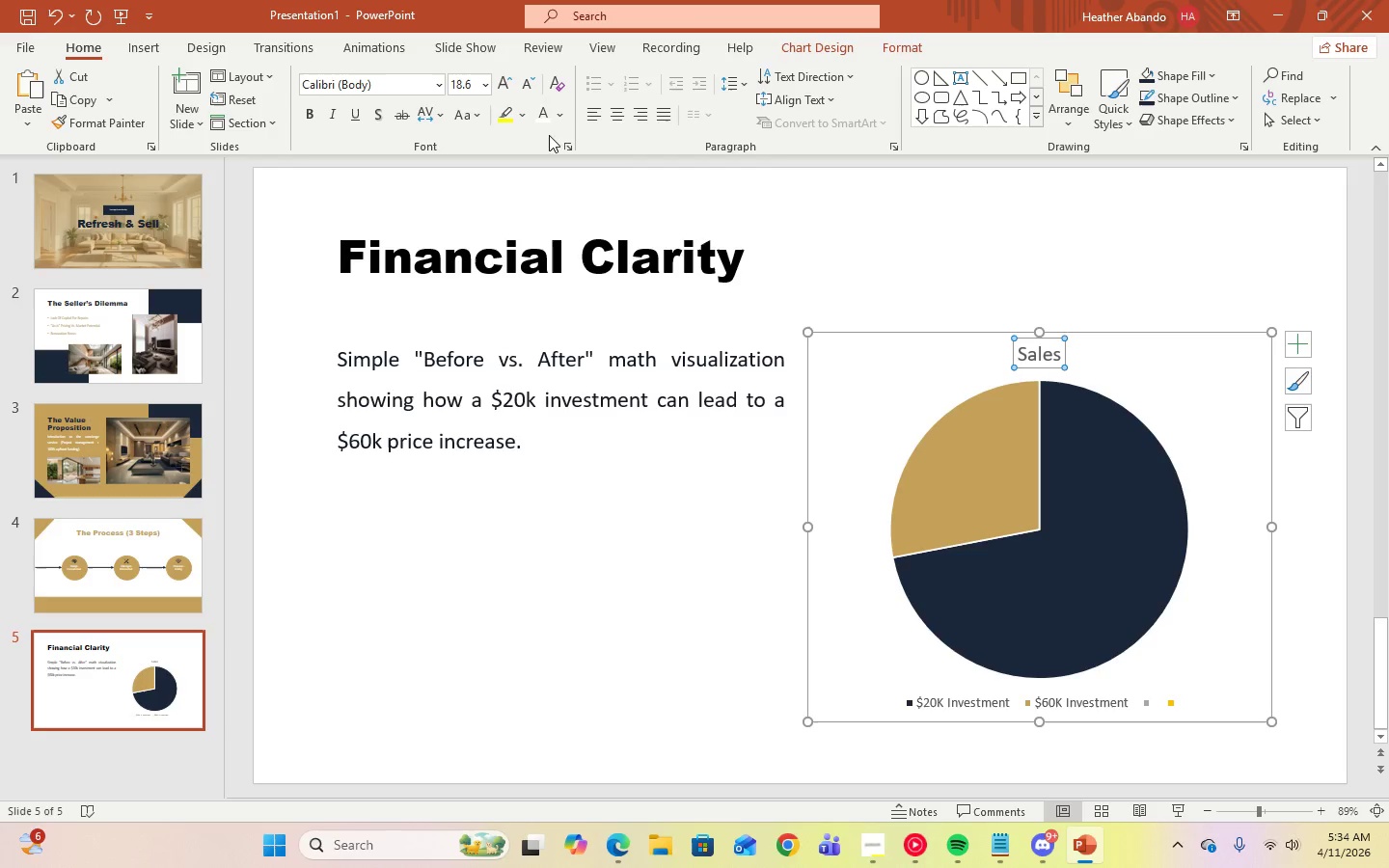 
left_click([862, 249])
 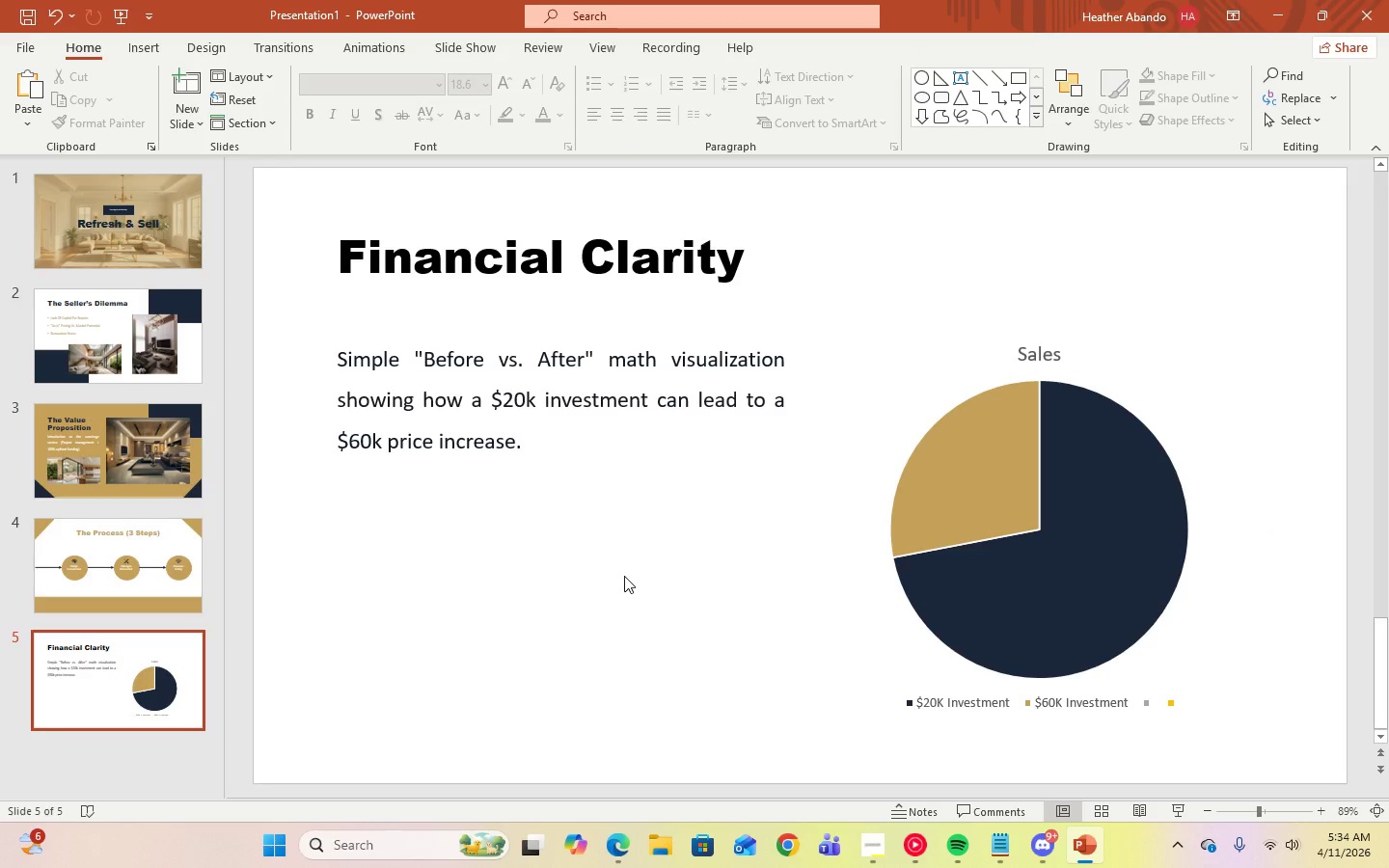 
left_click([744, 267])
 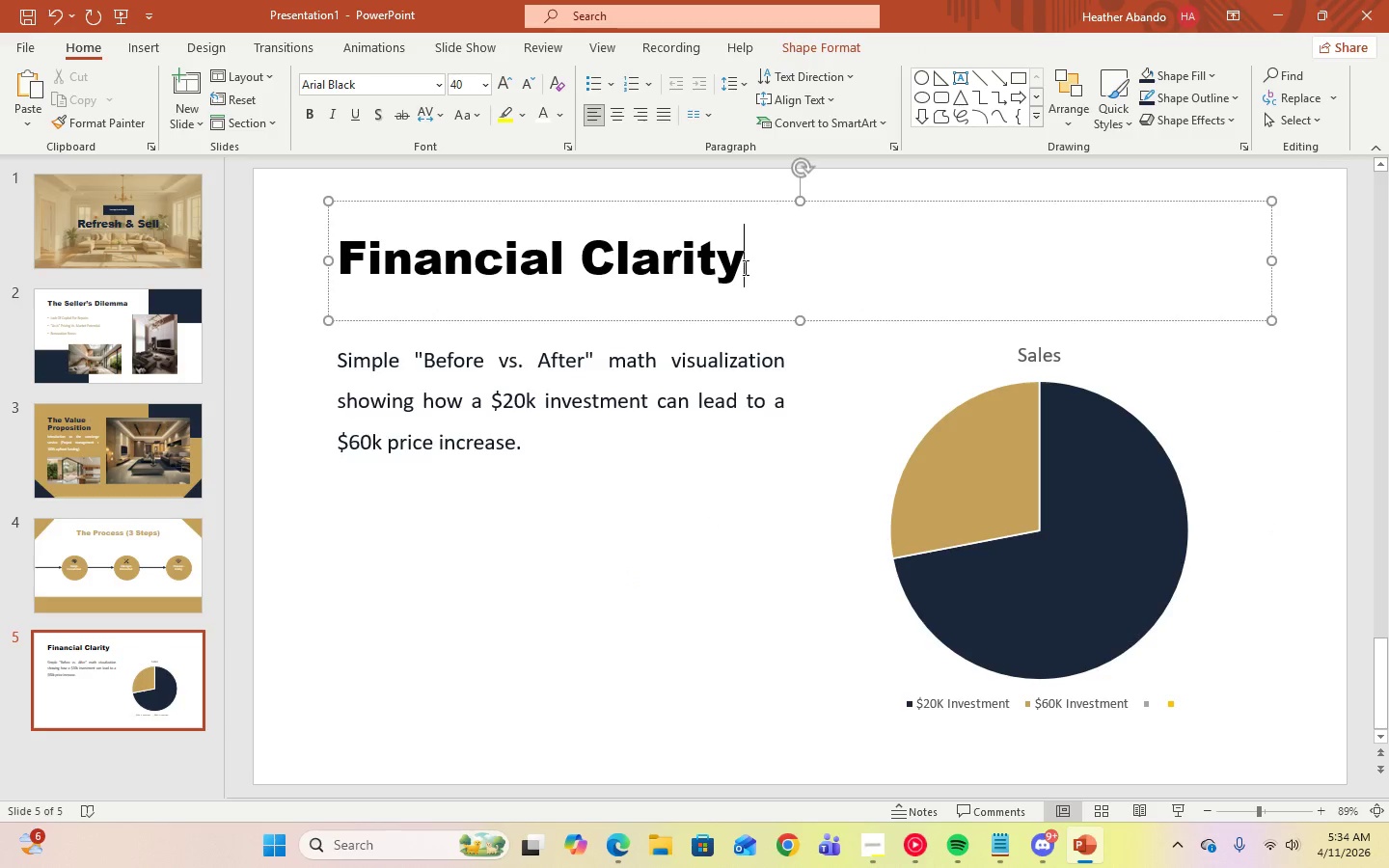 
key(Control+A)
 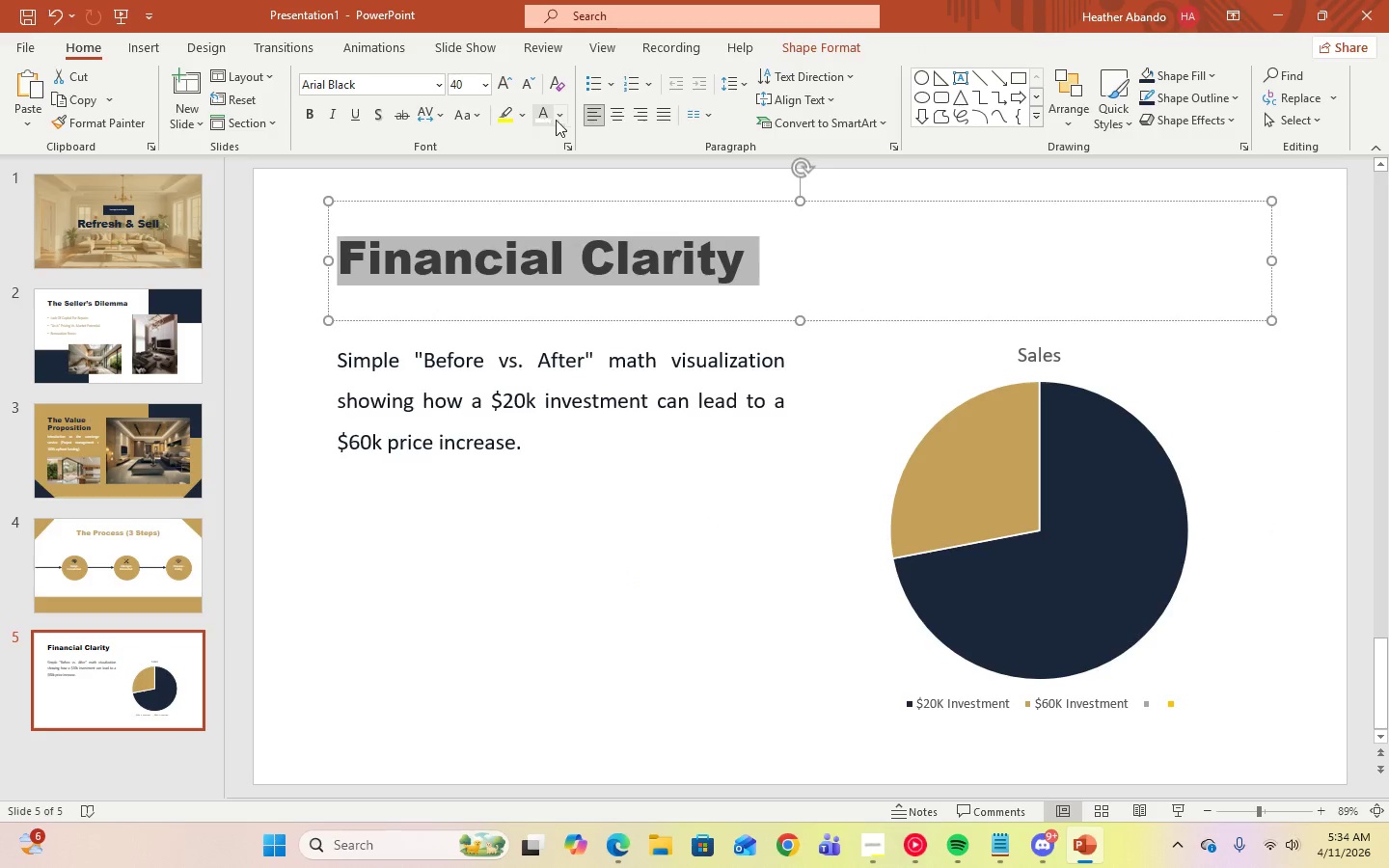 
left_click([561, 120])
 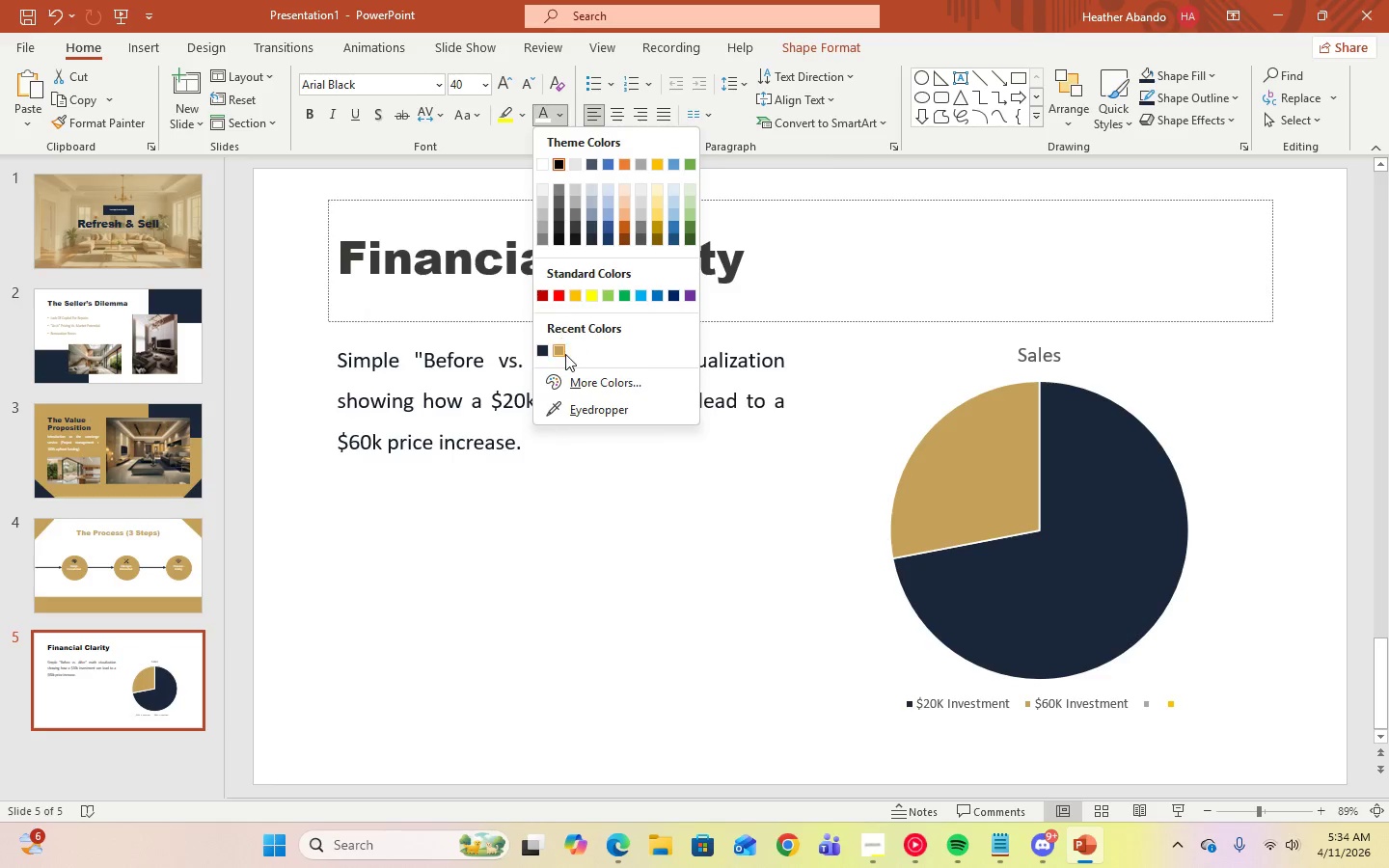 
left_click([565, 354])
 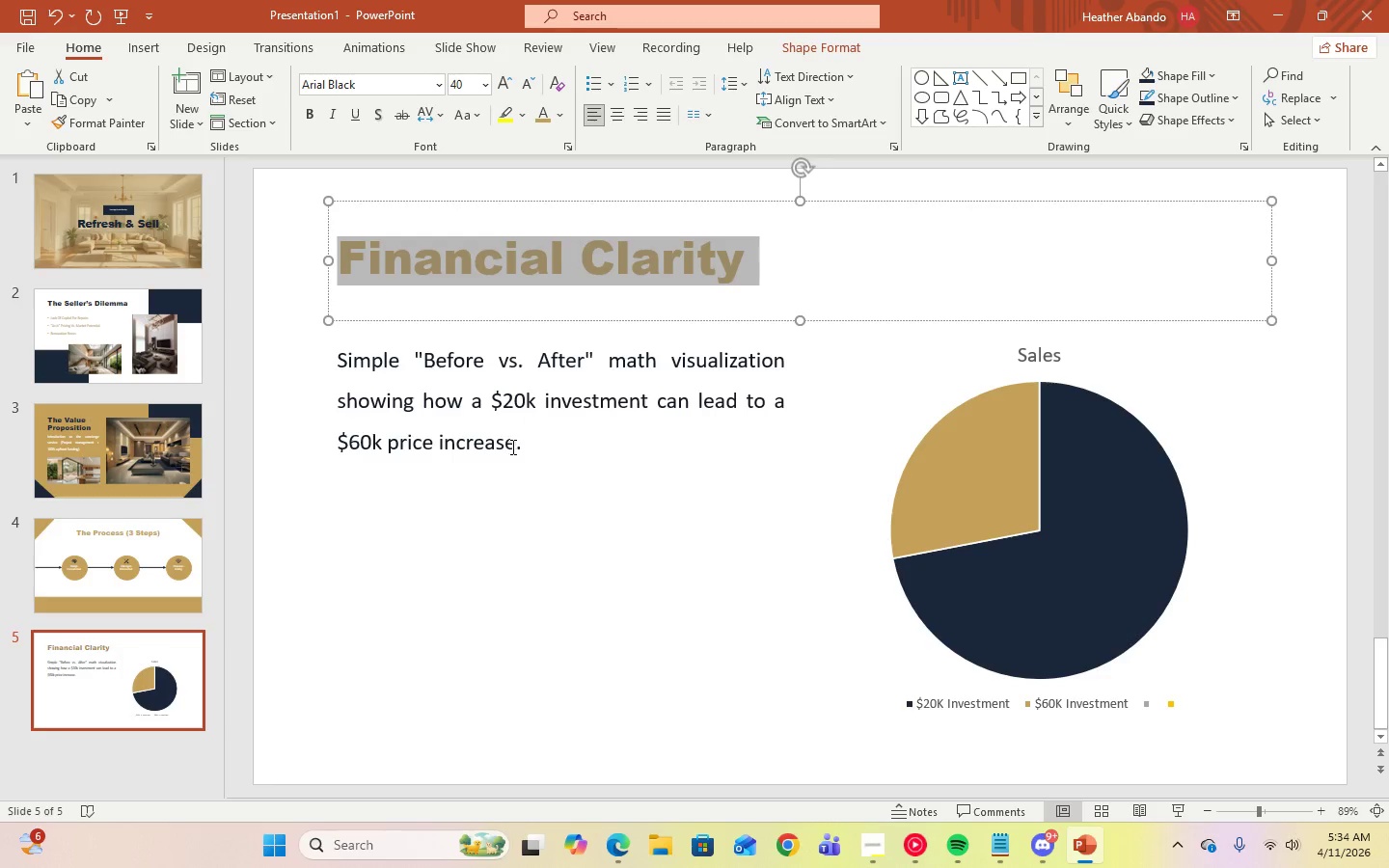 
left_click([543, 448])
 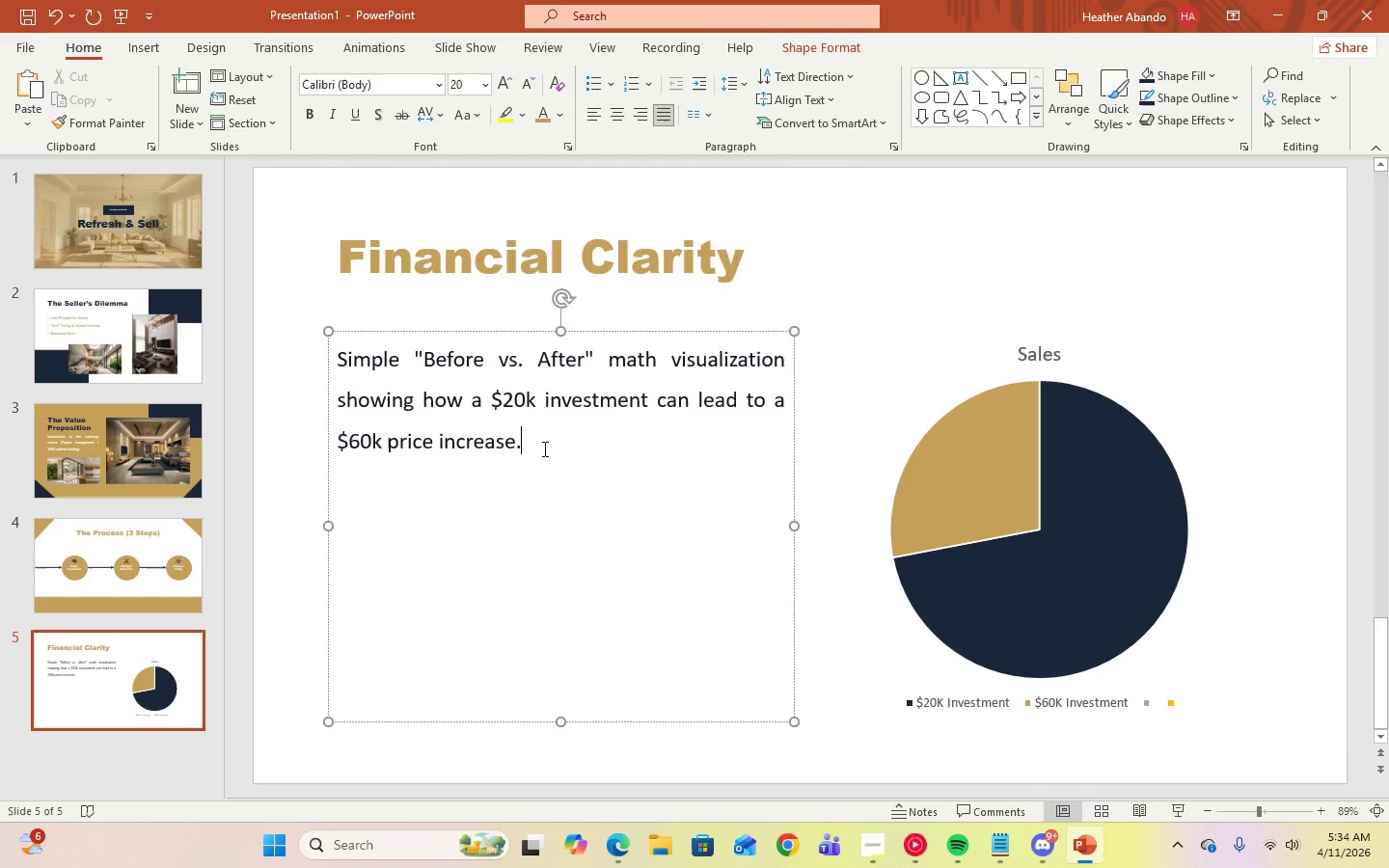 
key(Control+A)
 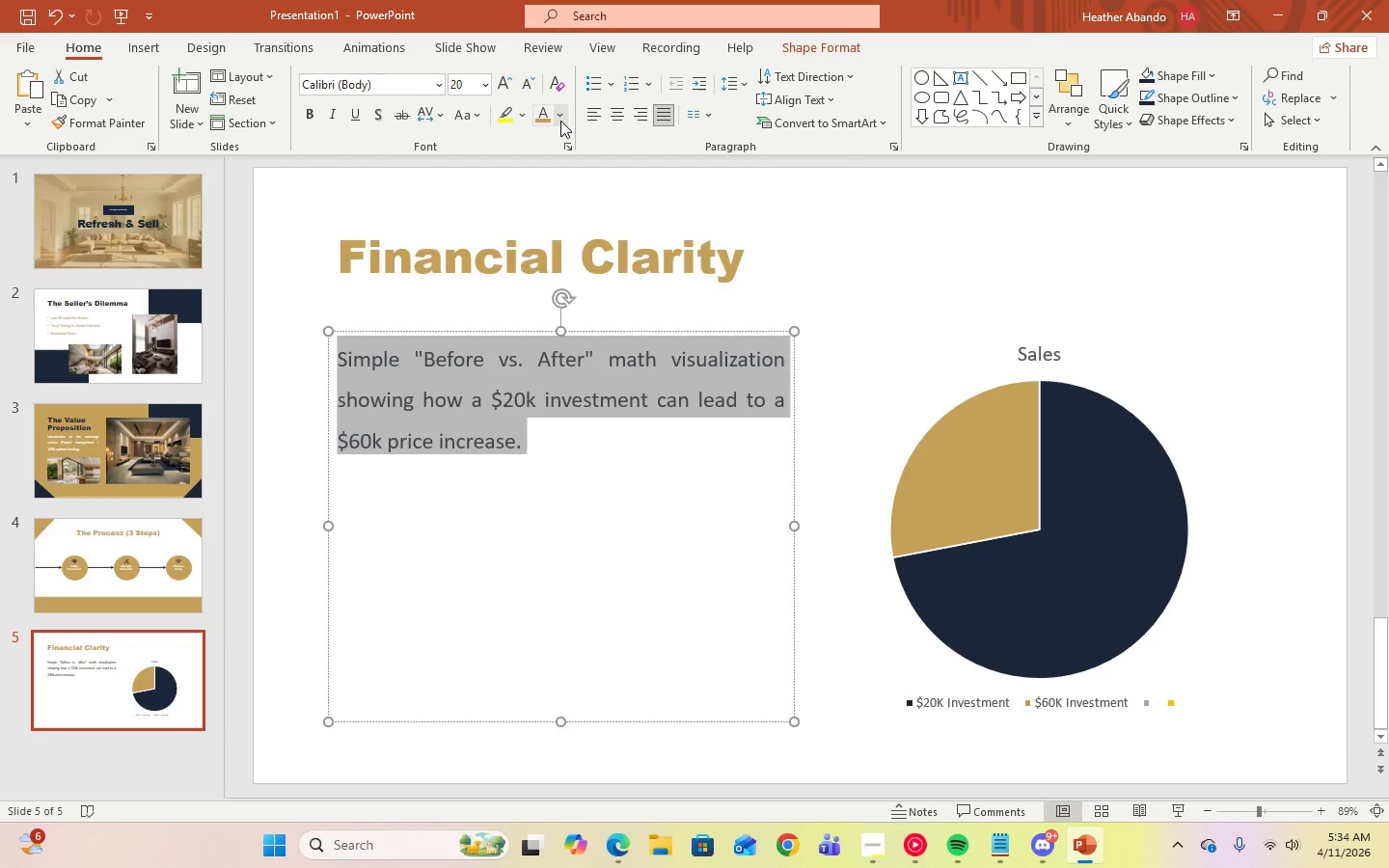 
left_click([560, 121])
 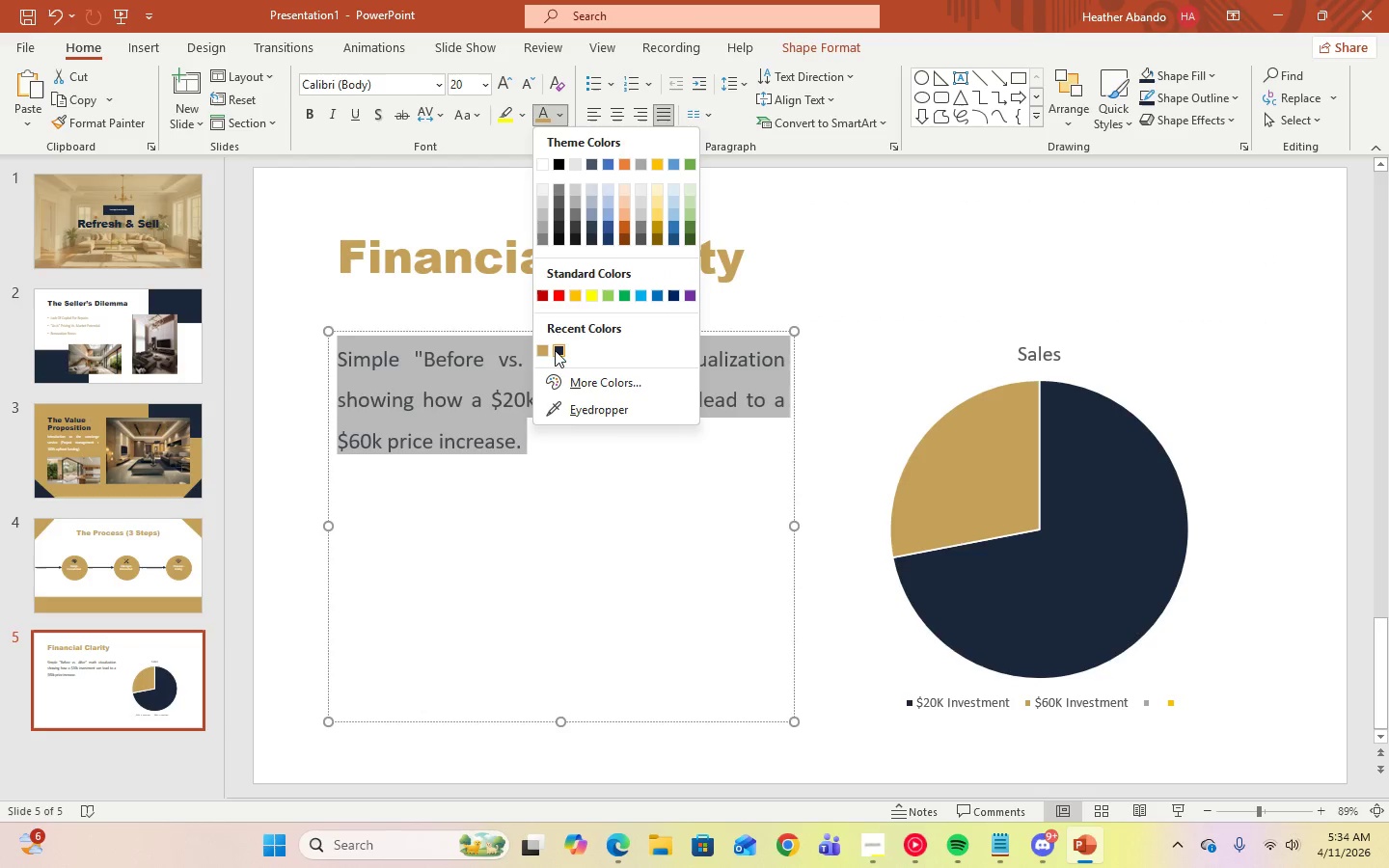 
left_click([408, 259])
 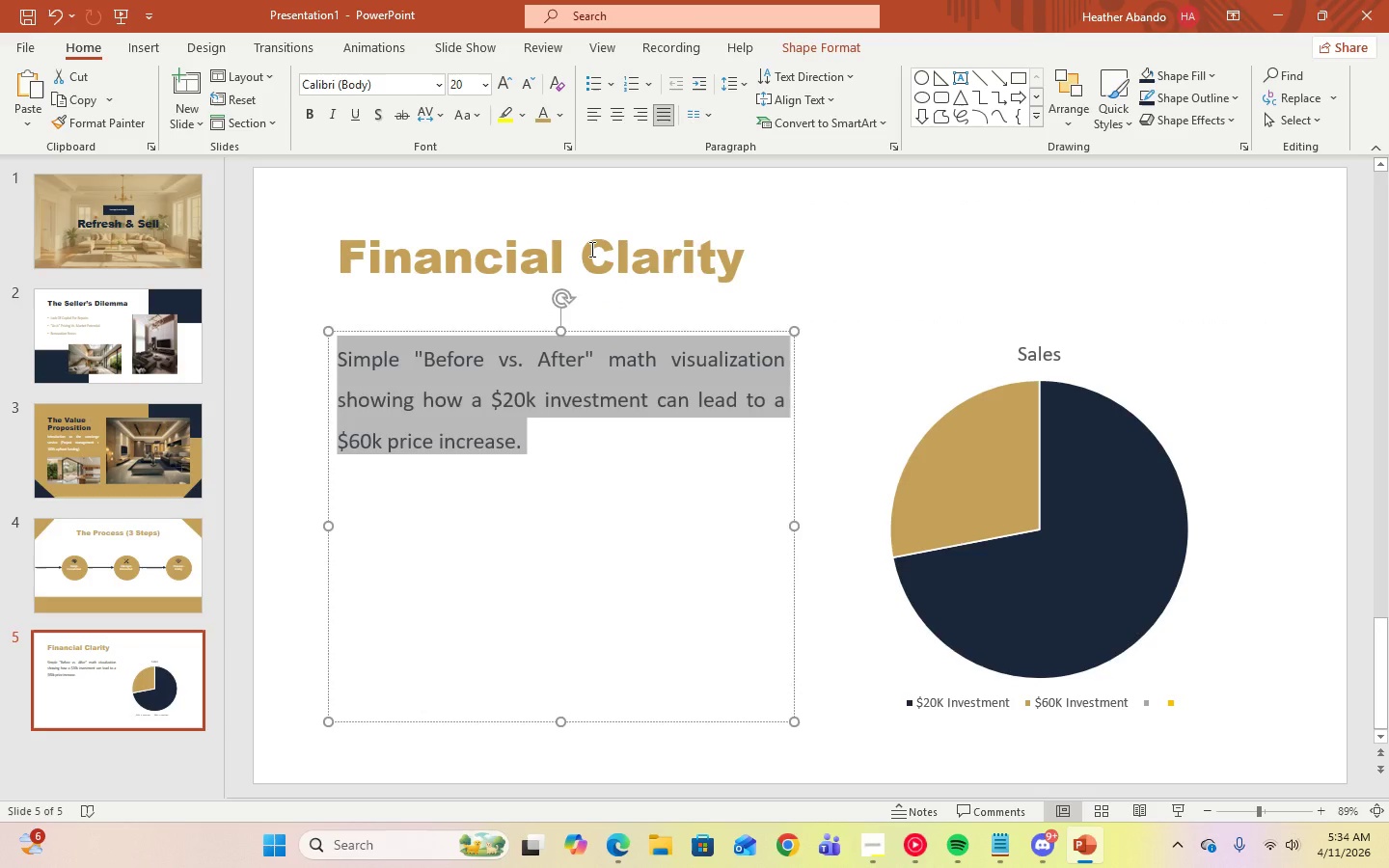 
left_click([590, 249])
 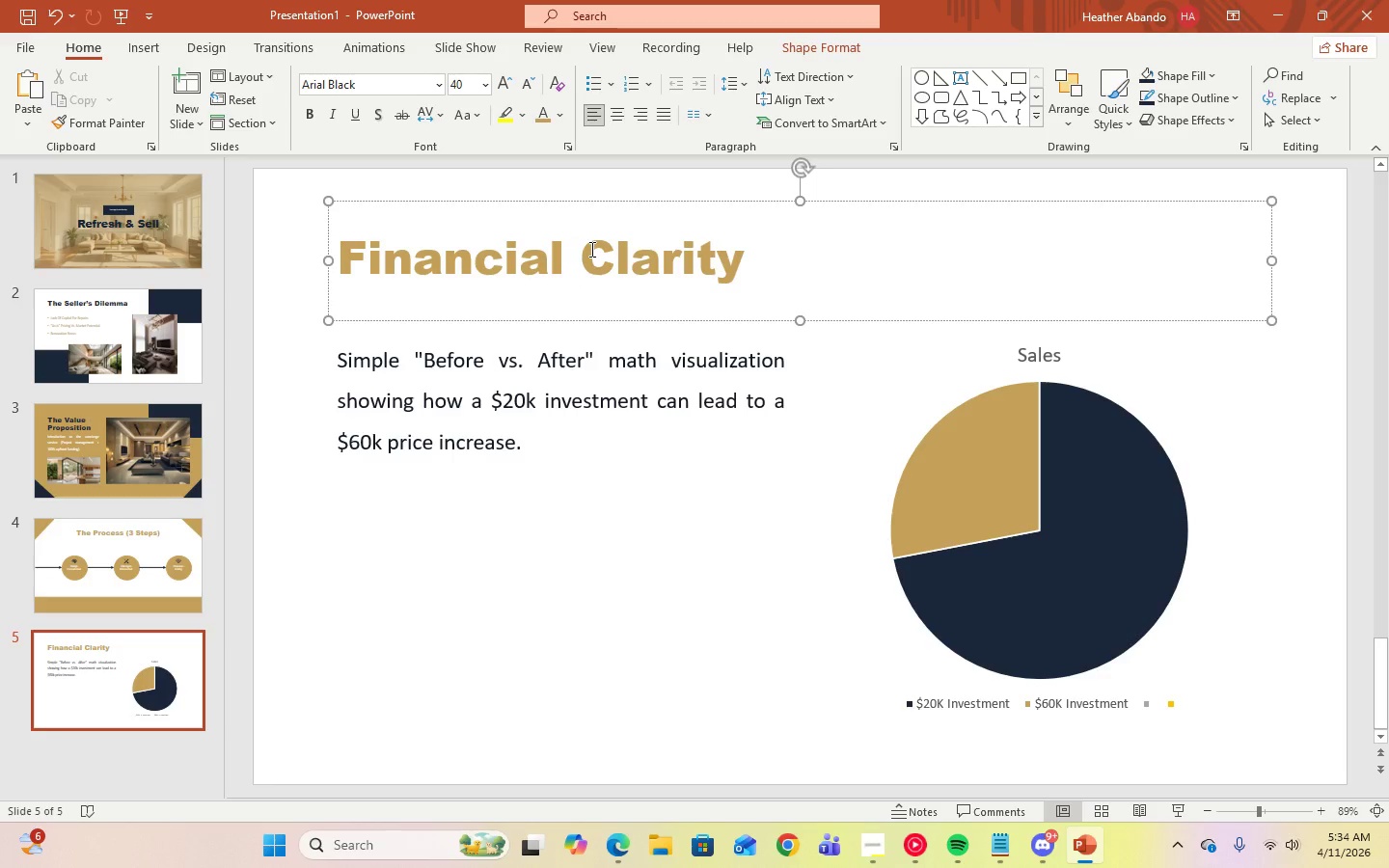 
left_click([530, 463])
 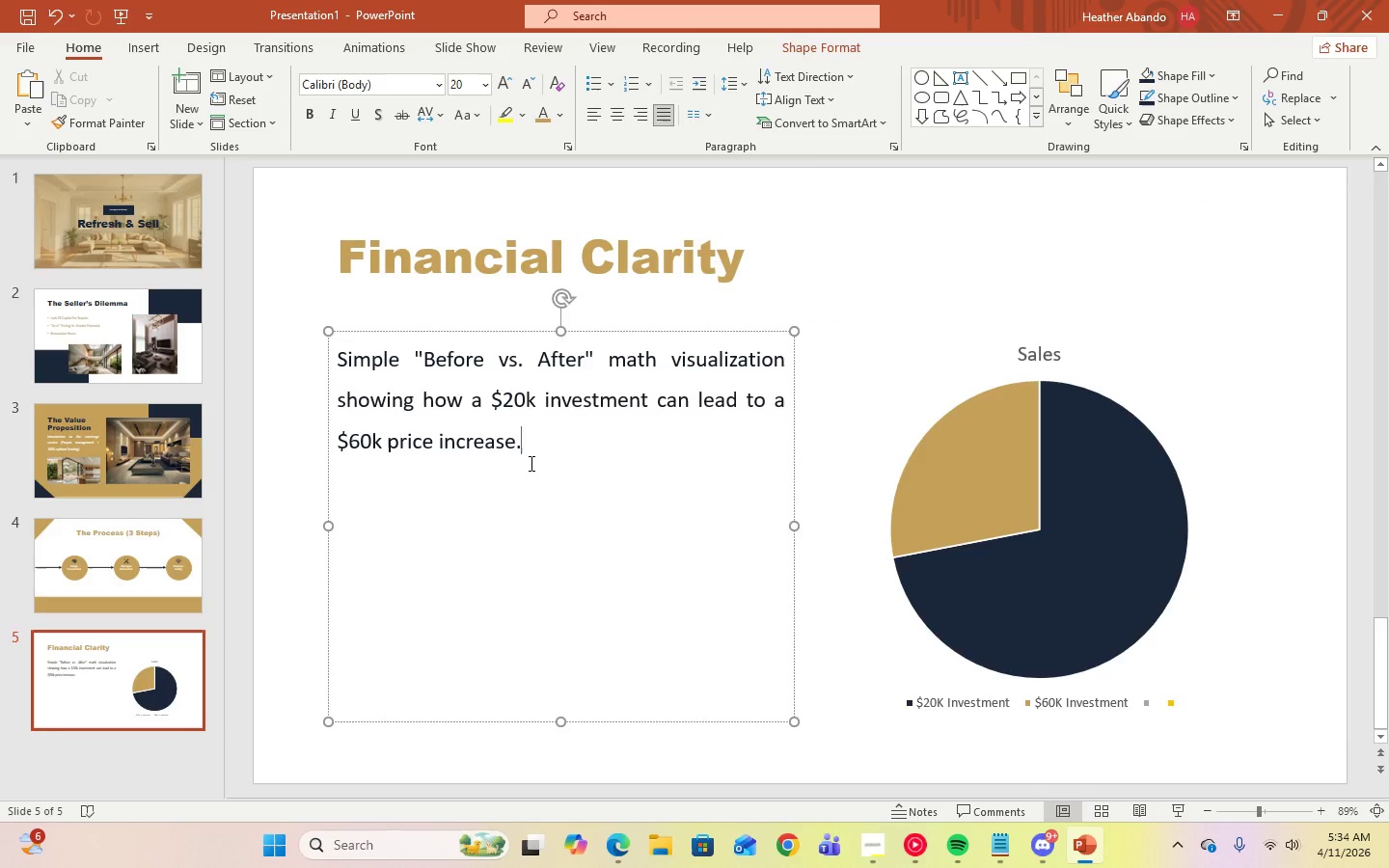 
key(Control+A)
 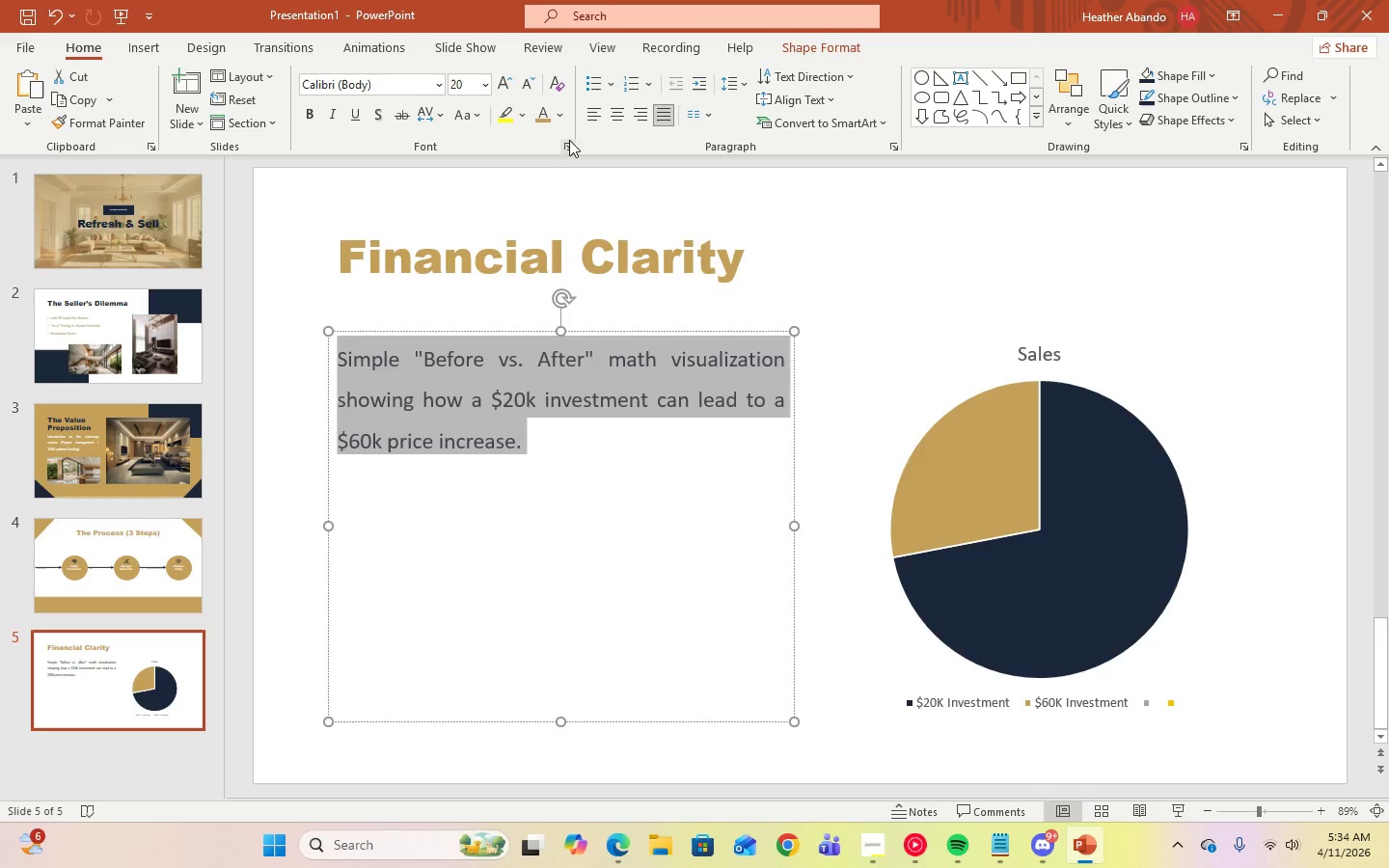 
left_click([556, 116])
 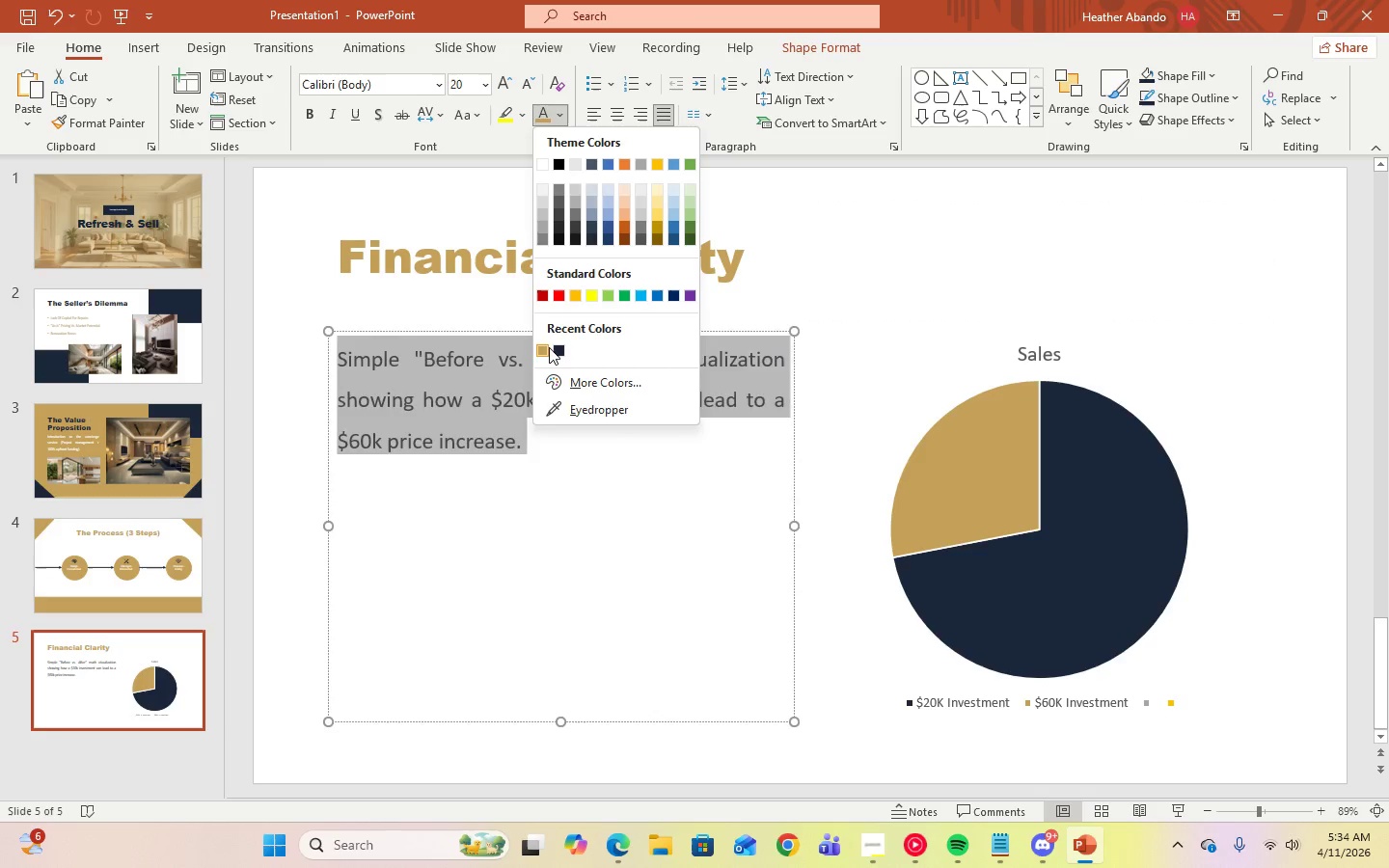 
left_click([553, 347])
 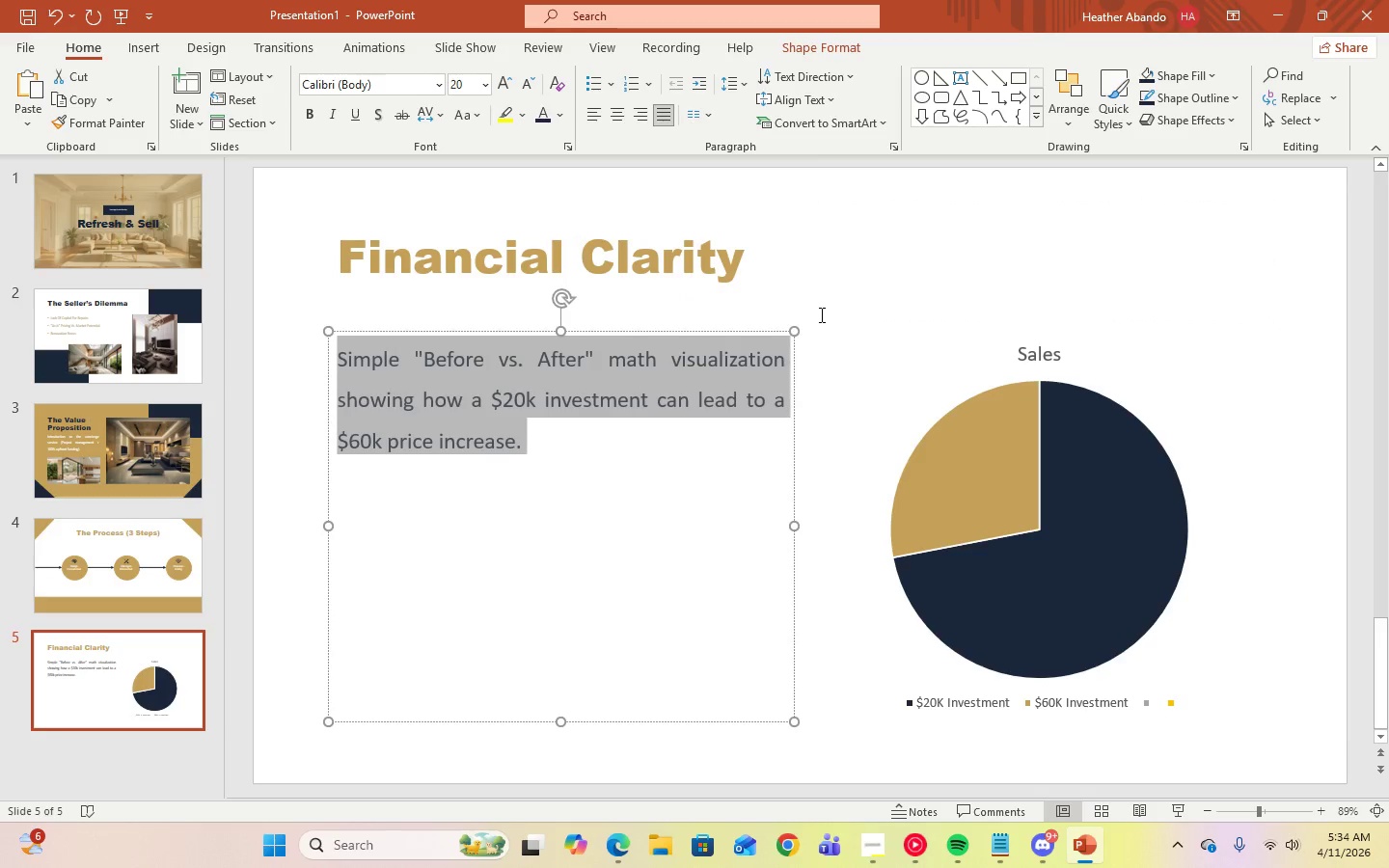 
left_click([824, 311])
 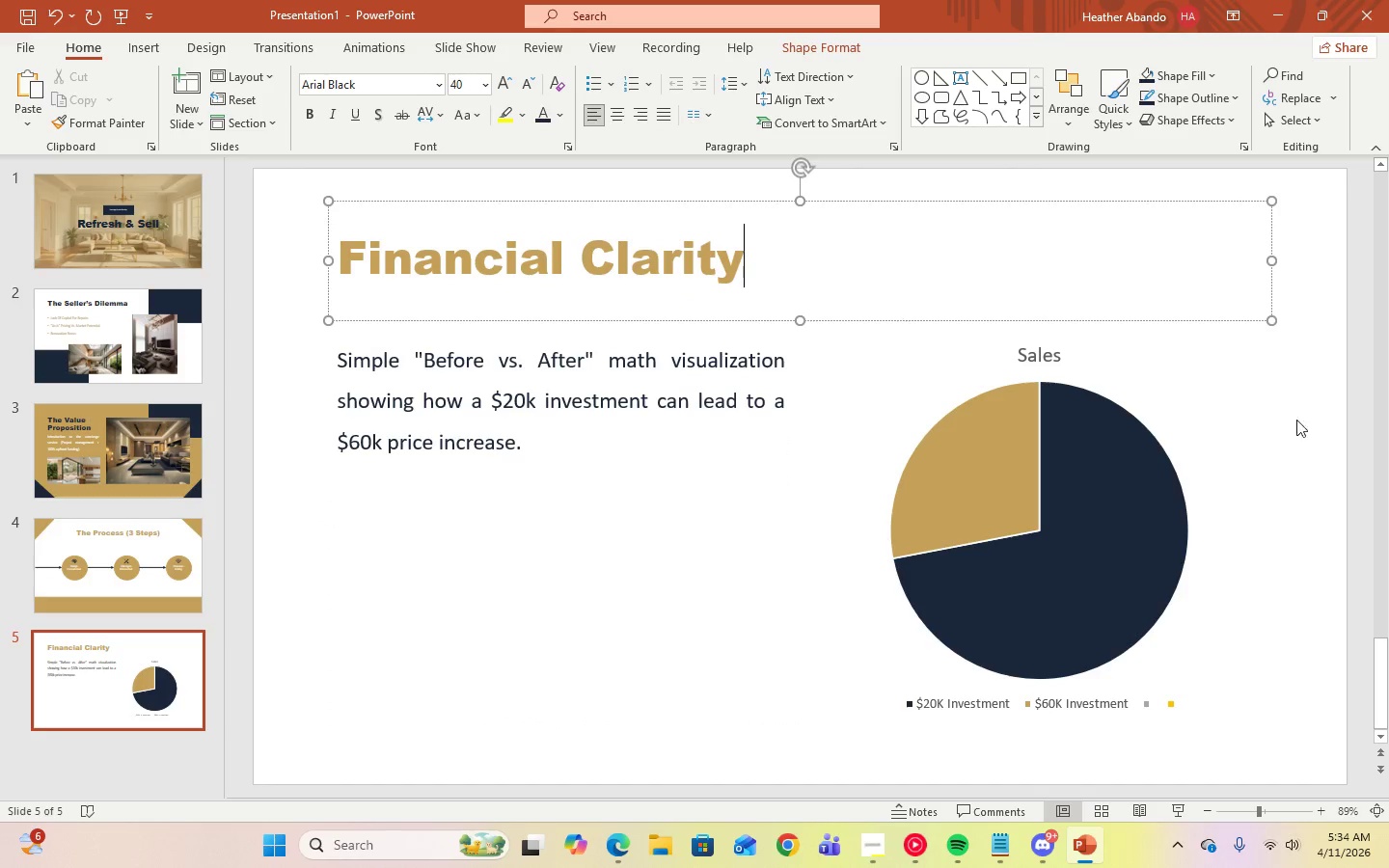 
left_click([1388, 420])
 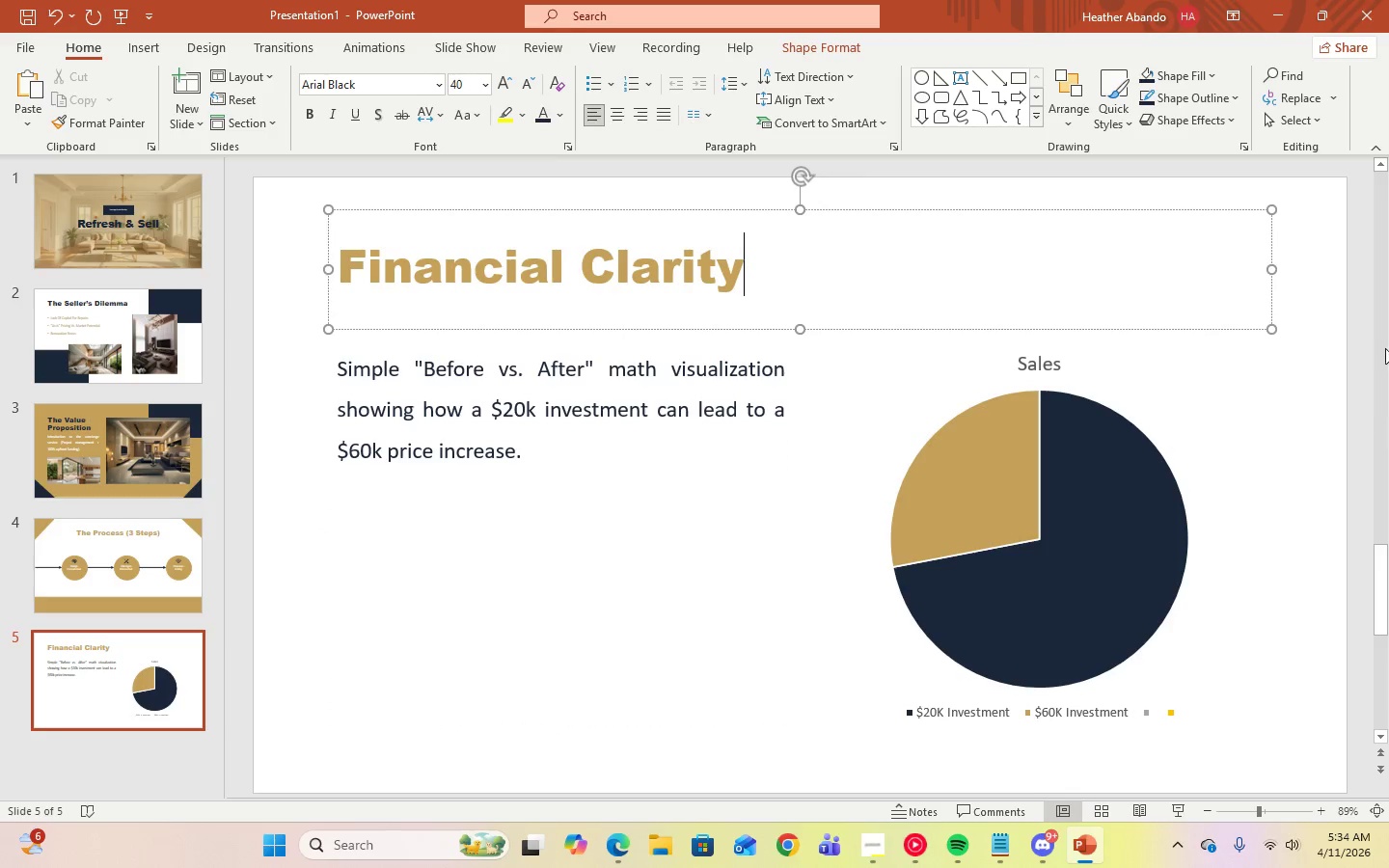 
left_click([1386, 323])
 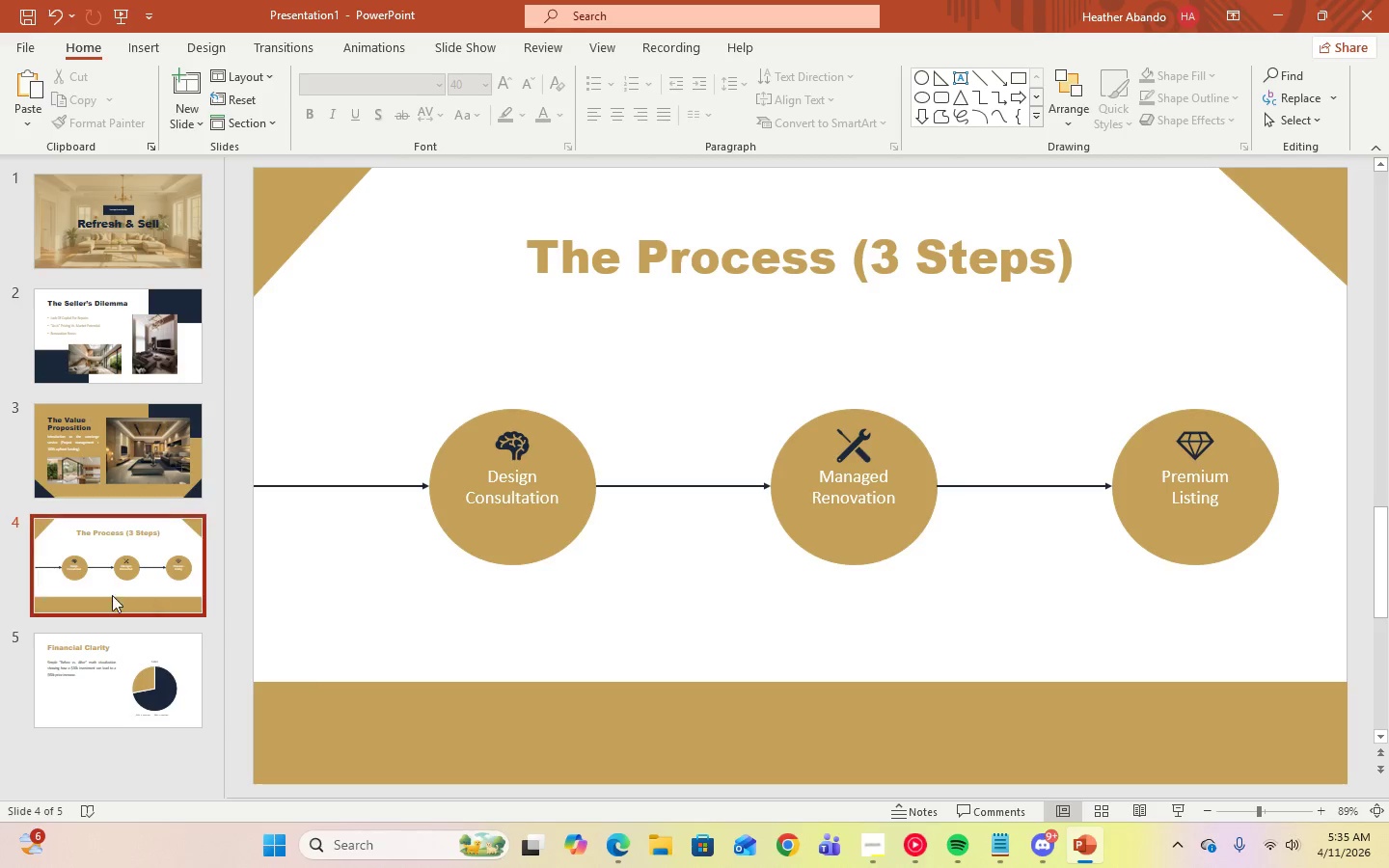 
left_click([130, 667])
 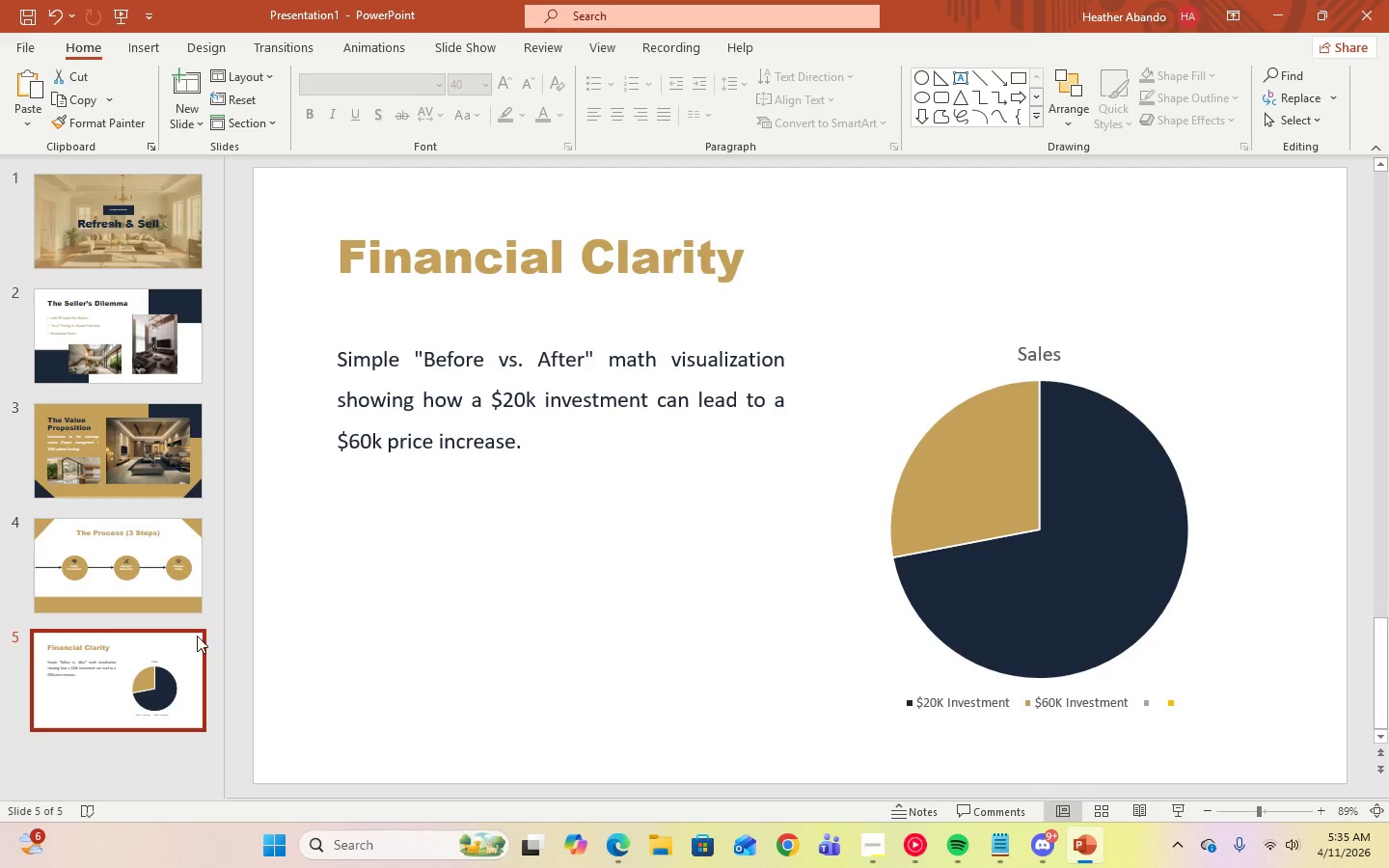 
left_click([1121, 702])
 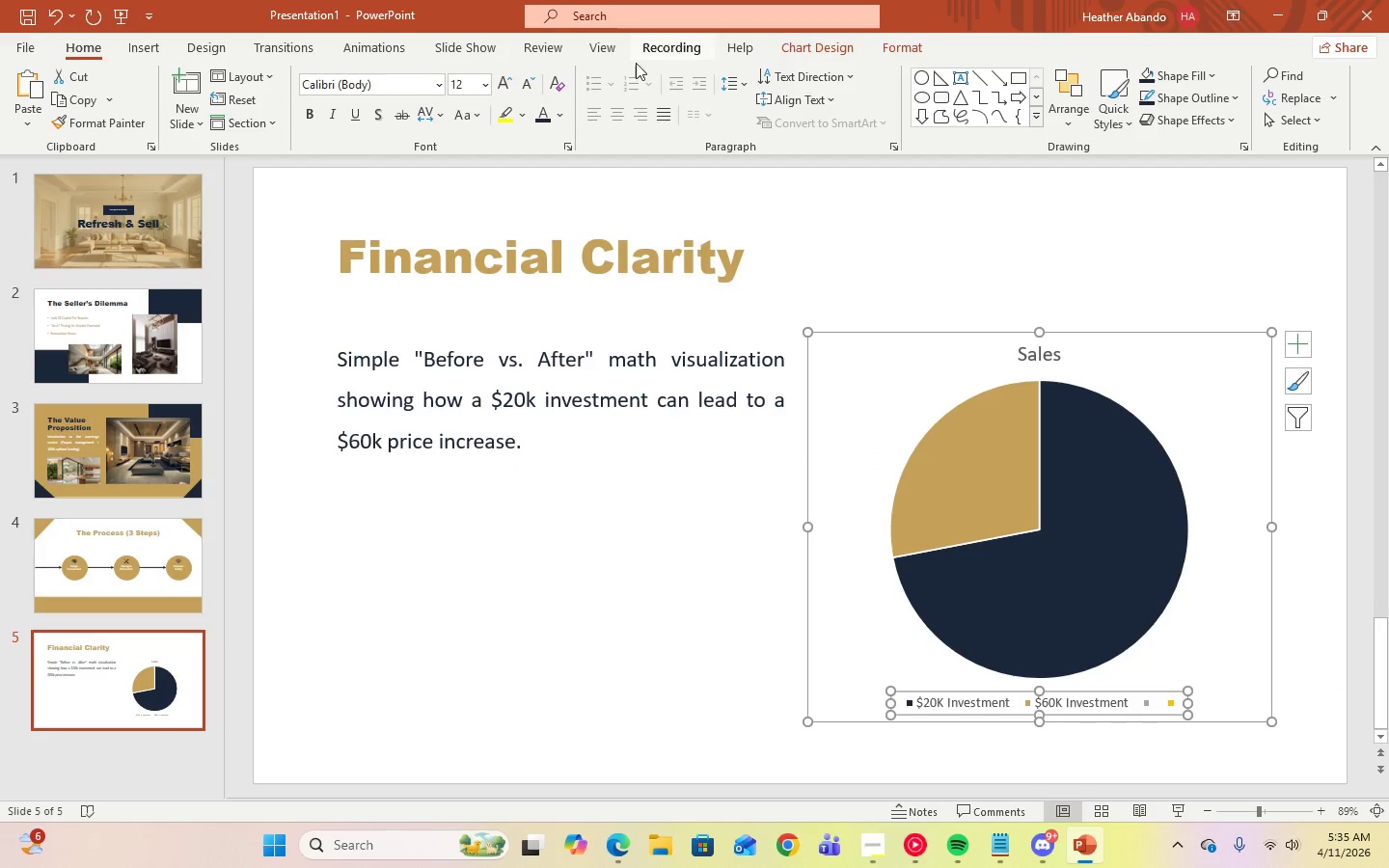 
left_click([547, 115])
 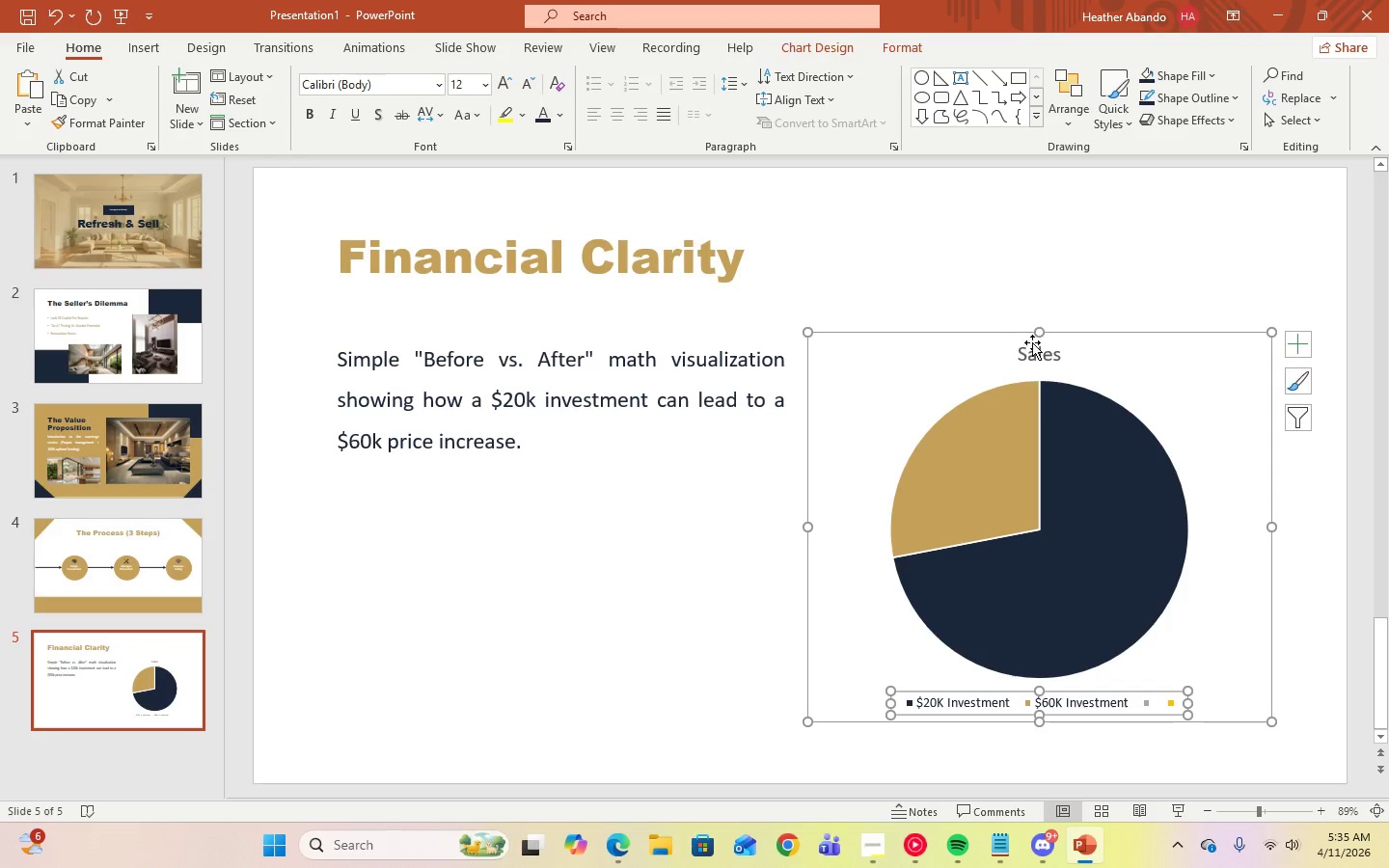 
left_click([1036, 349])
 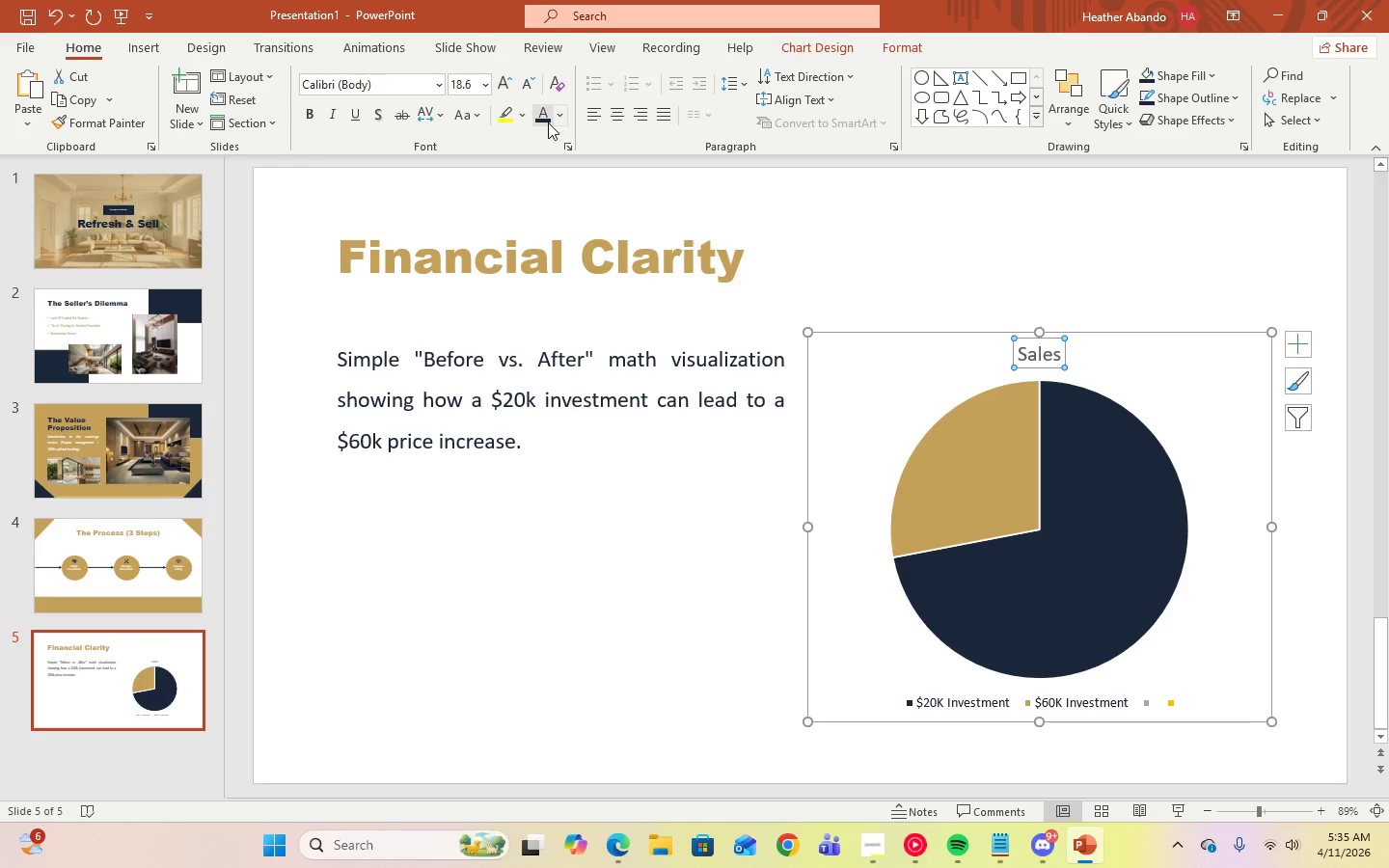 
left_click([548, 122])
 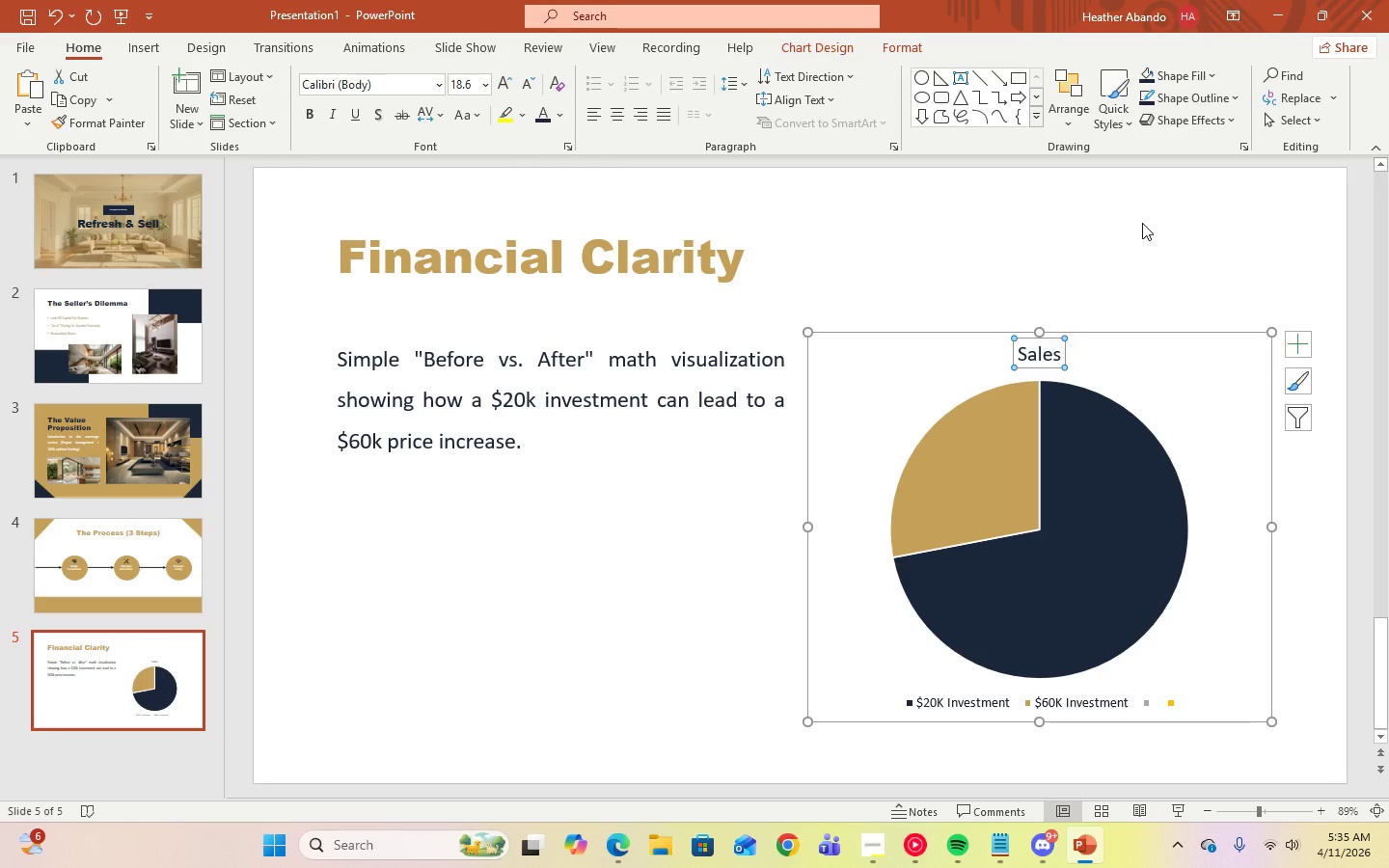 
left_click([1142, 223])
 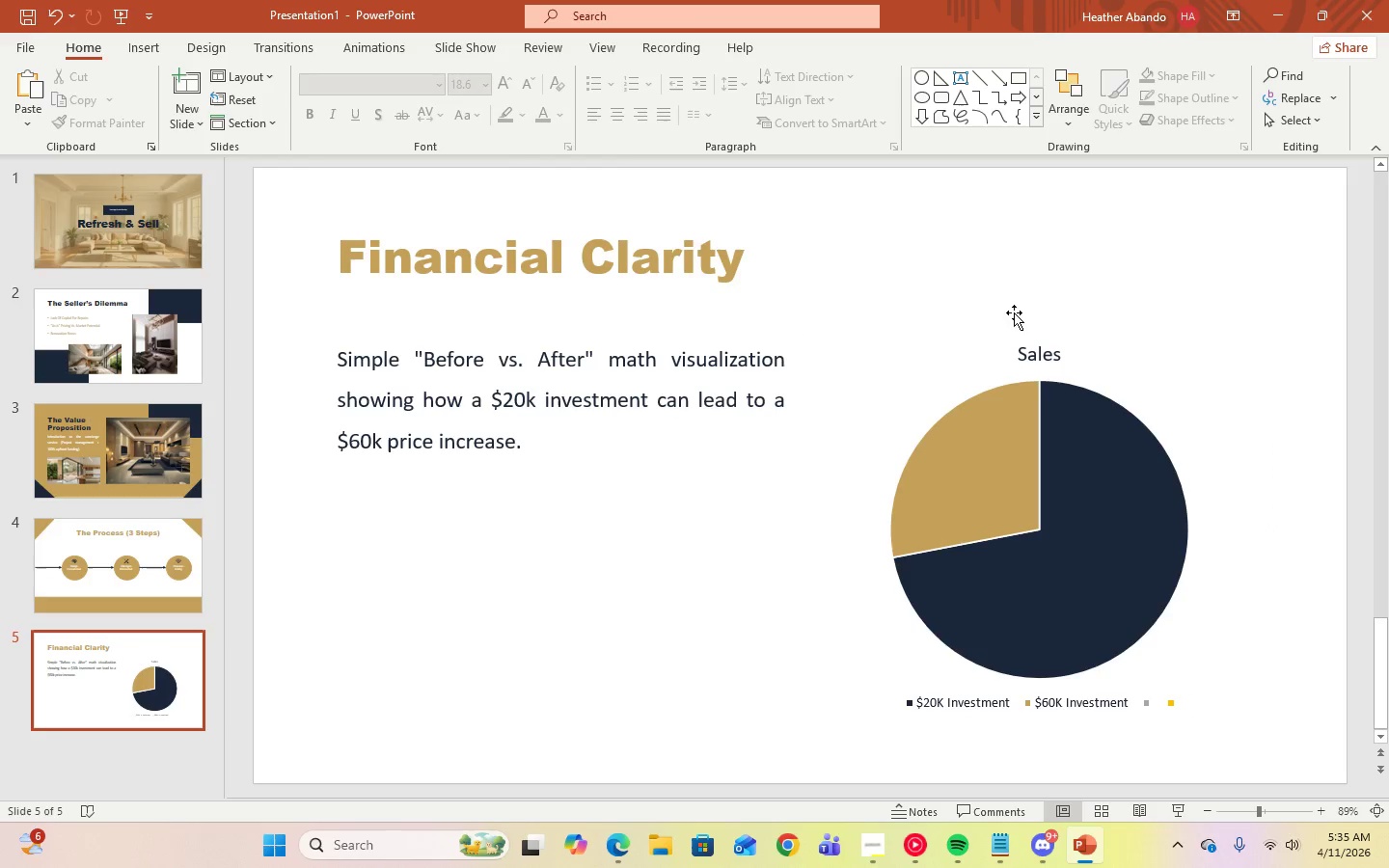 
left_click([1042, 362])
 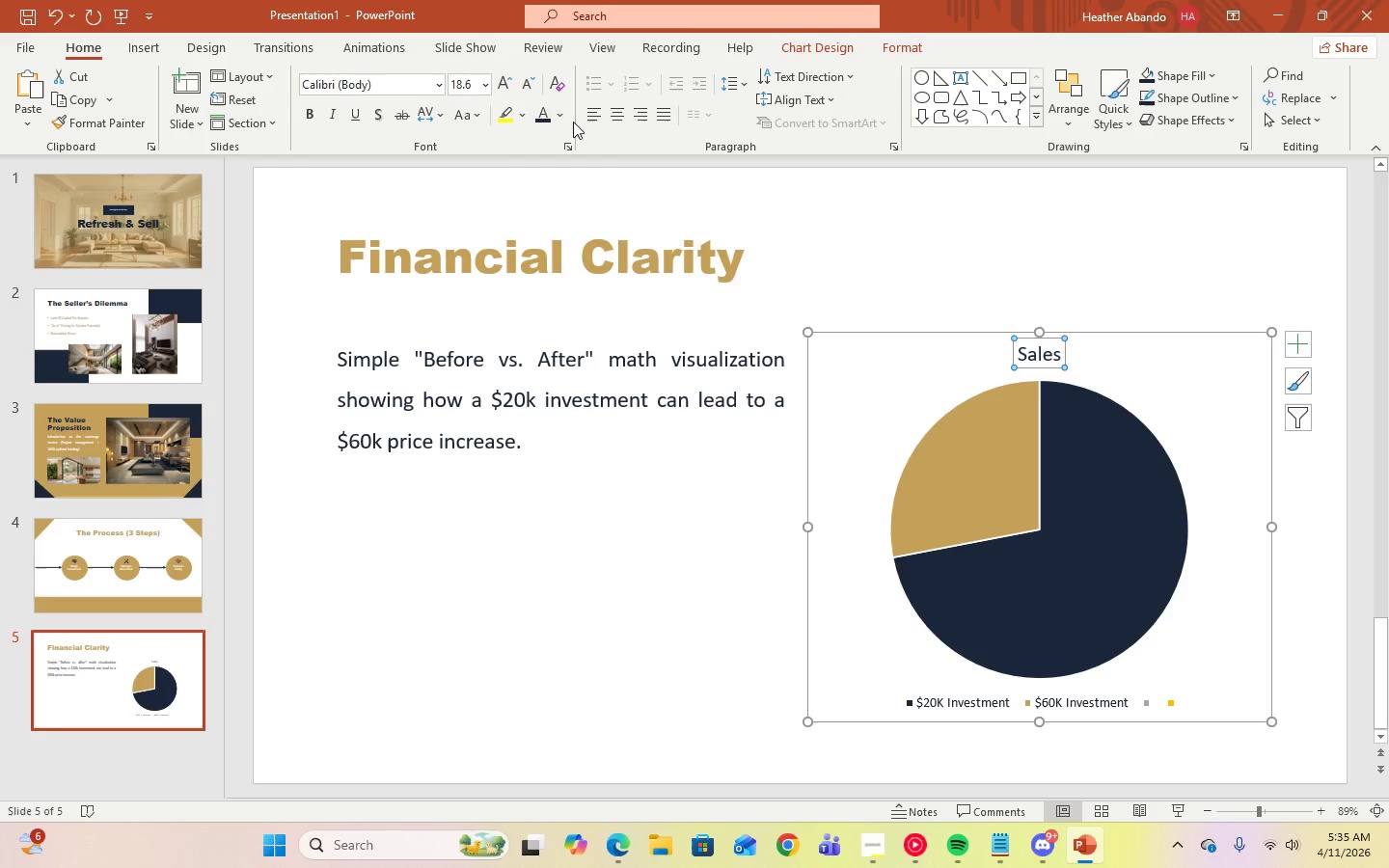 
left_click([563, 122])
 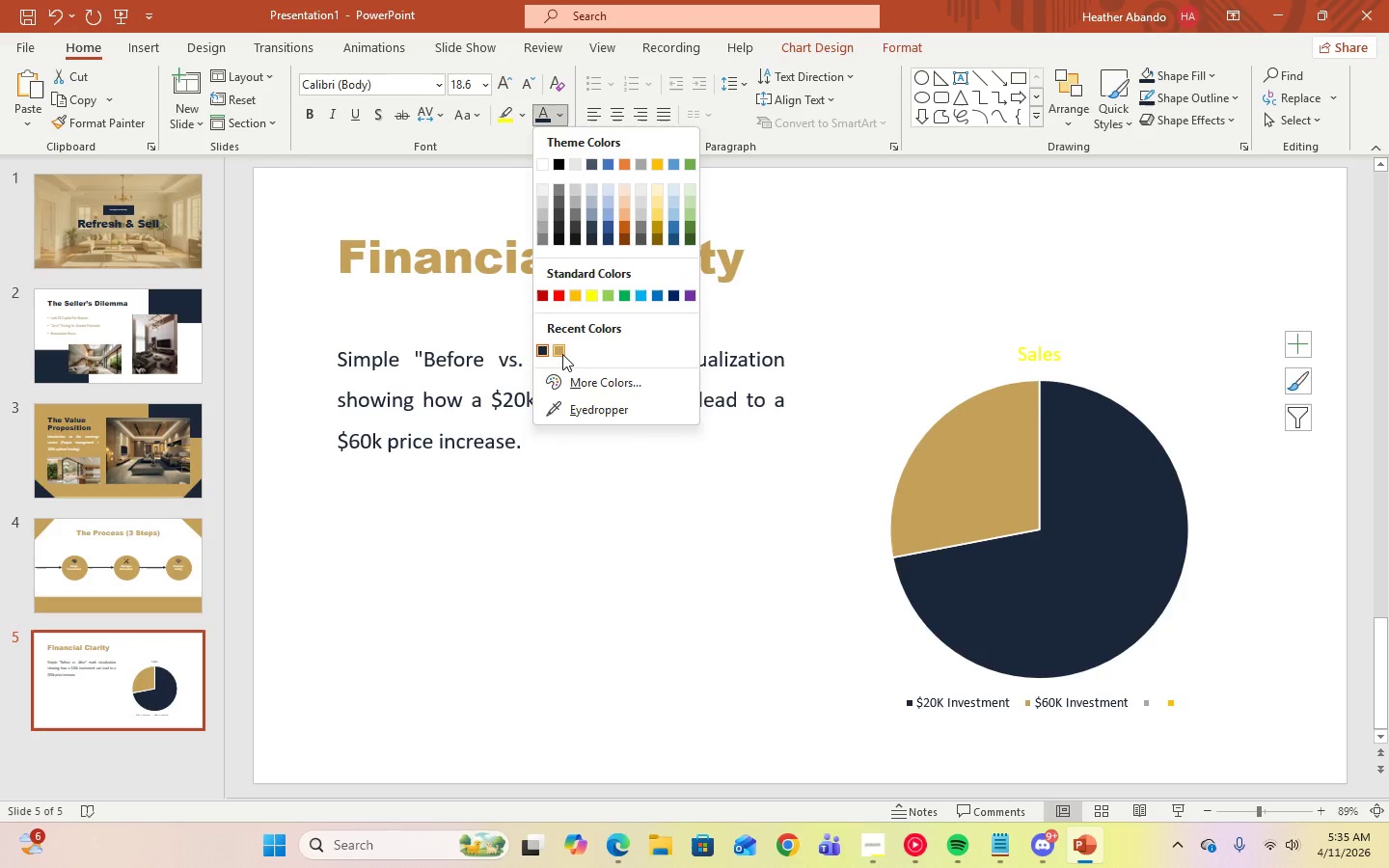 
left_click([560, 354])
 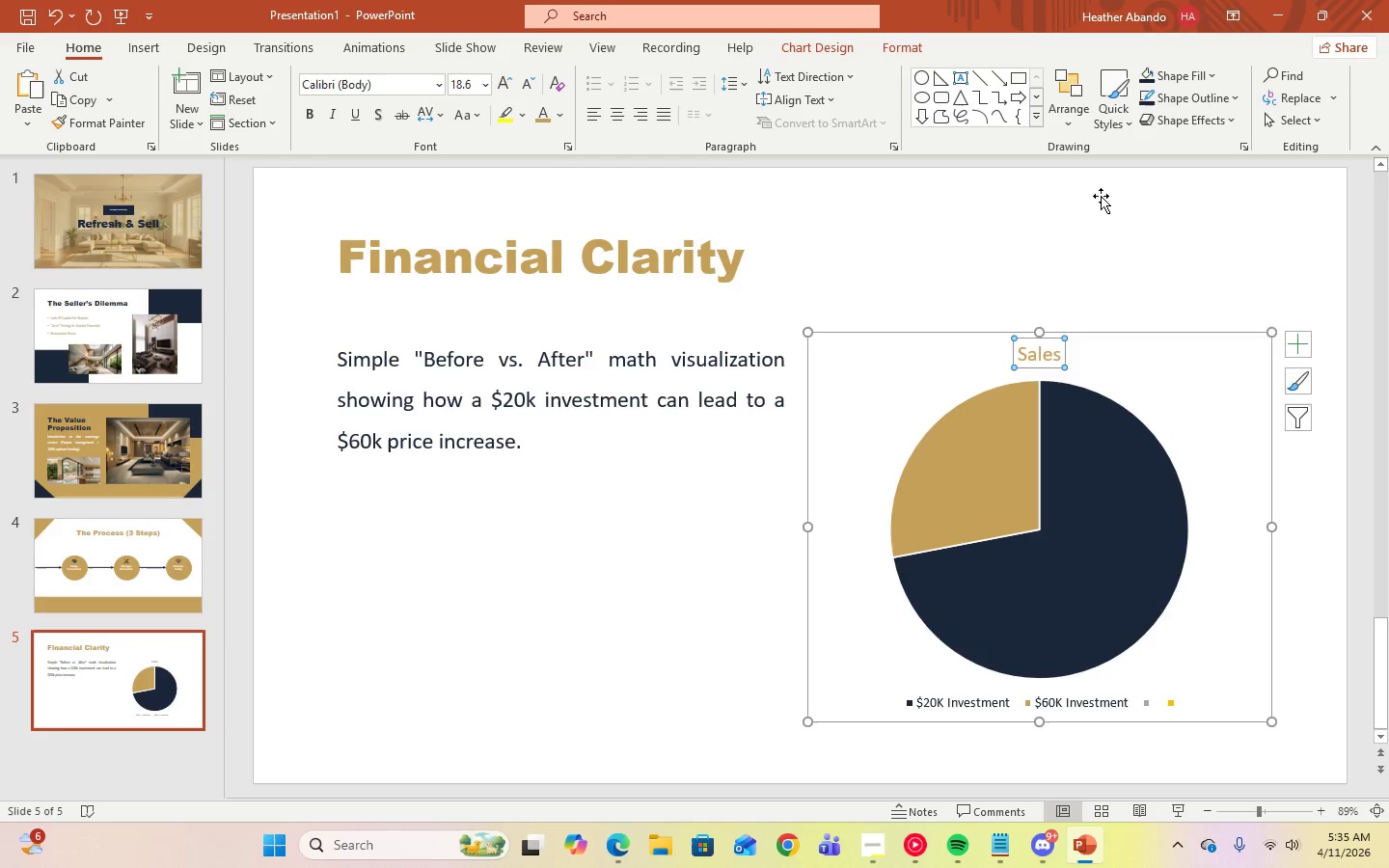 
left_click([1102, 196])
 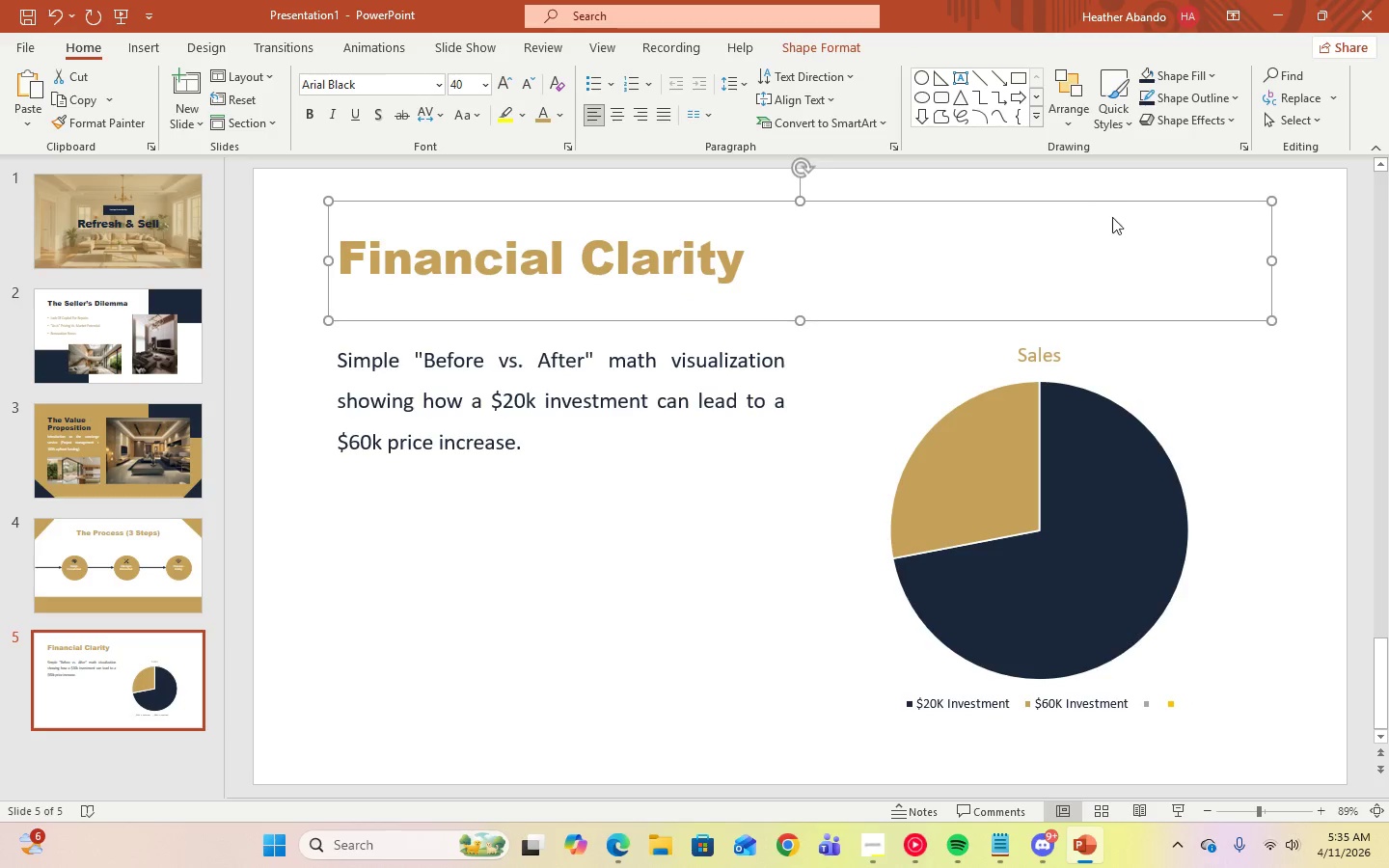 
mouse_move([1174, 316])
 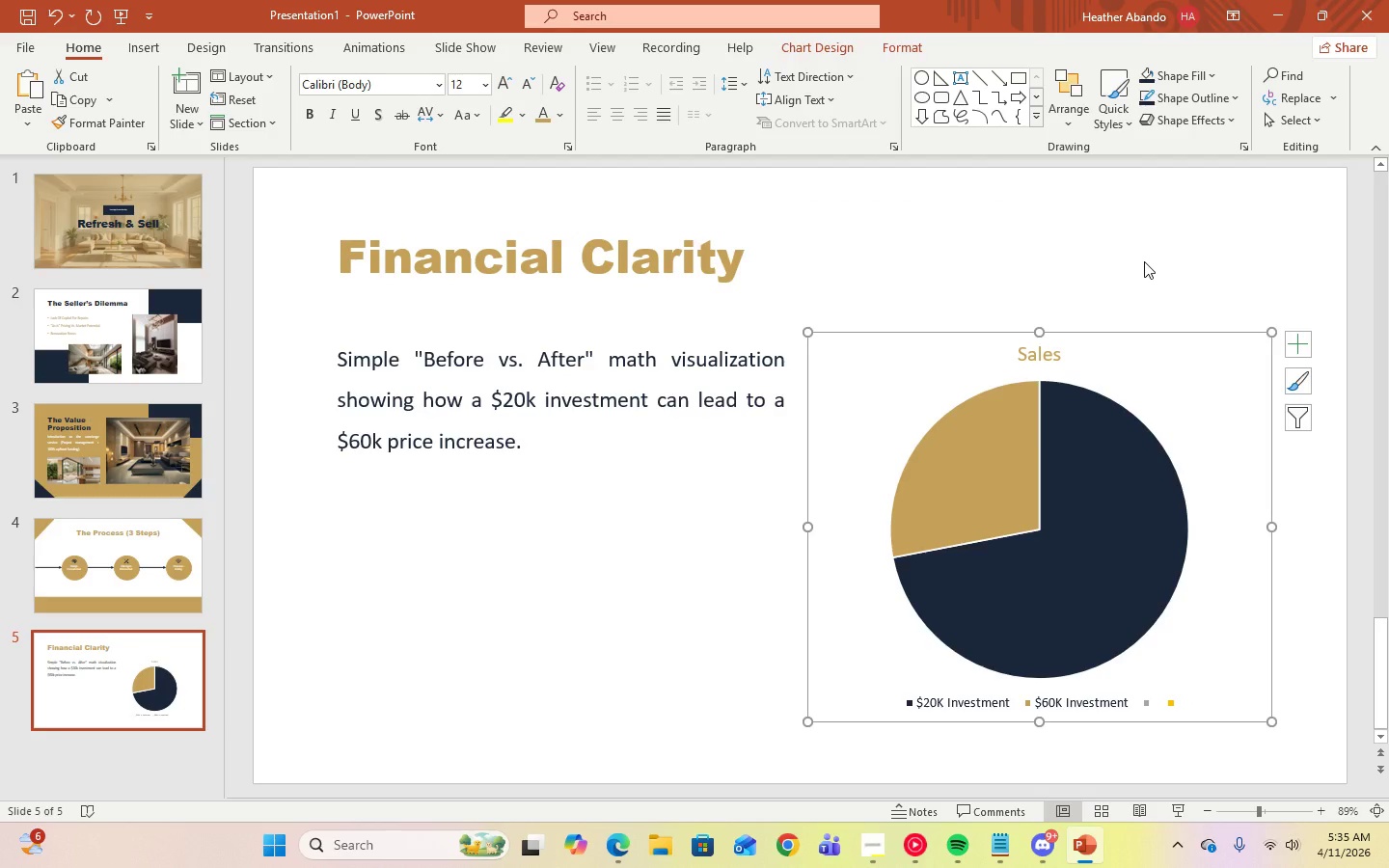 
left_click([1144, 261])
 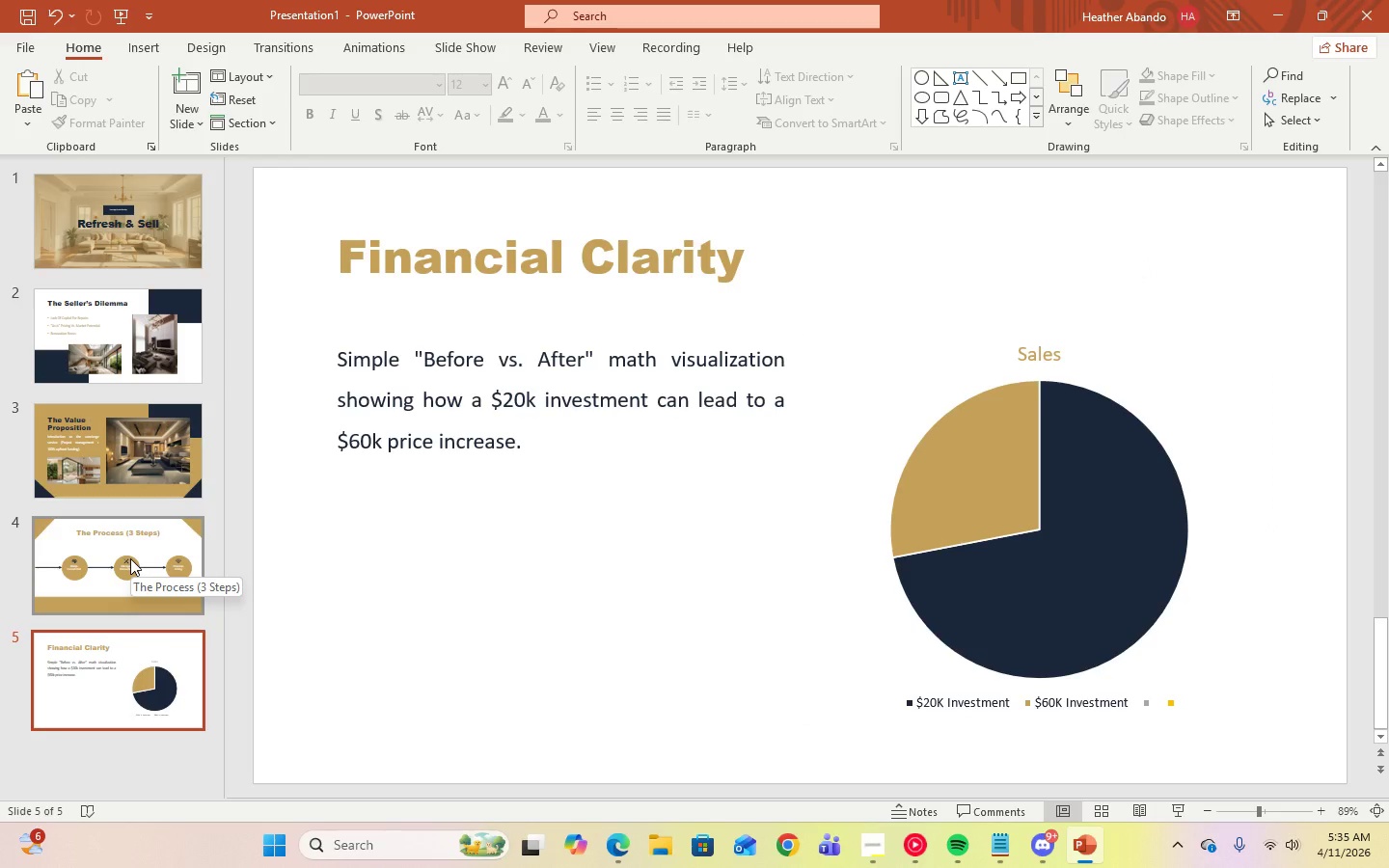 
wait(5.27)
 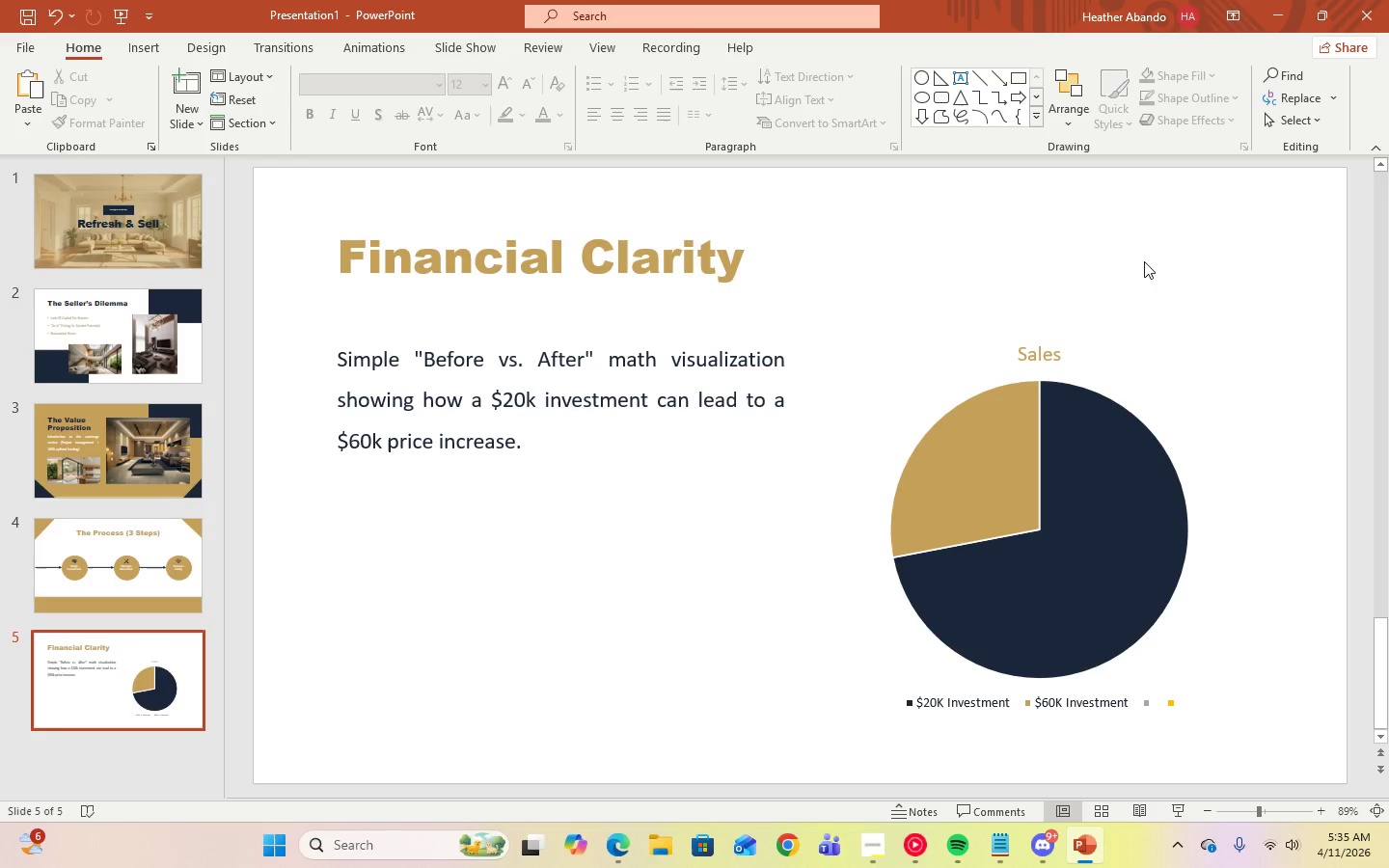 
left_click([130, 558])
 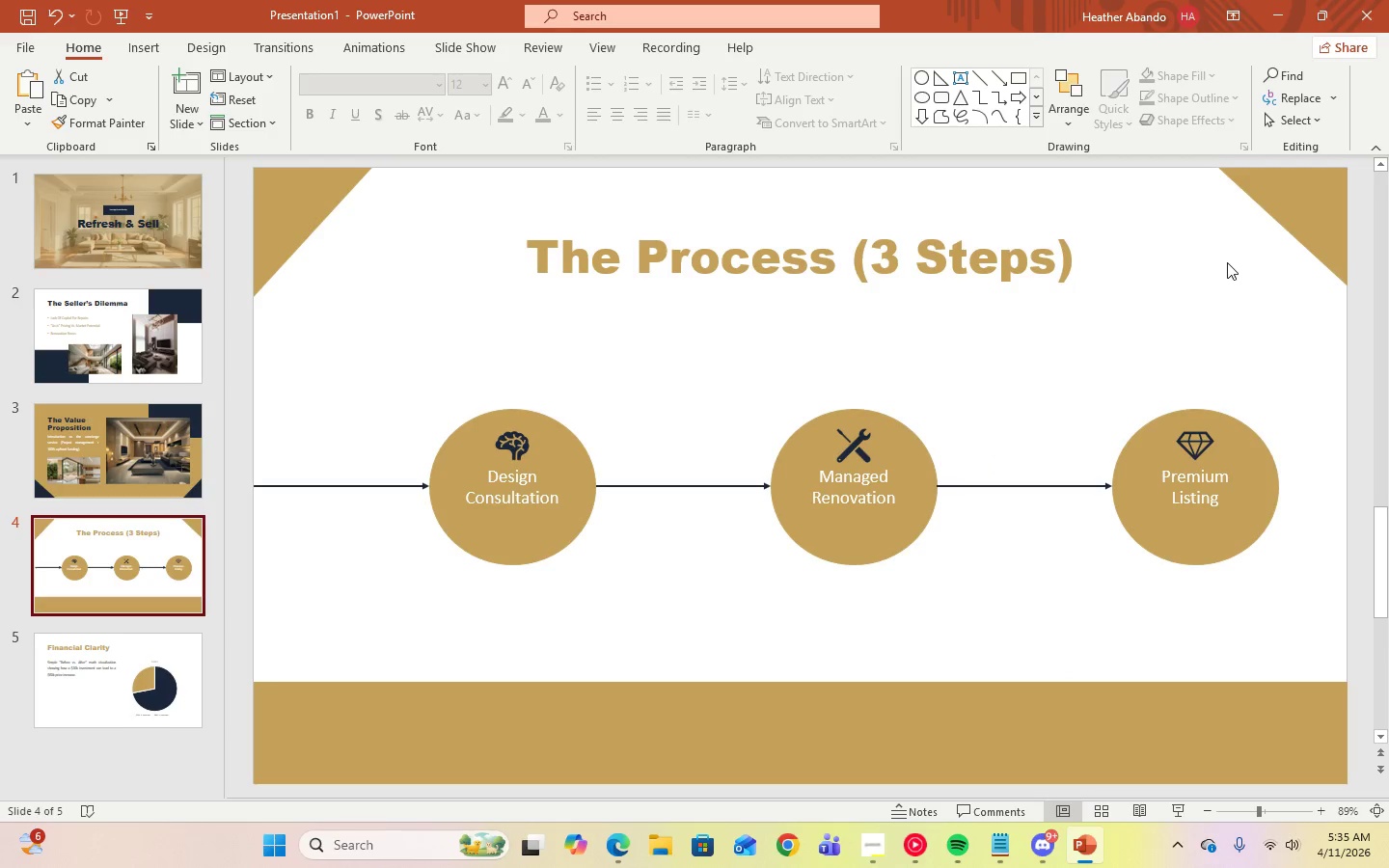 
left_click([1321, 183])
 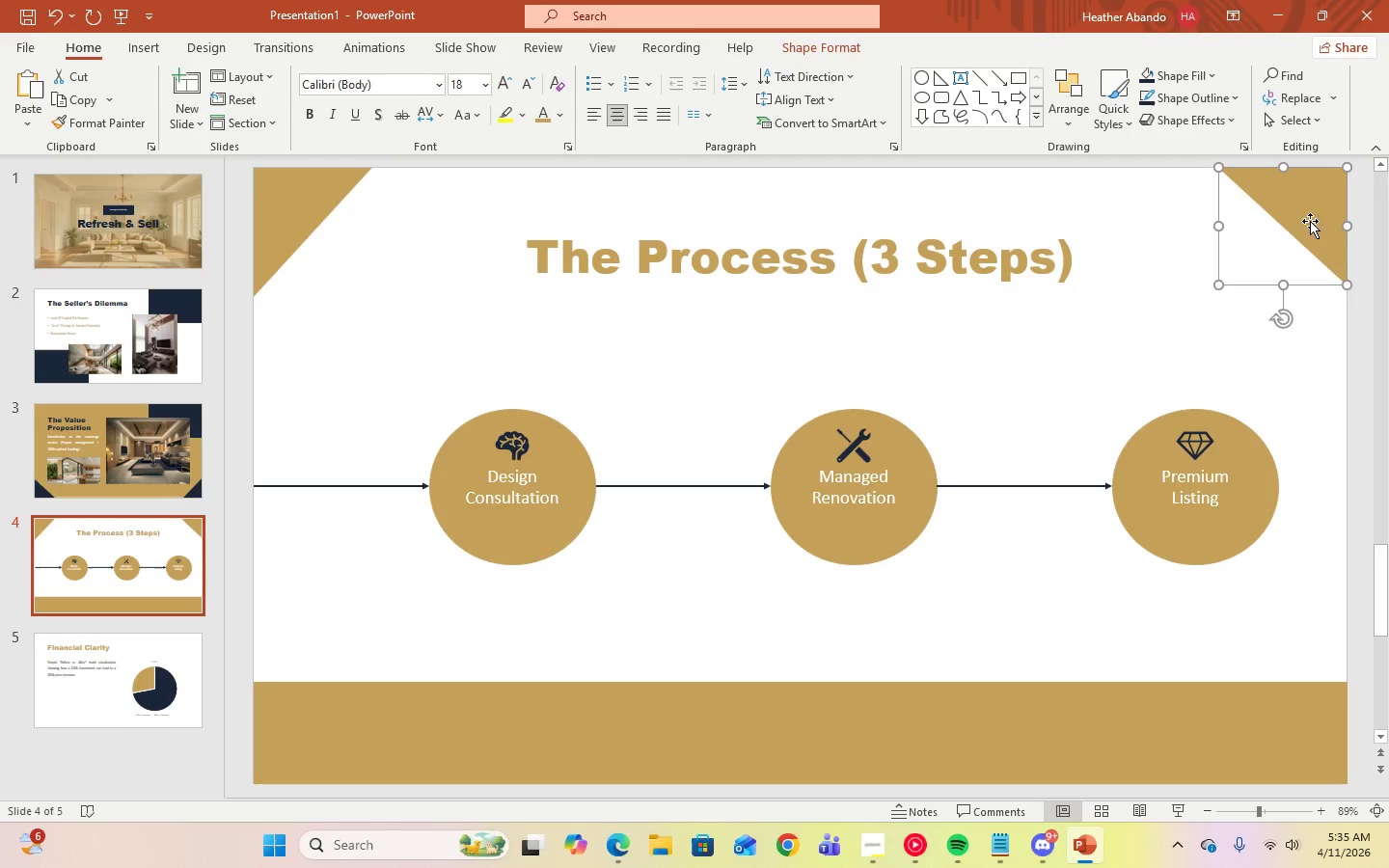 
right_click([1310, 203])
 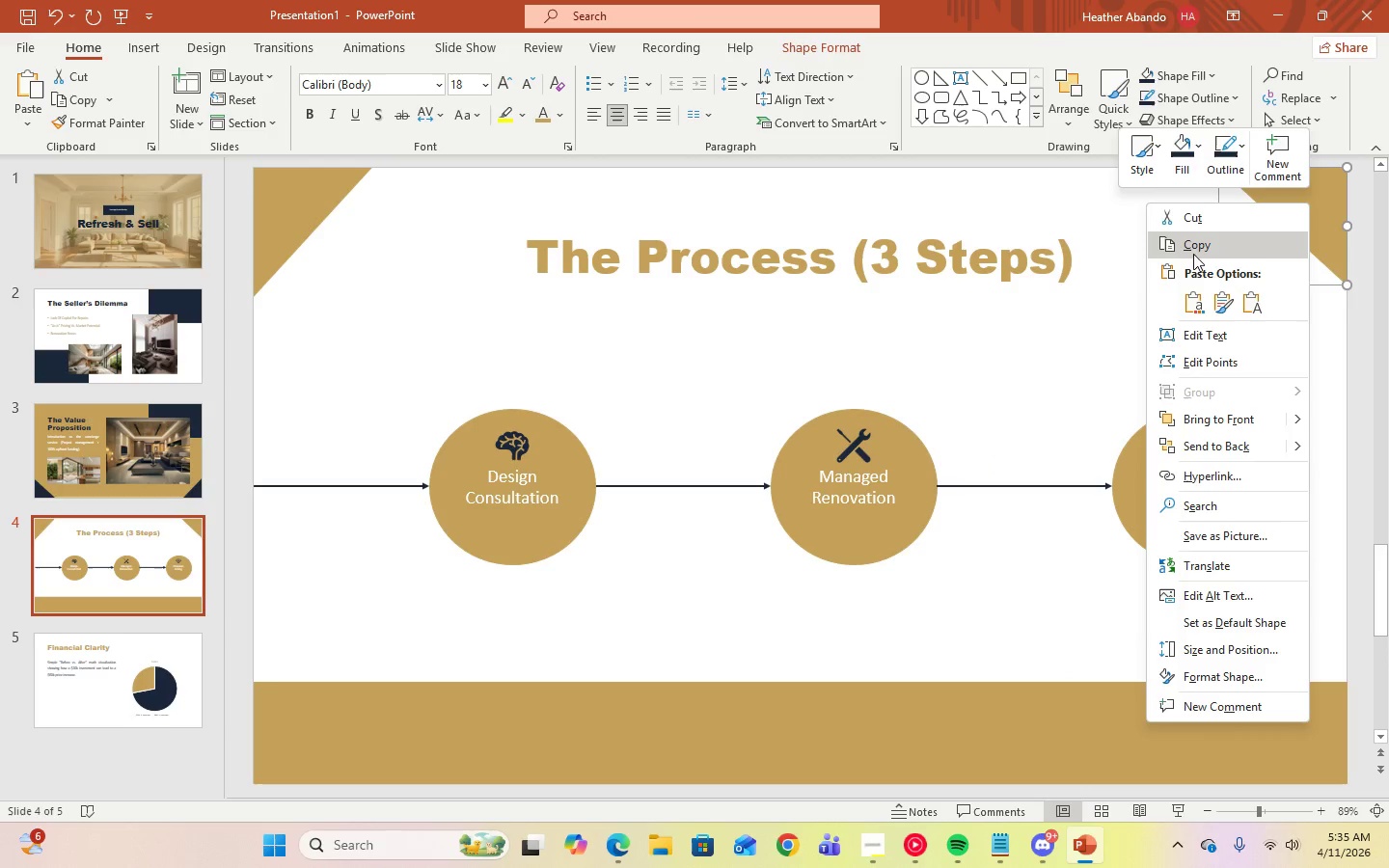 
left_click([1190, 250])
 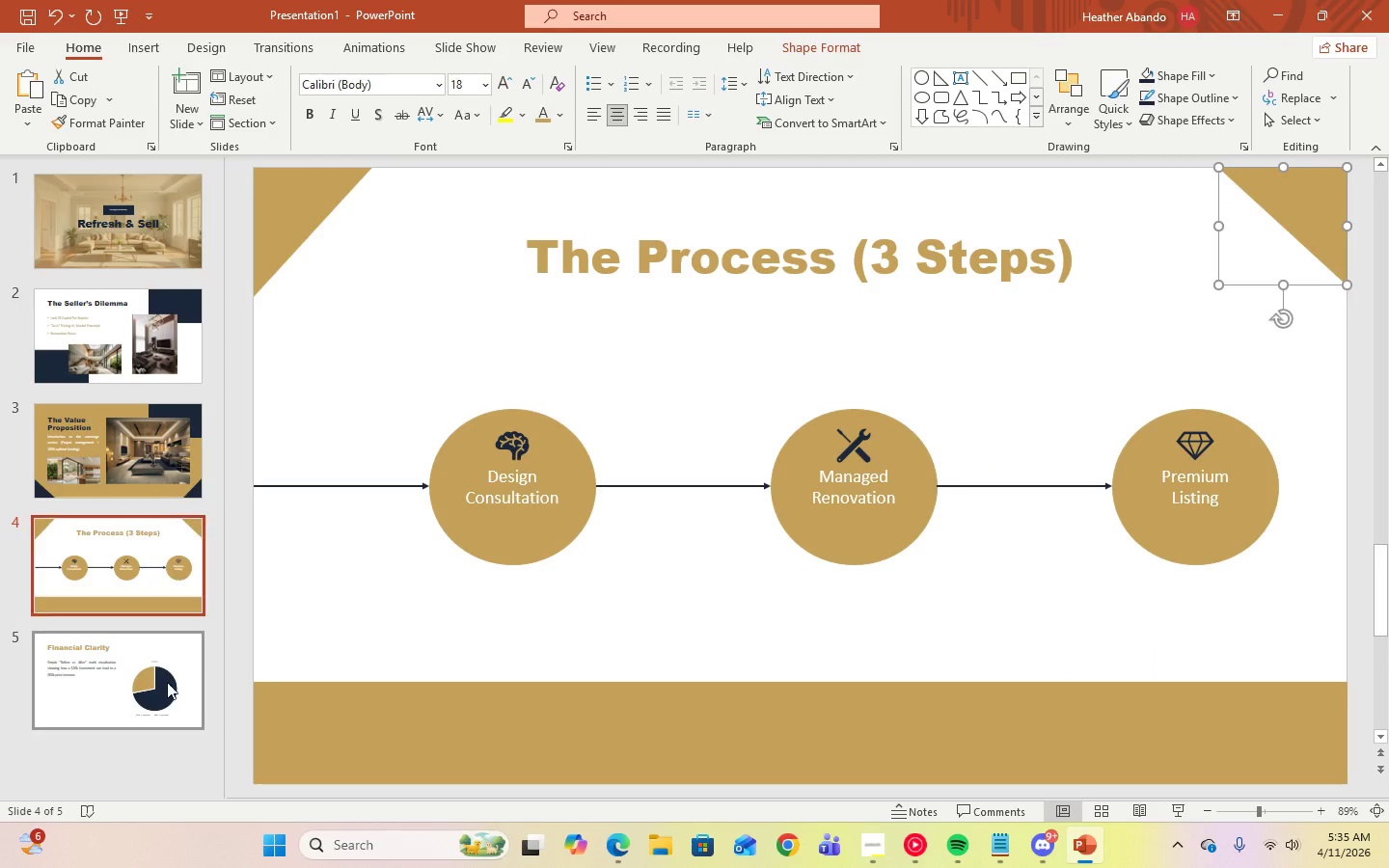 
left_click([168, 689])
 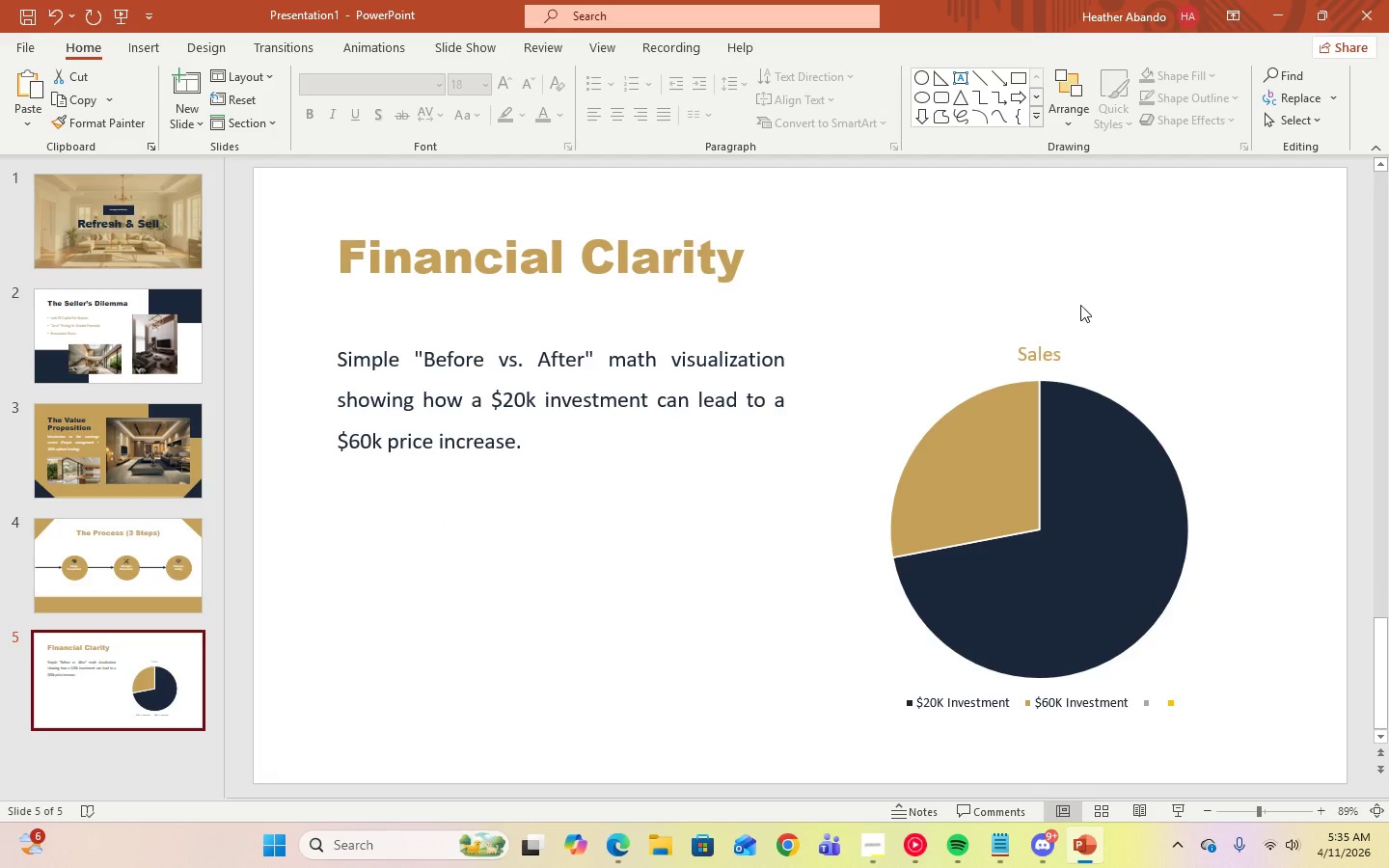 
right_click([1129, 274])
 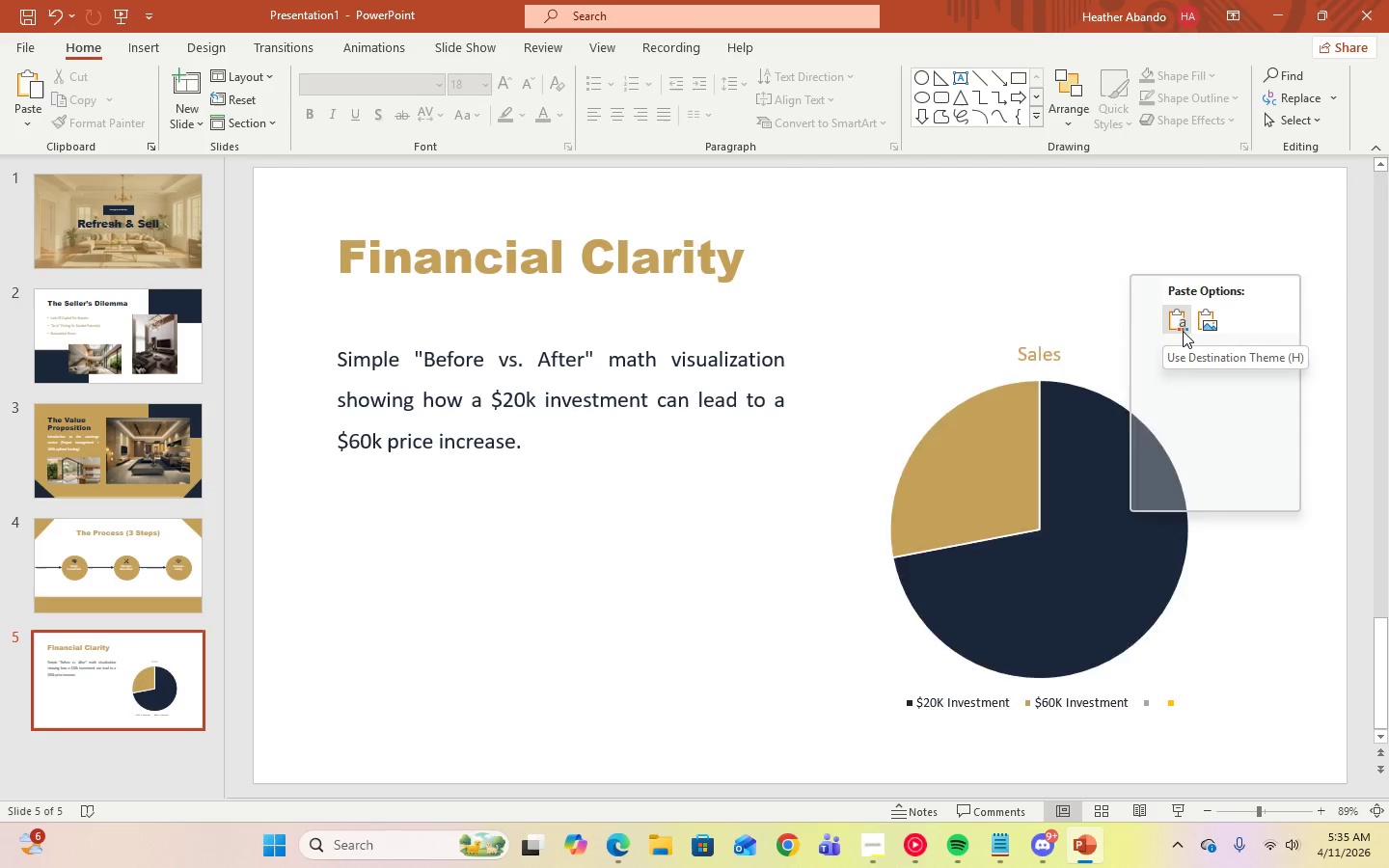 
left_click([1183, 331])
 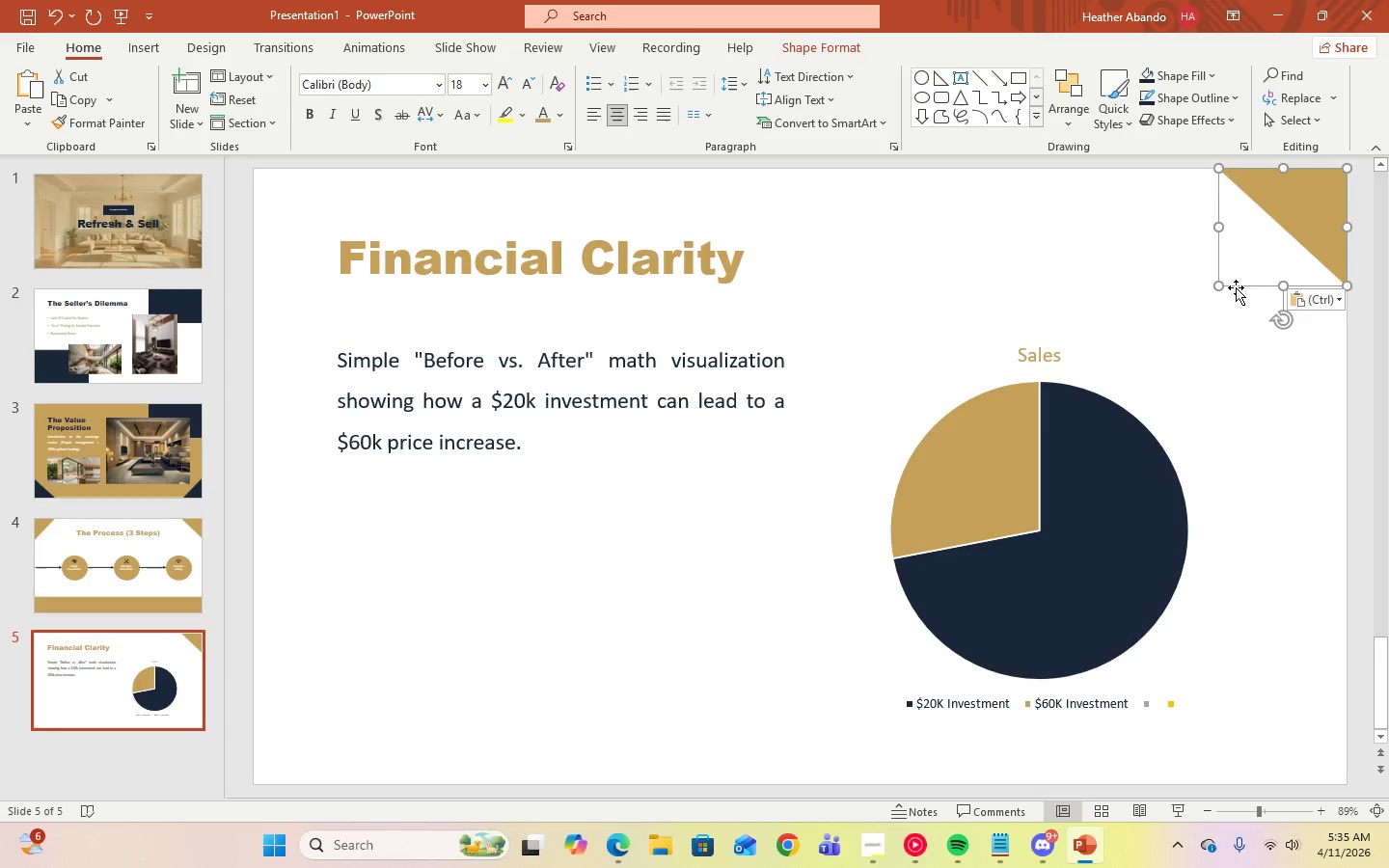 
left_click_drag(start_coordinate=[1221, 286], to_coordinate=[1050, 333])
 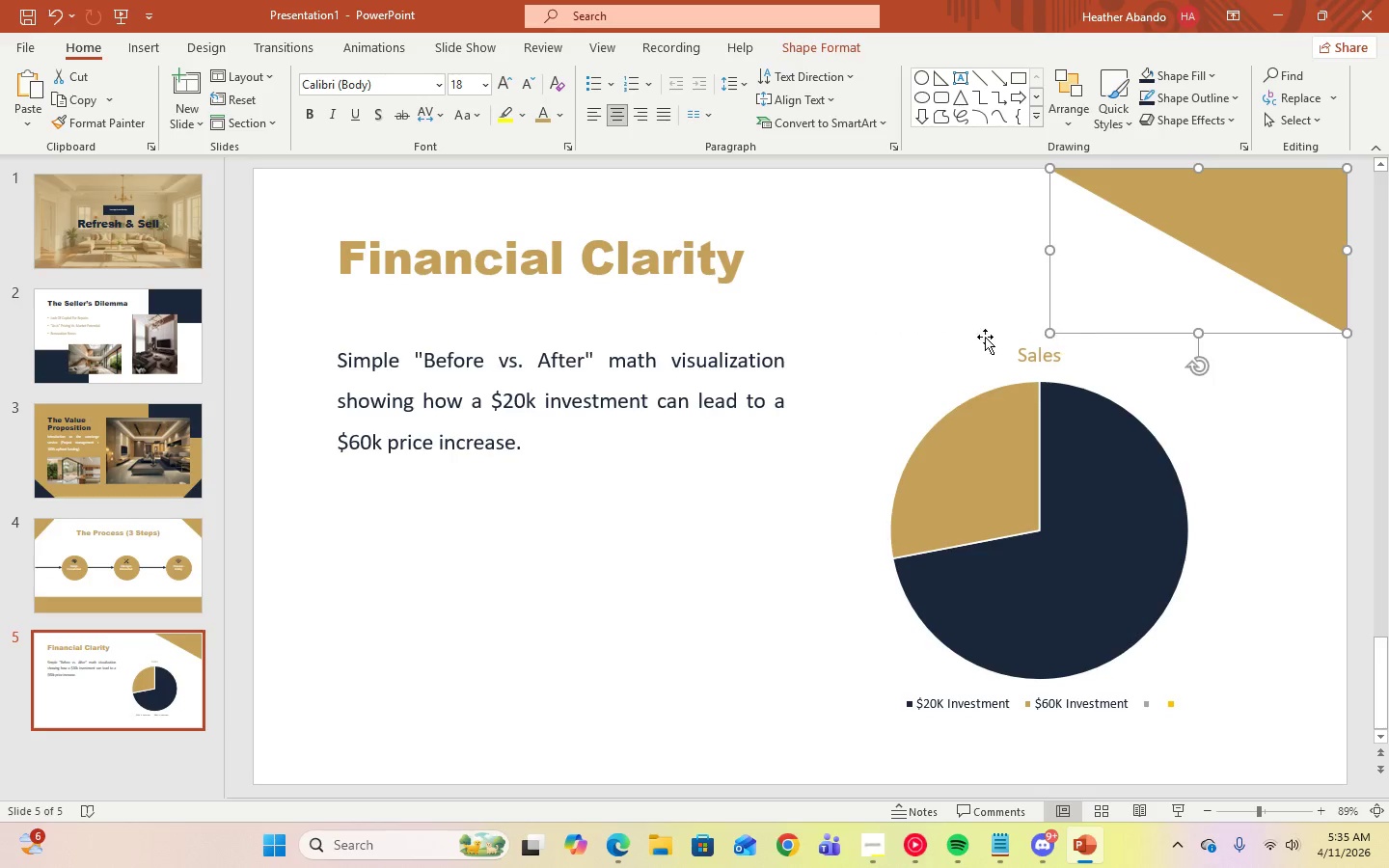 
left_click([63, 461])
 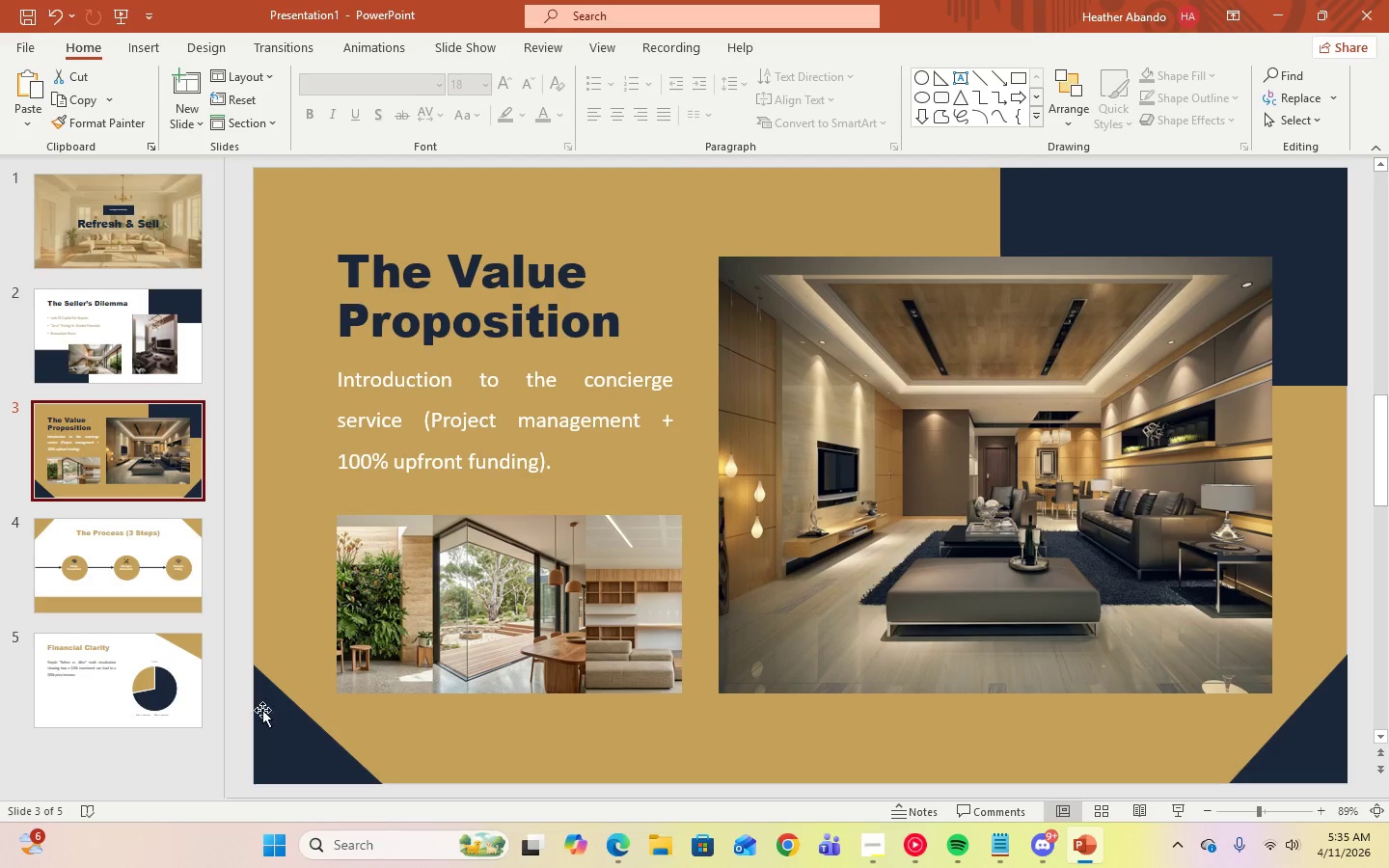 
left_click([284, 734])
 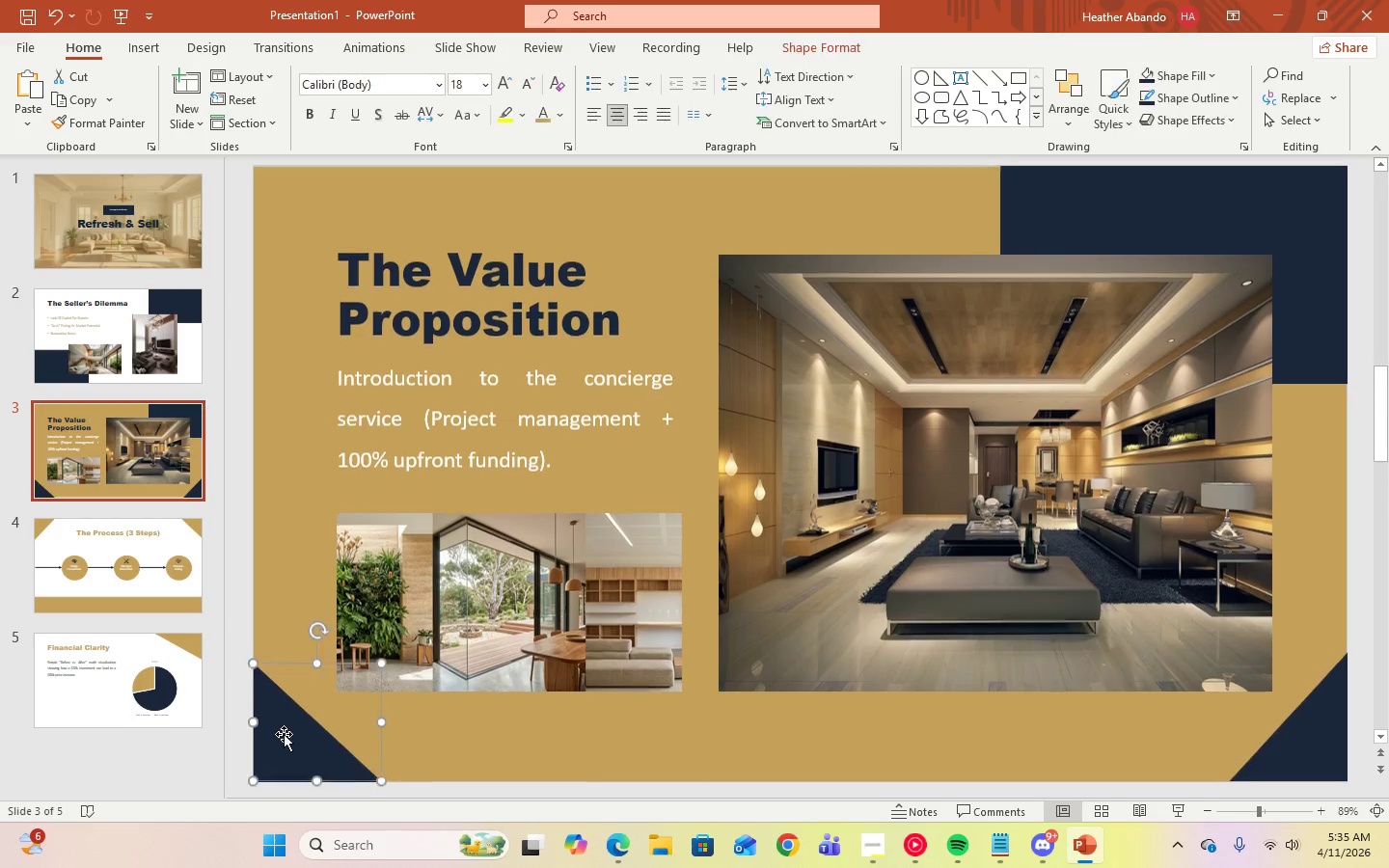 
right_click([284, 734])
 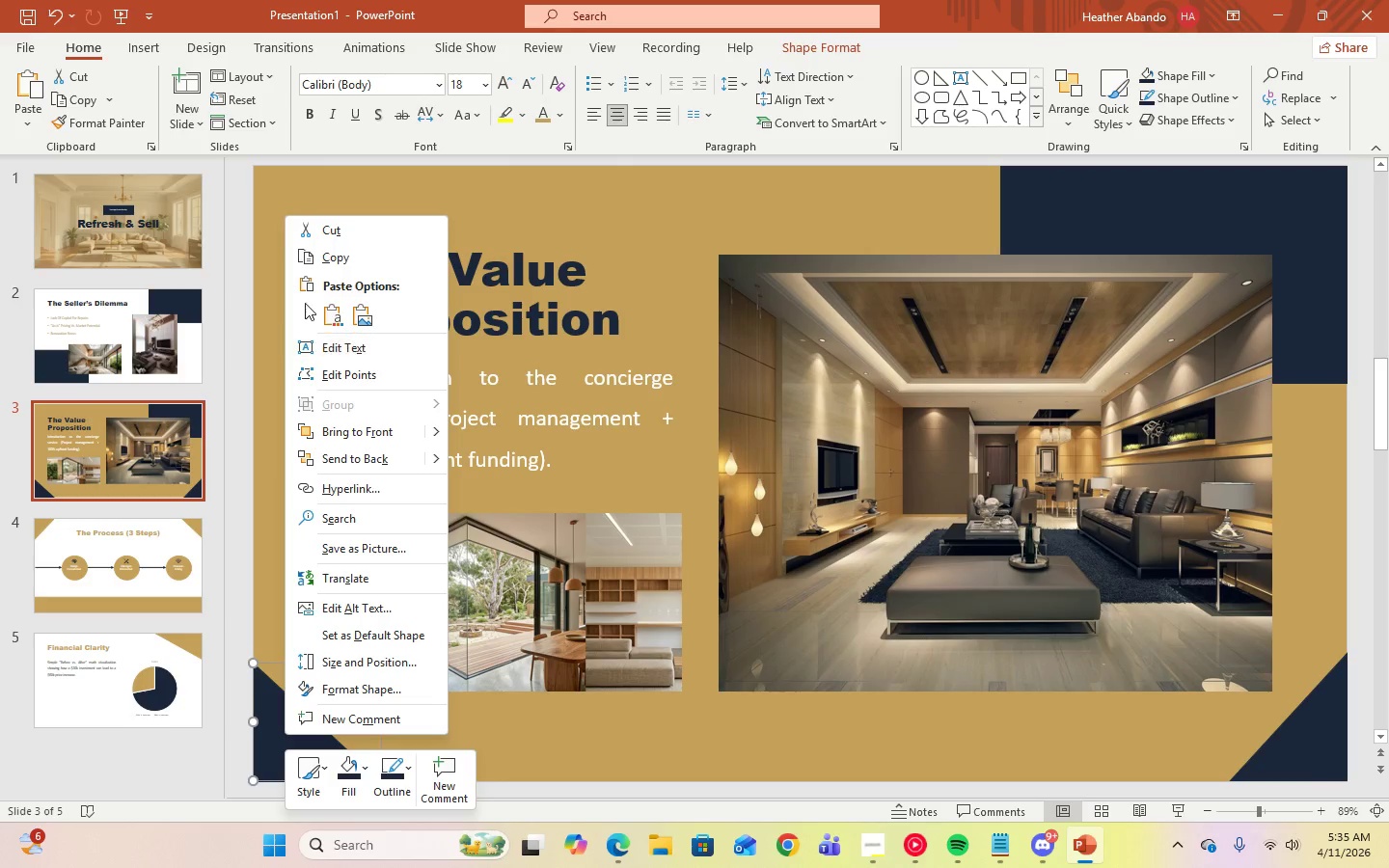 
left_click([340, 263])
 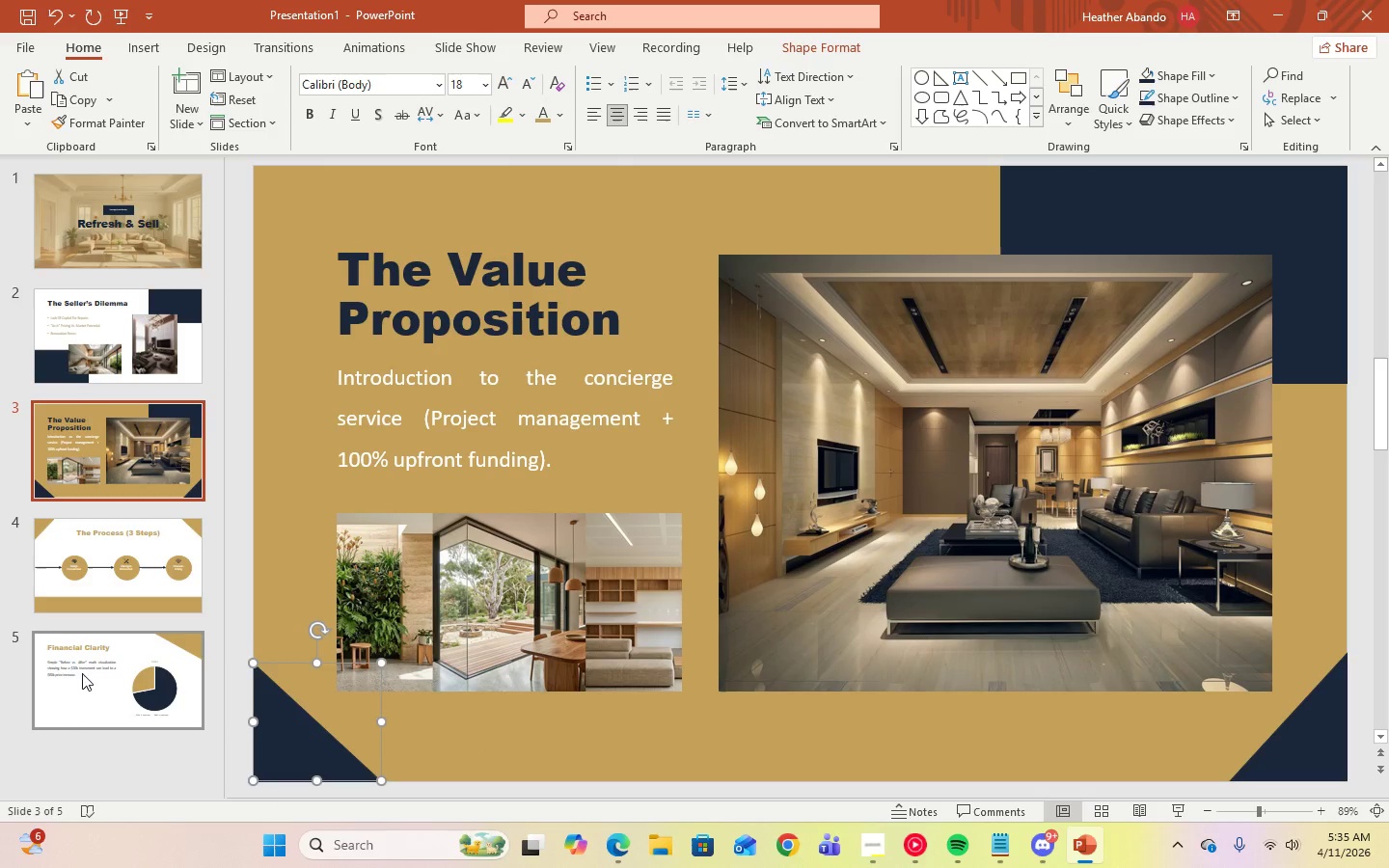 
left_click([77, 713])
 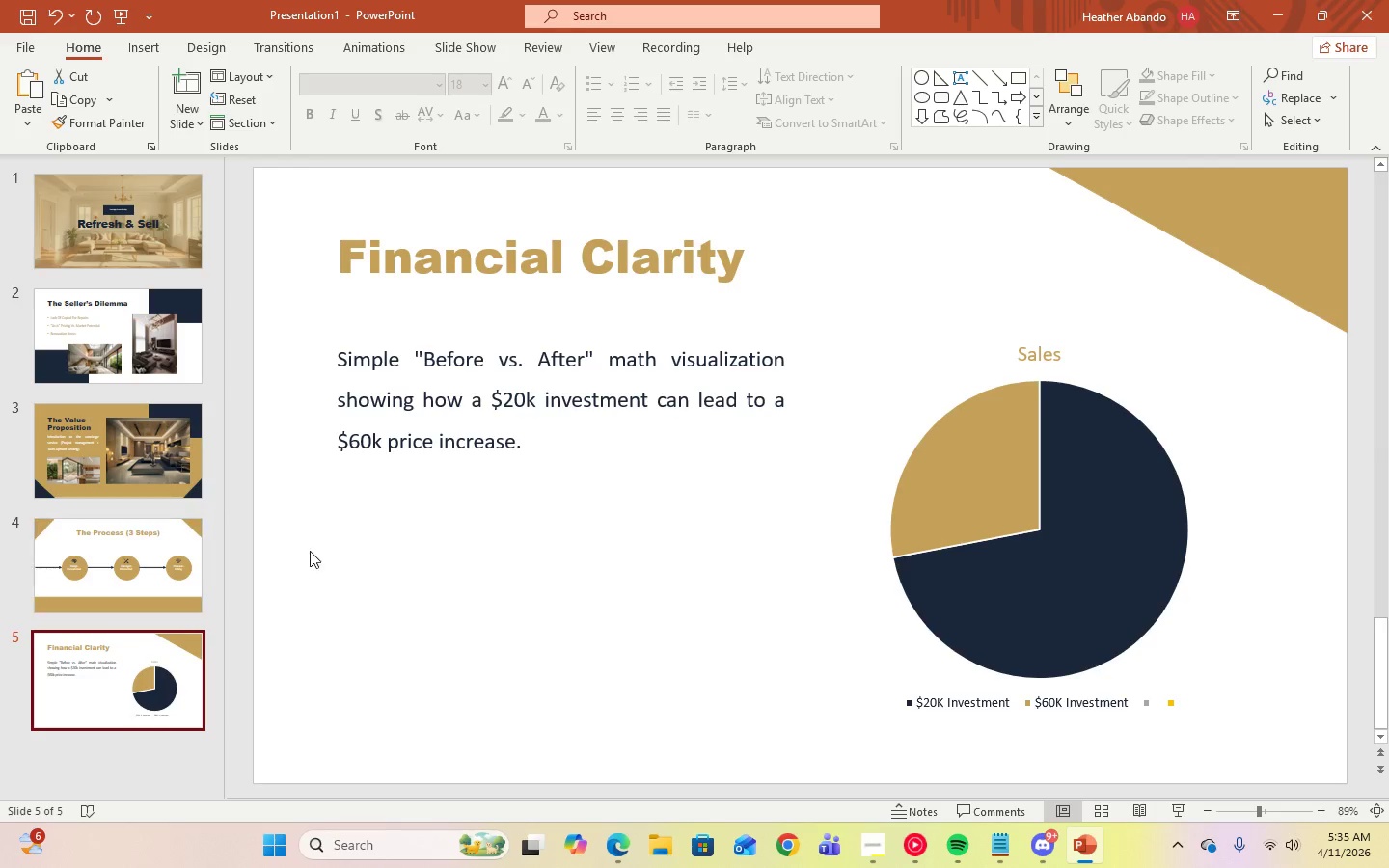 
right_click([316, 563])
 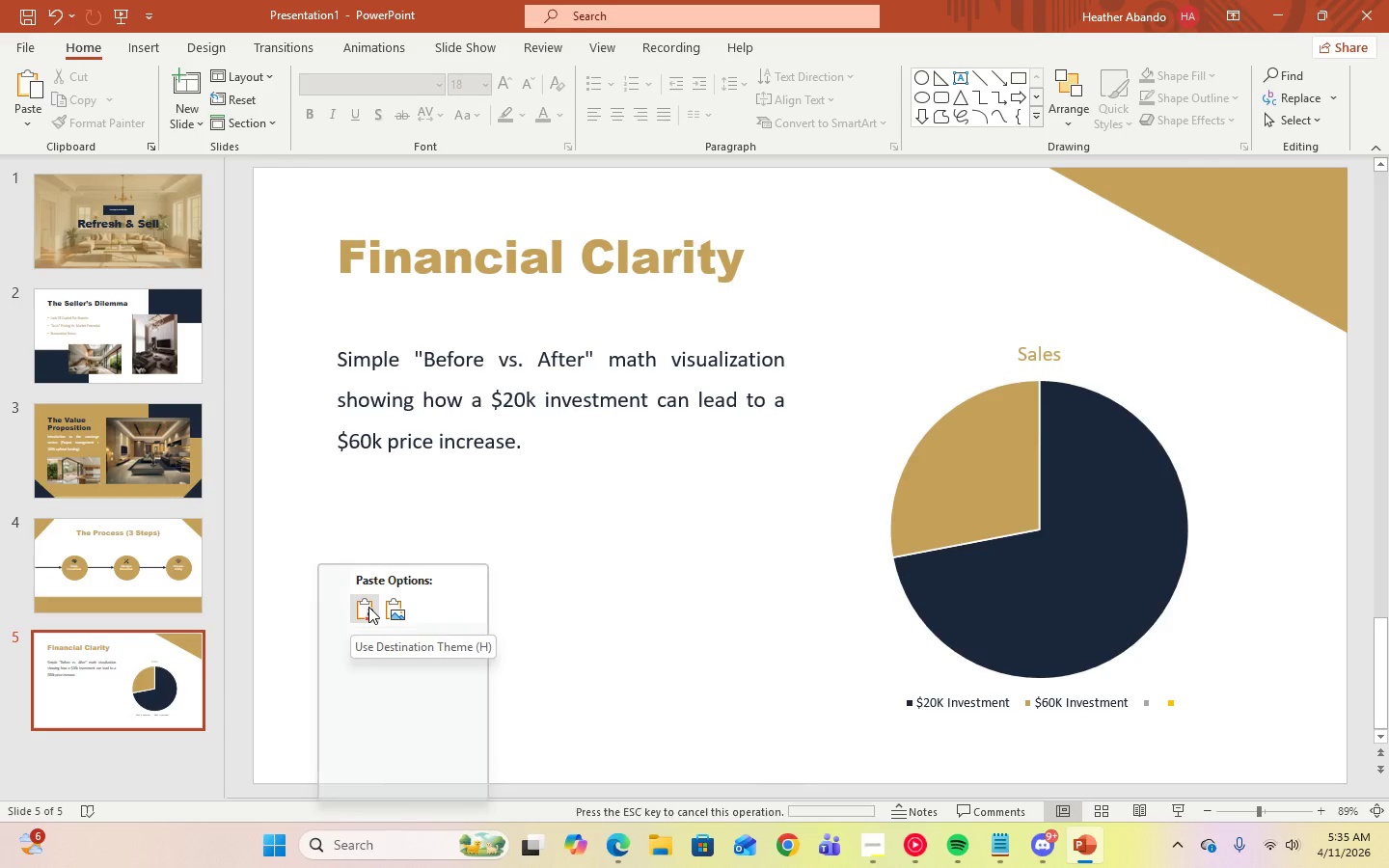 
left_click([368, 607])
 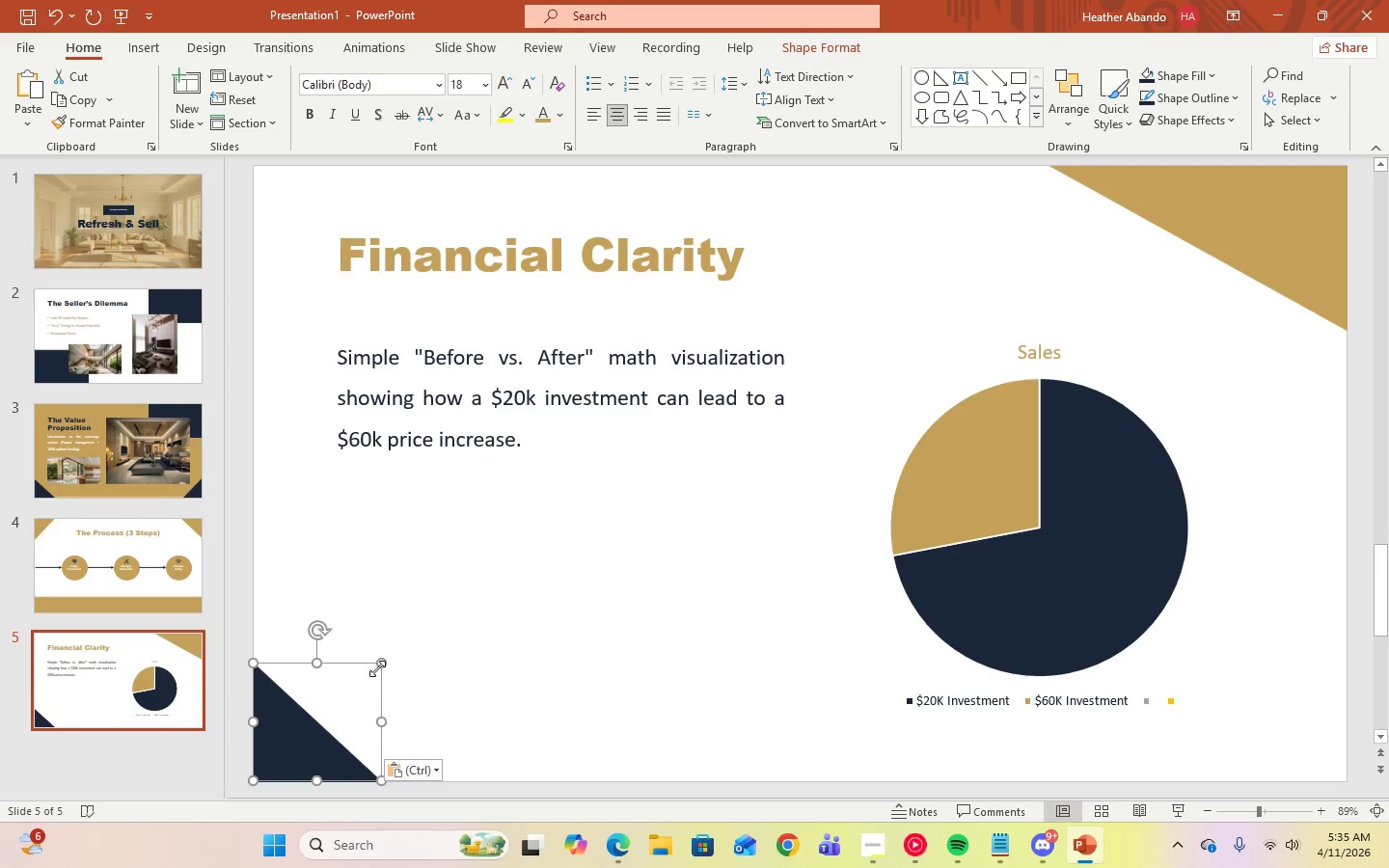 
left_click_drag(start_coordinate=[382, 660], to_coordinate=[561, 555])
 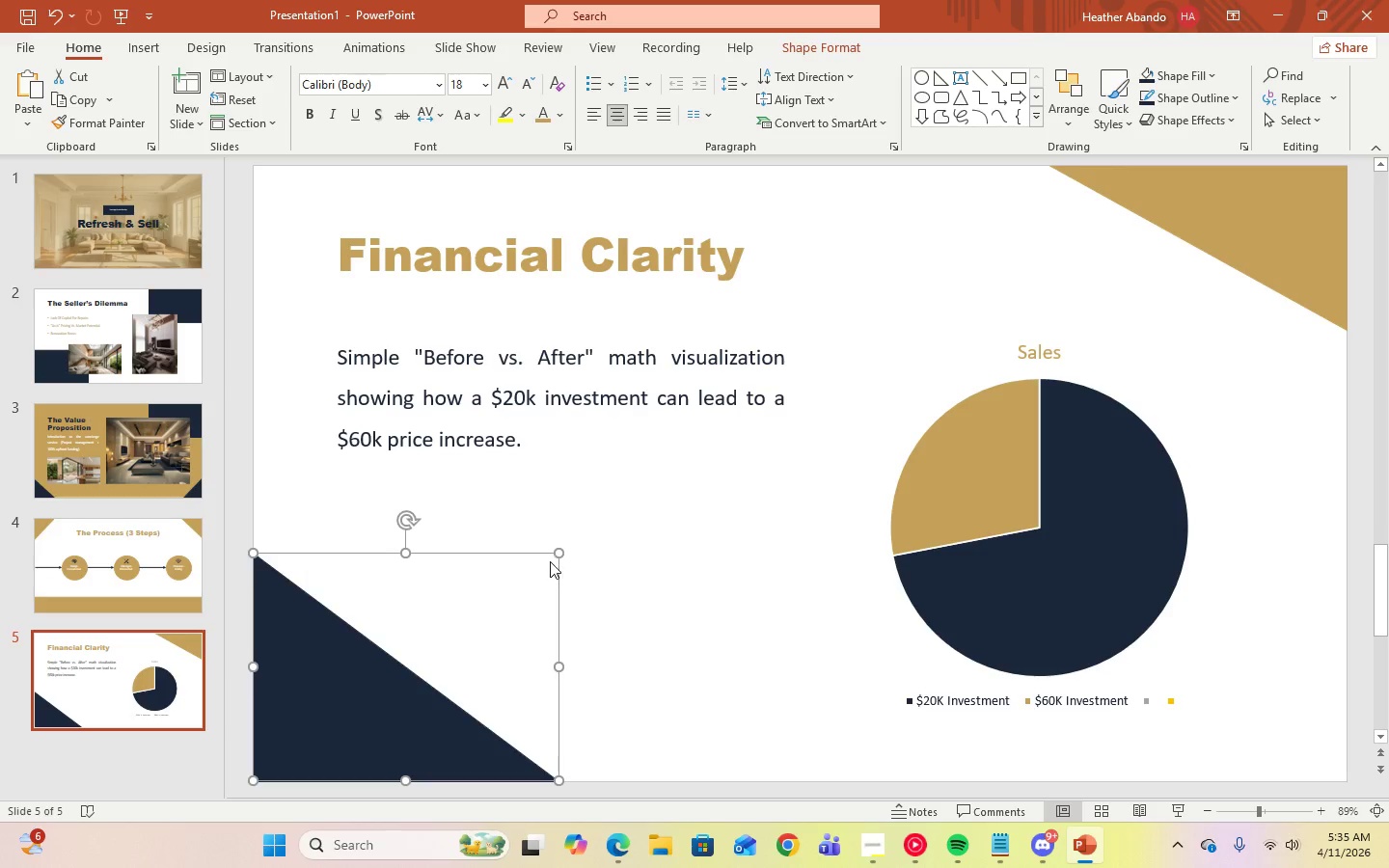 
left_click_drag(start_coordinate=[556, 553], to_coordinate=[528, 584])
 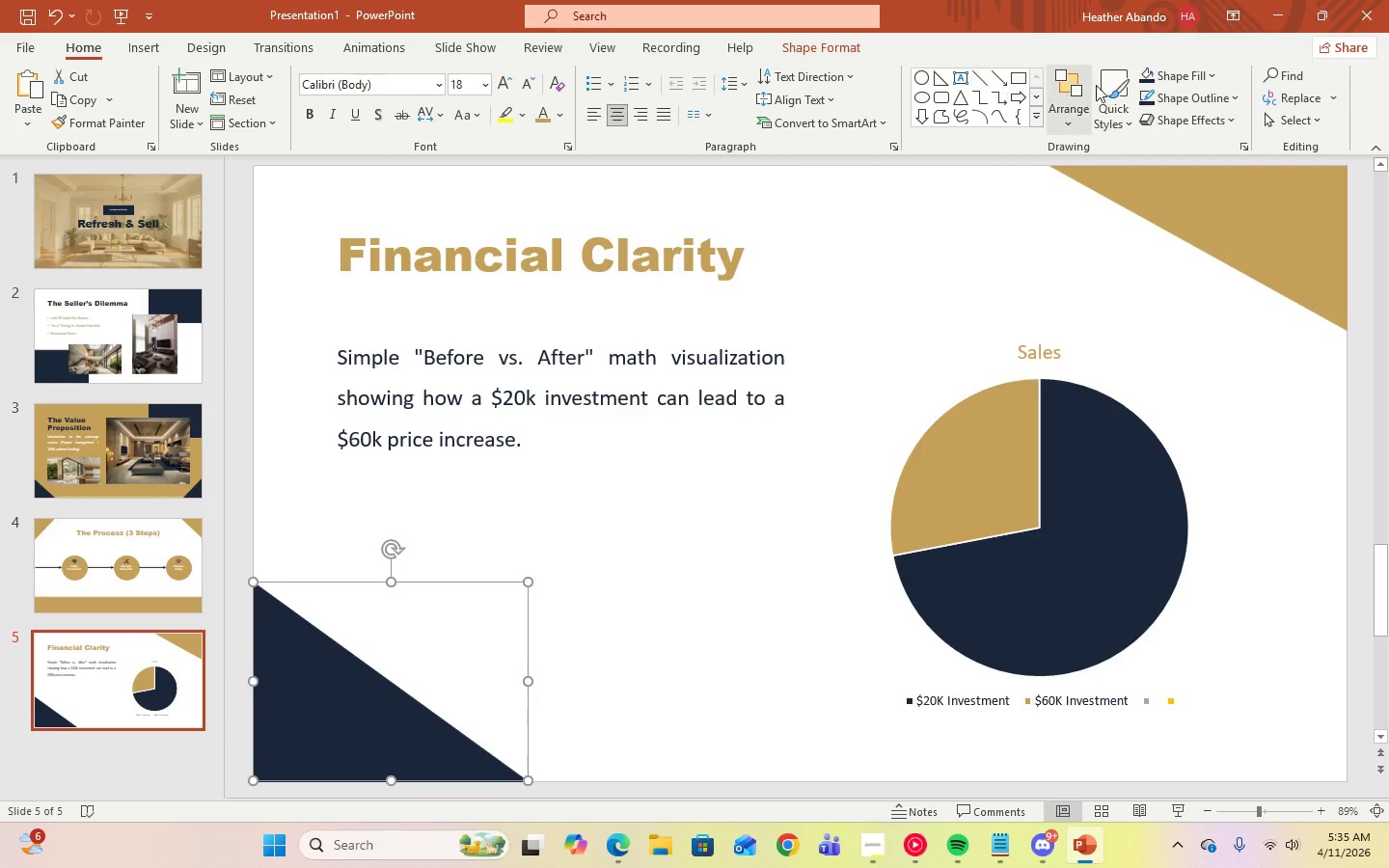 
left_click([1212, 82])
 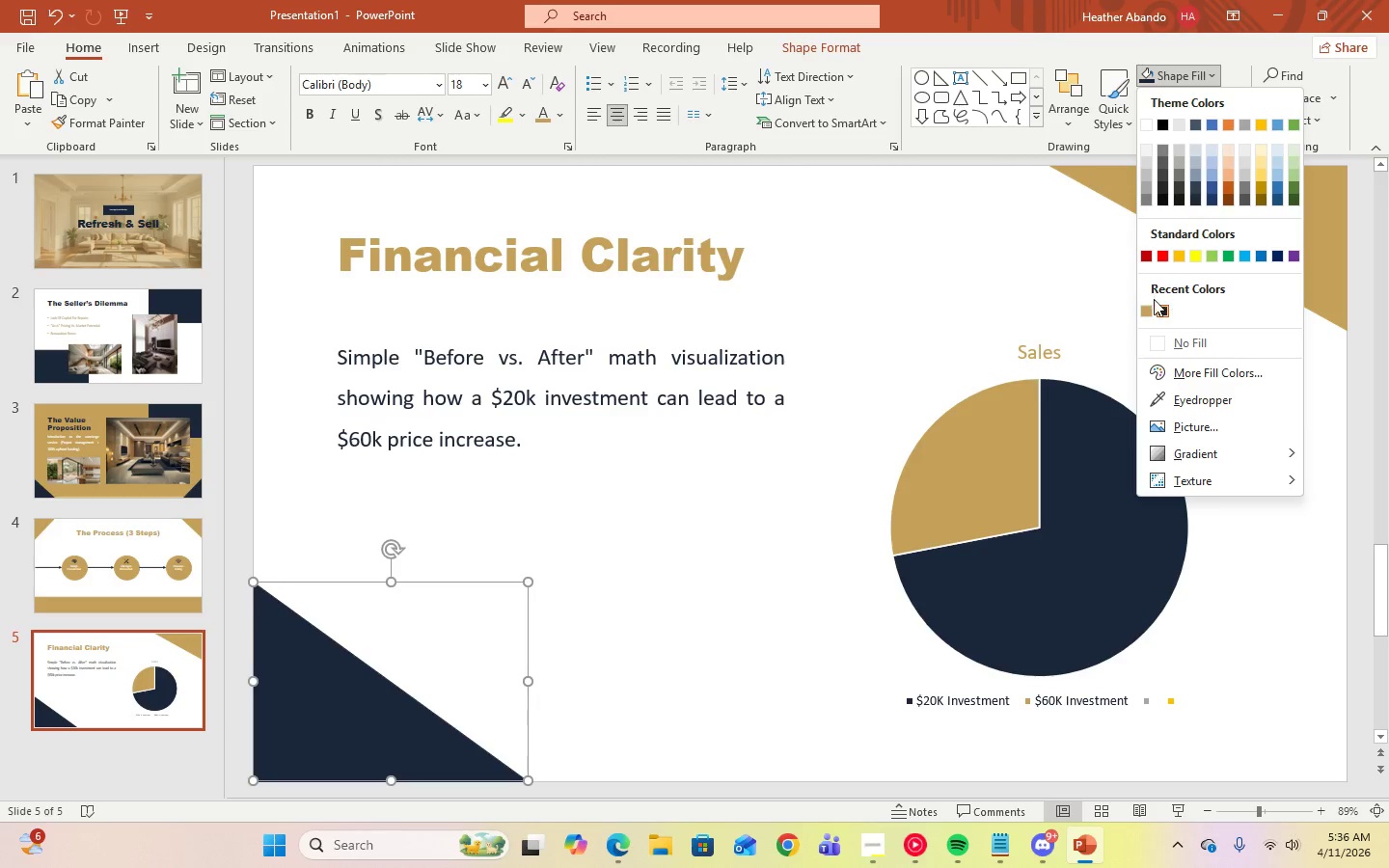 
left_click([1151, 310])
 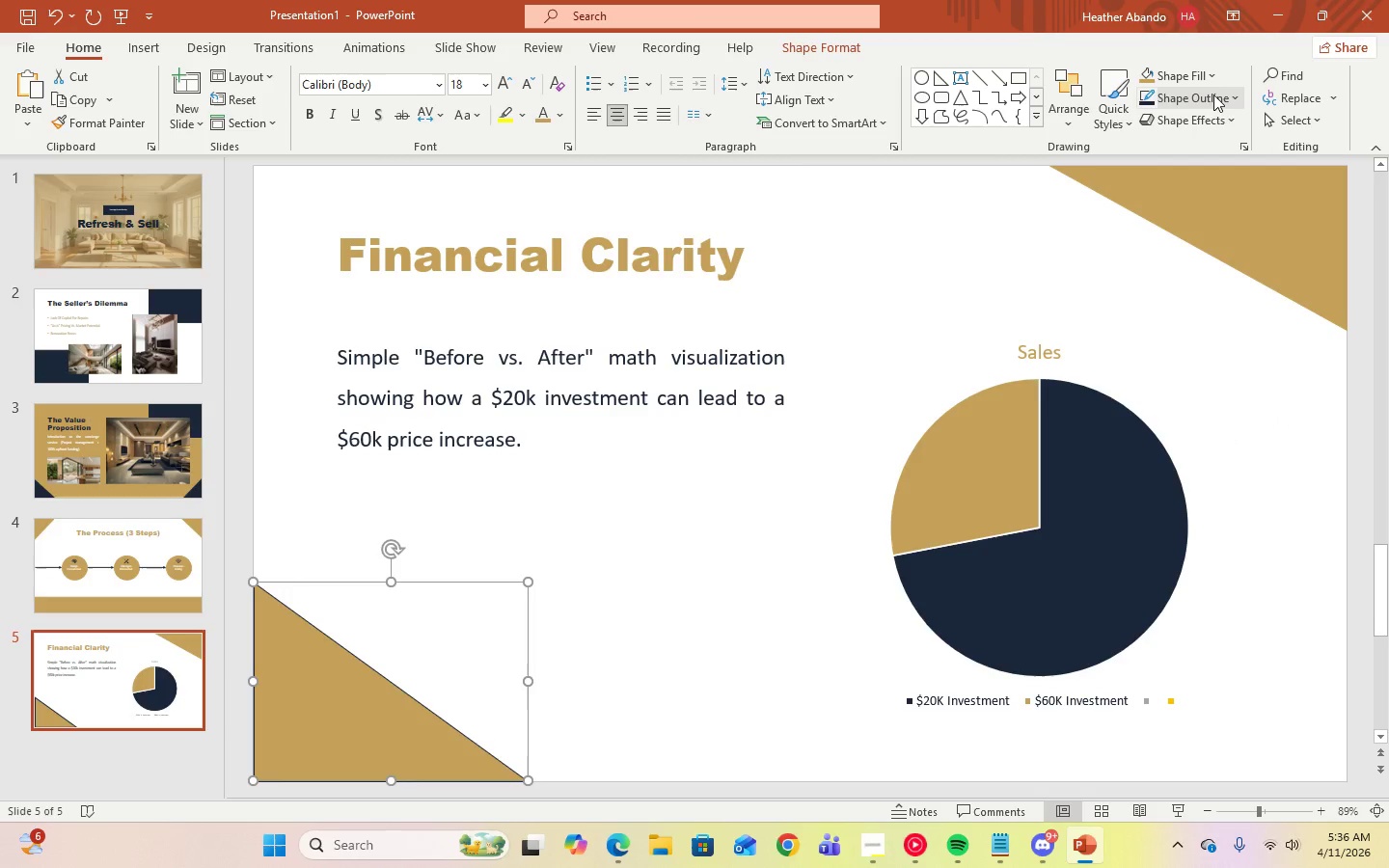 
left_click([1234, 99])
 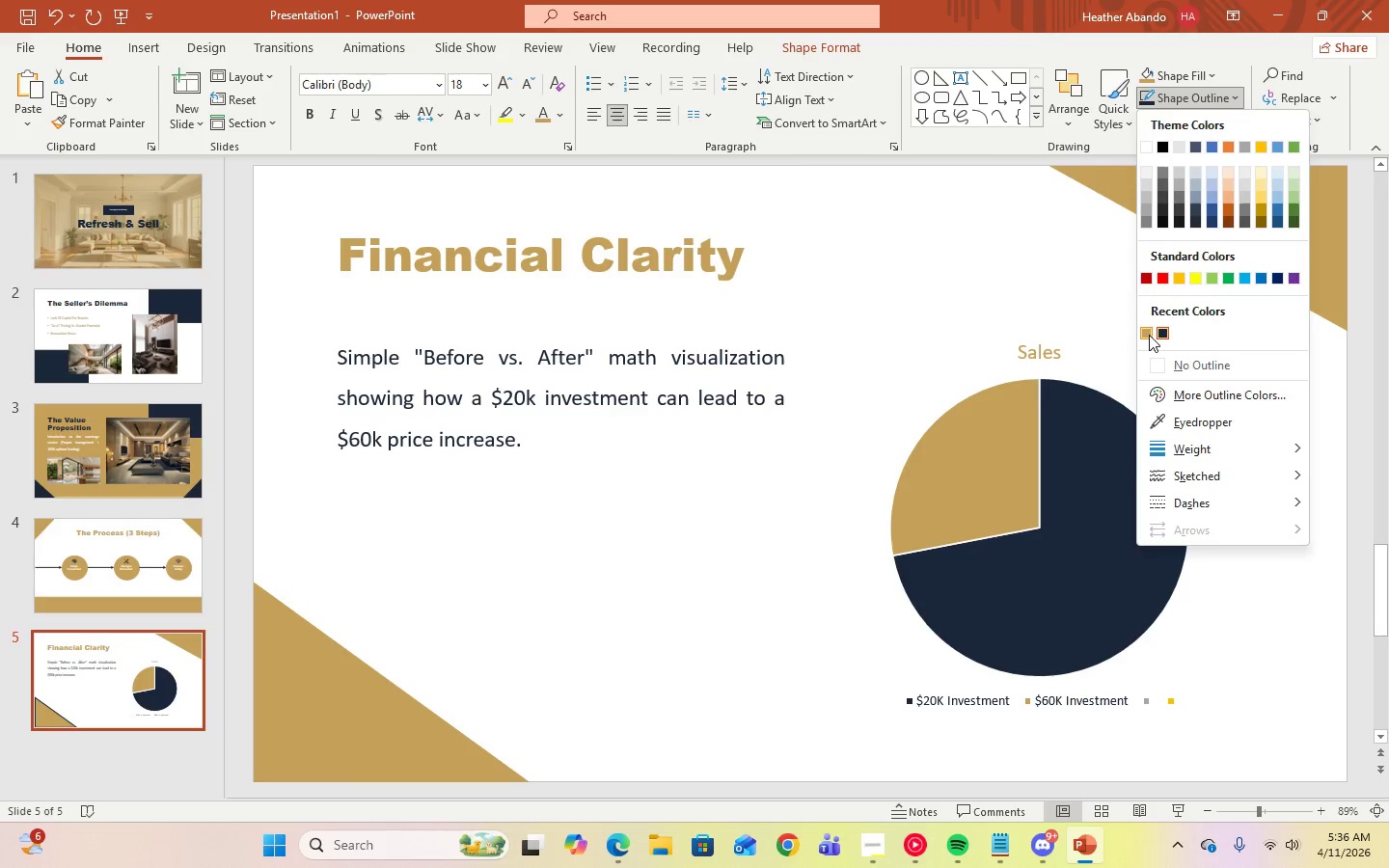 
double_click([1241, 218])
 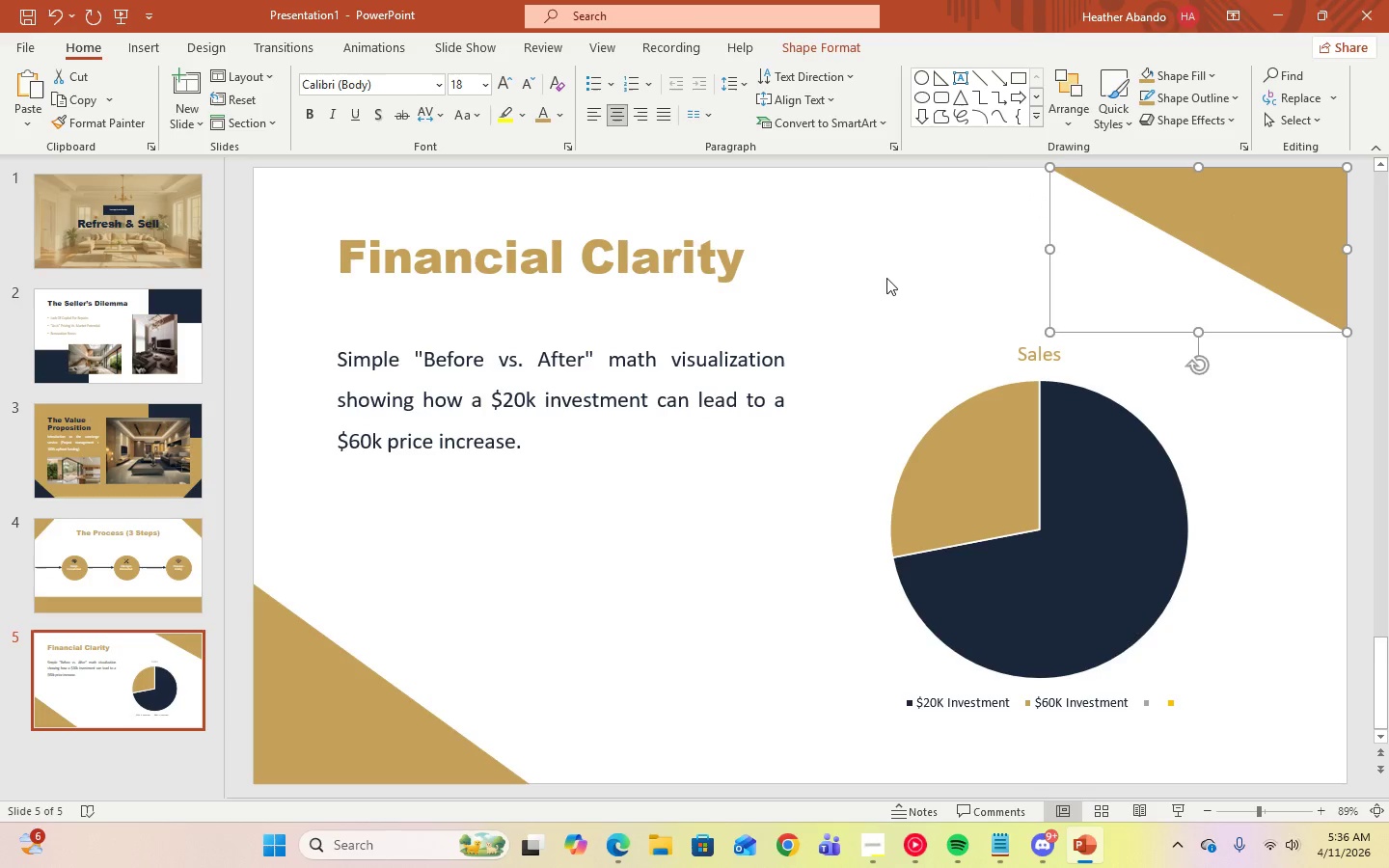 
left_click([874, 283])
 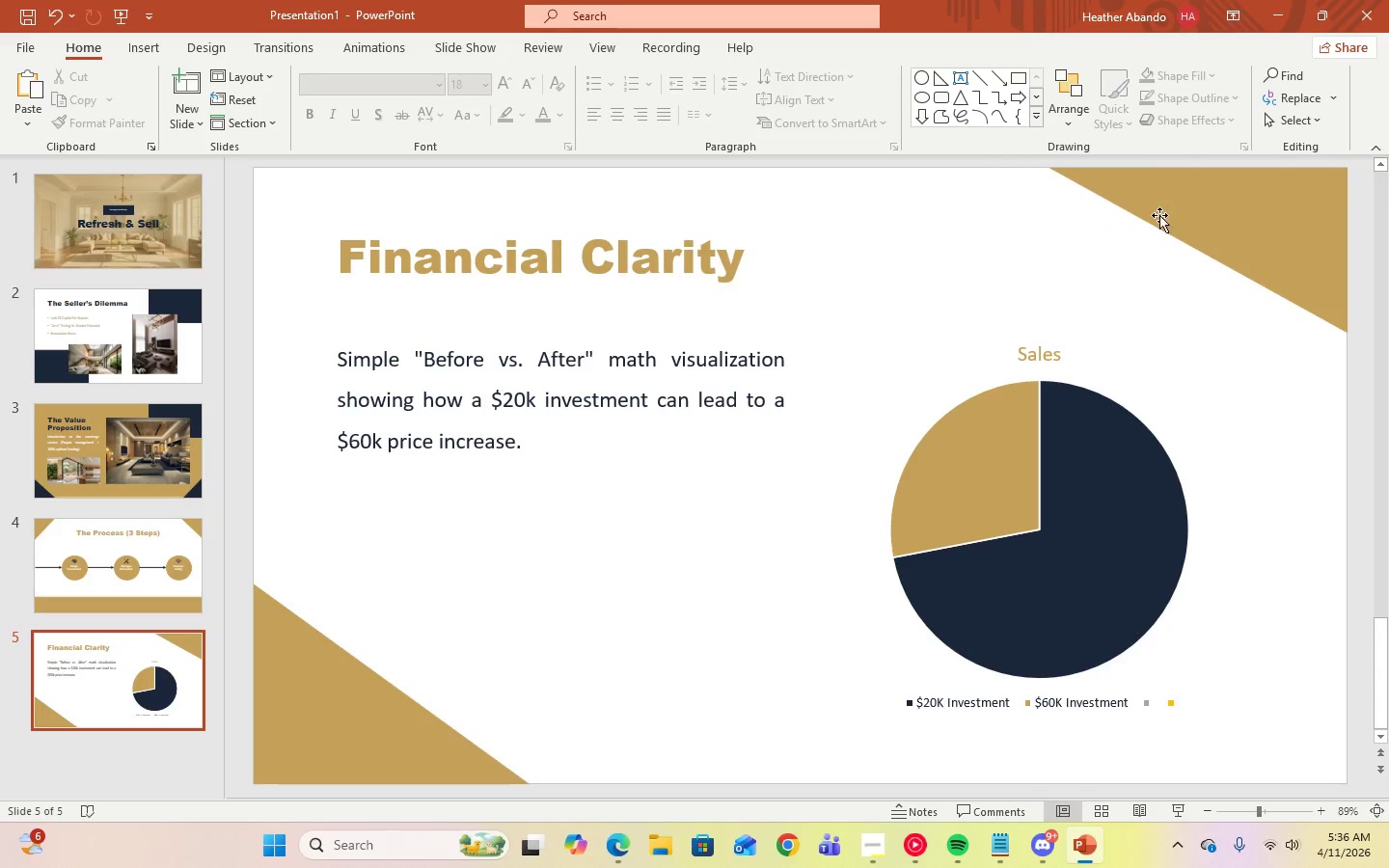 
left_click([1174, 215])
 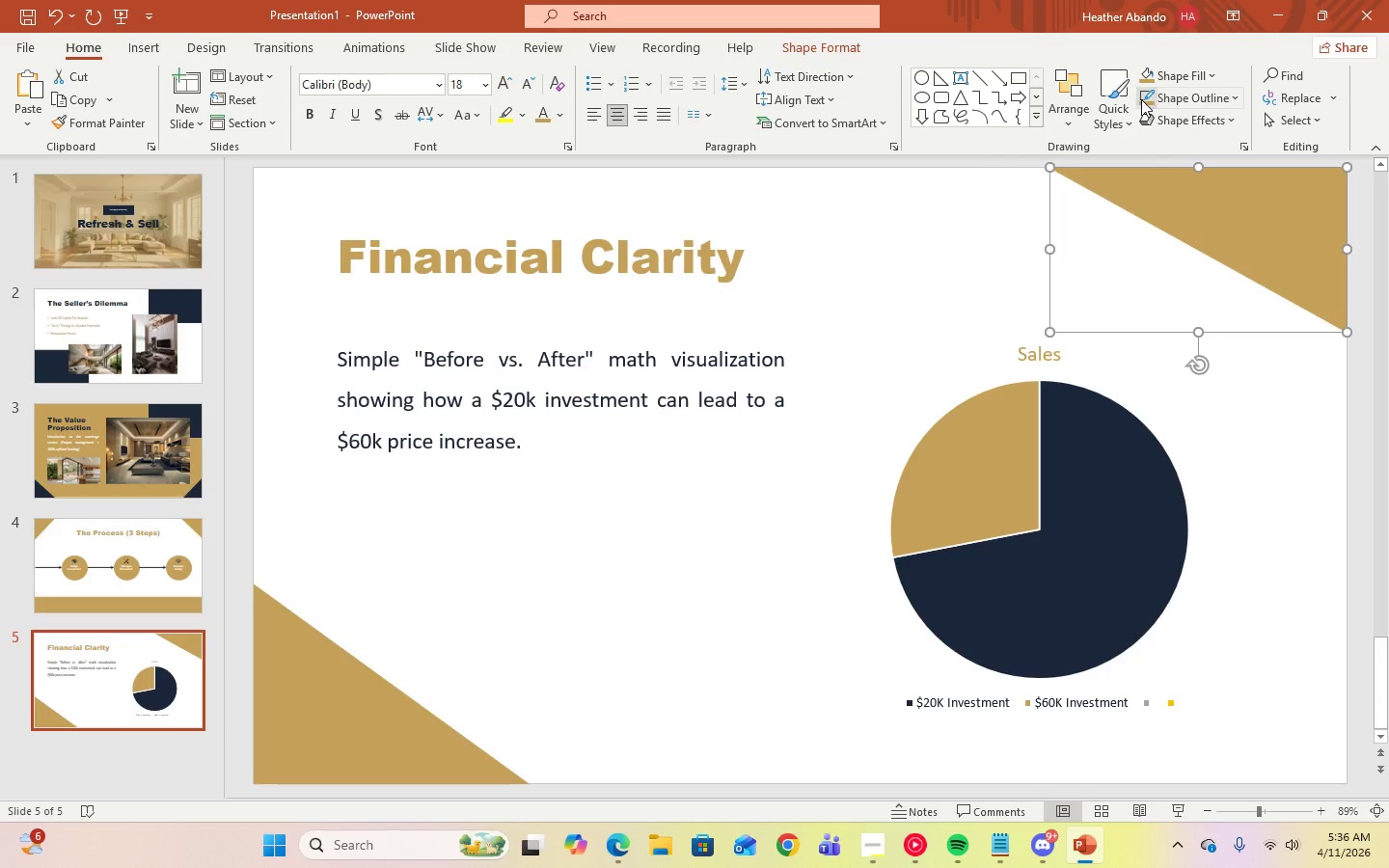 
double_click([970, 240])
 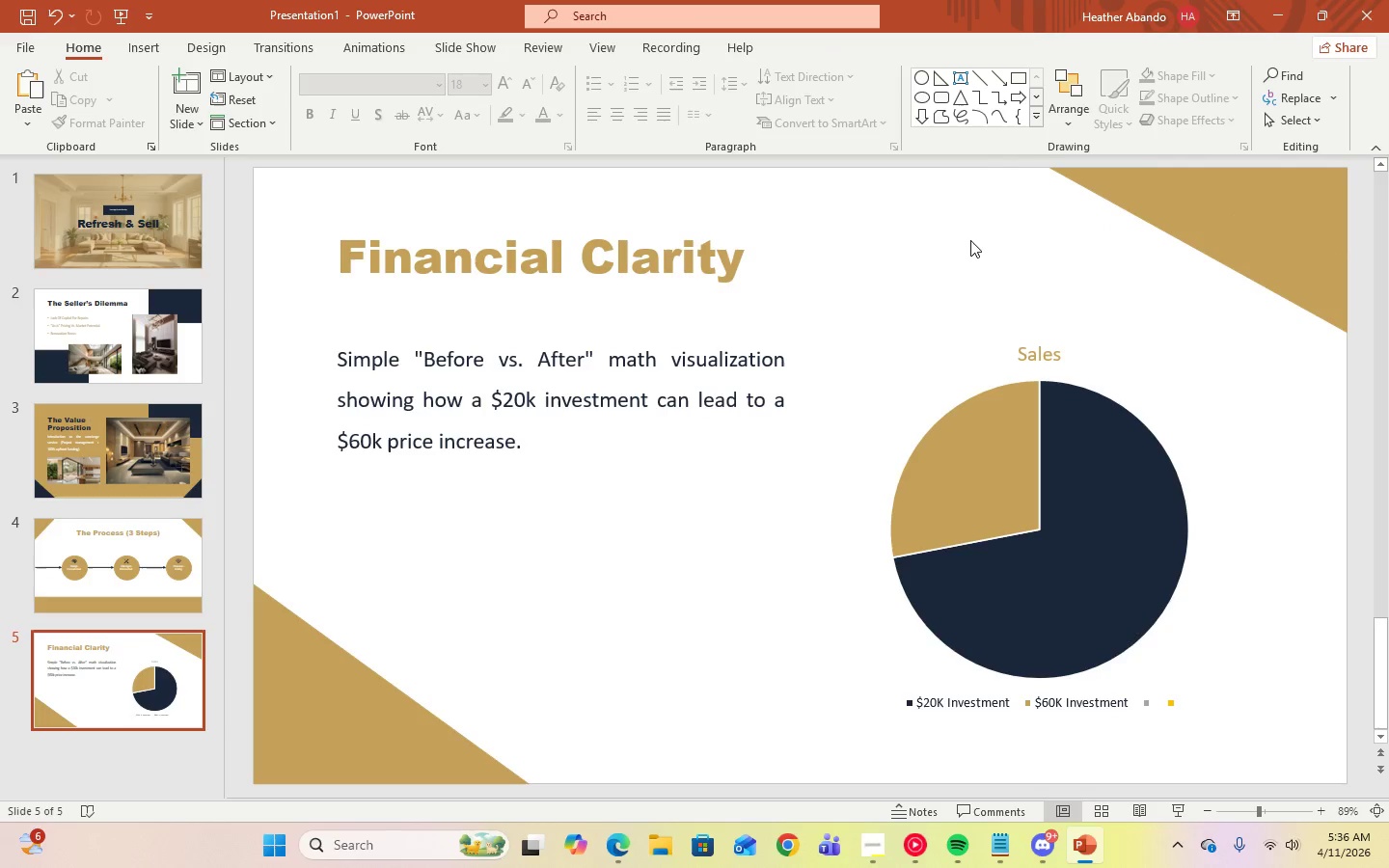 
left_click([1151, 699])
 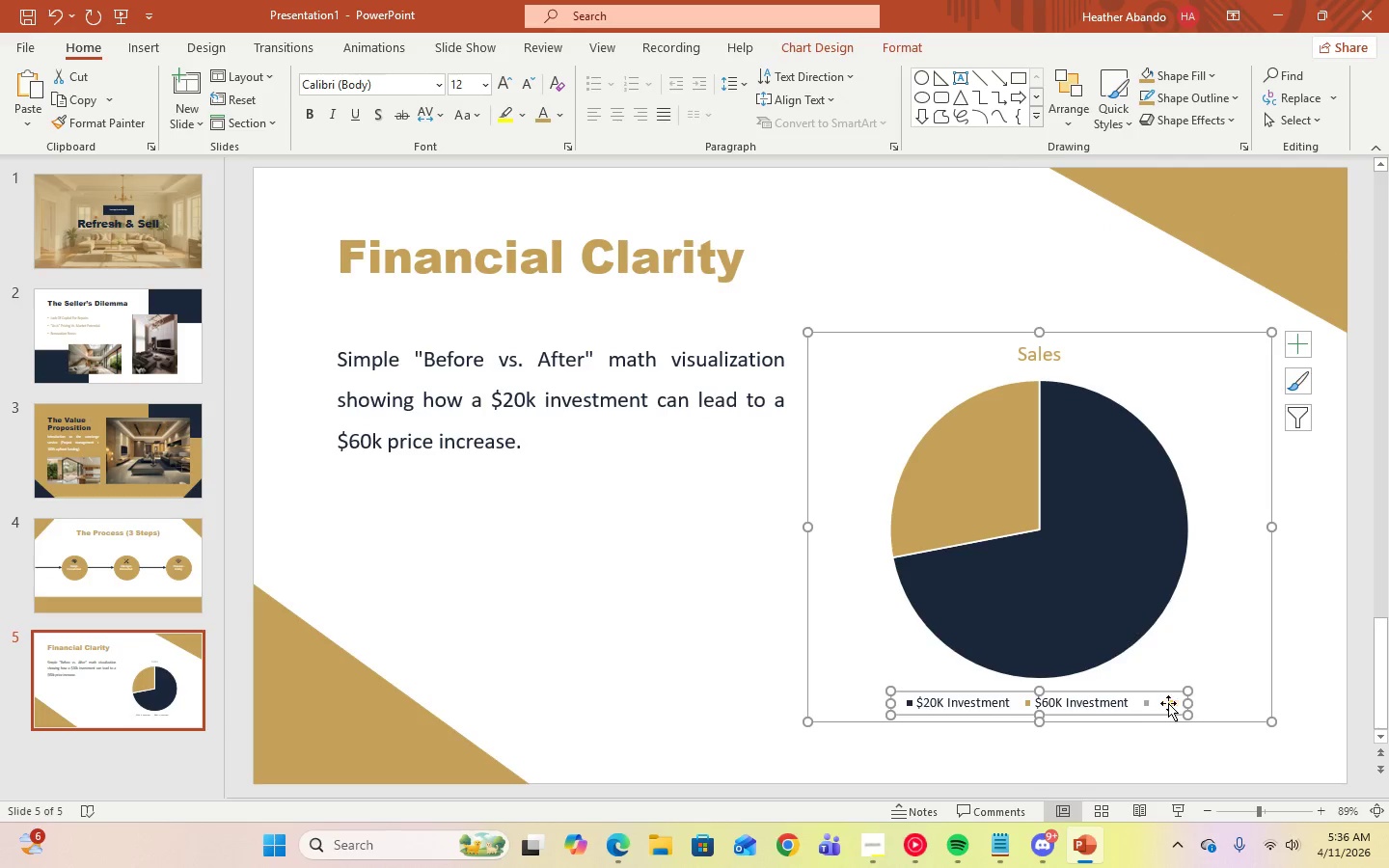 
left_click([1173, 703])
 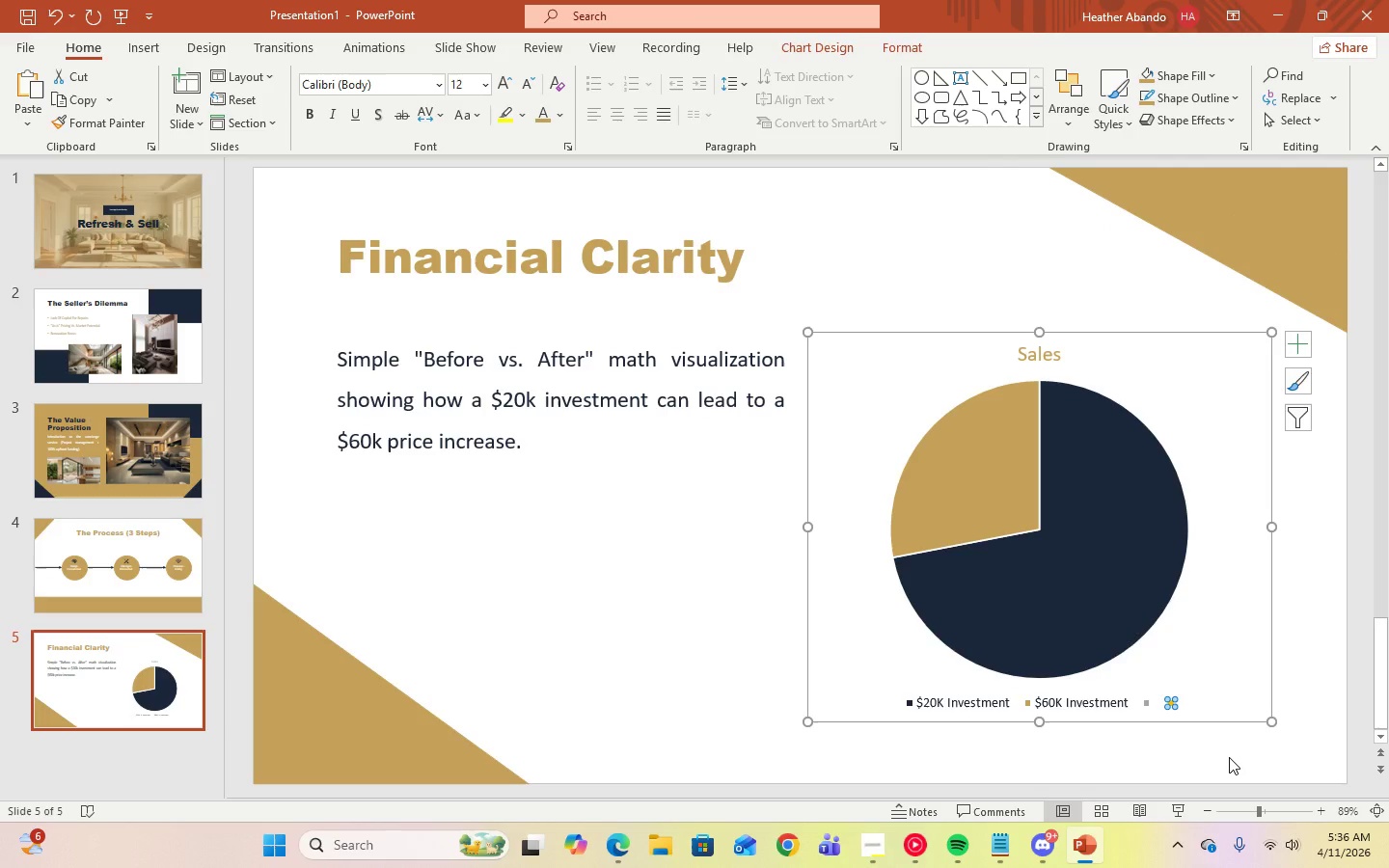 
key(Delete)
 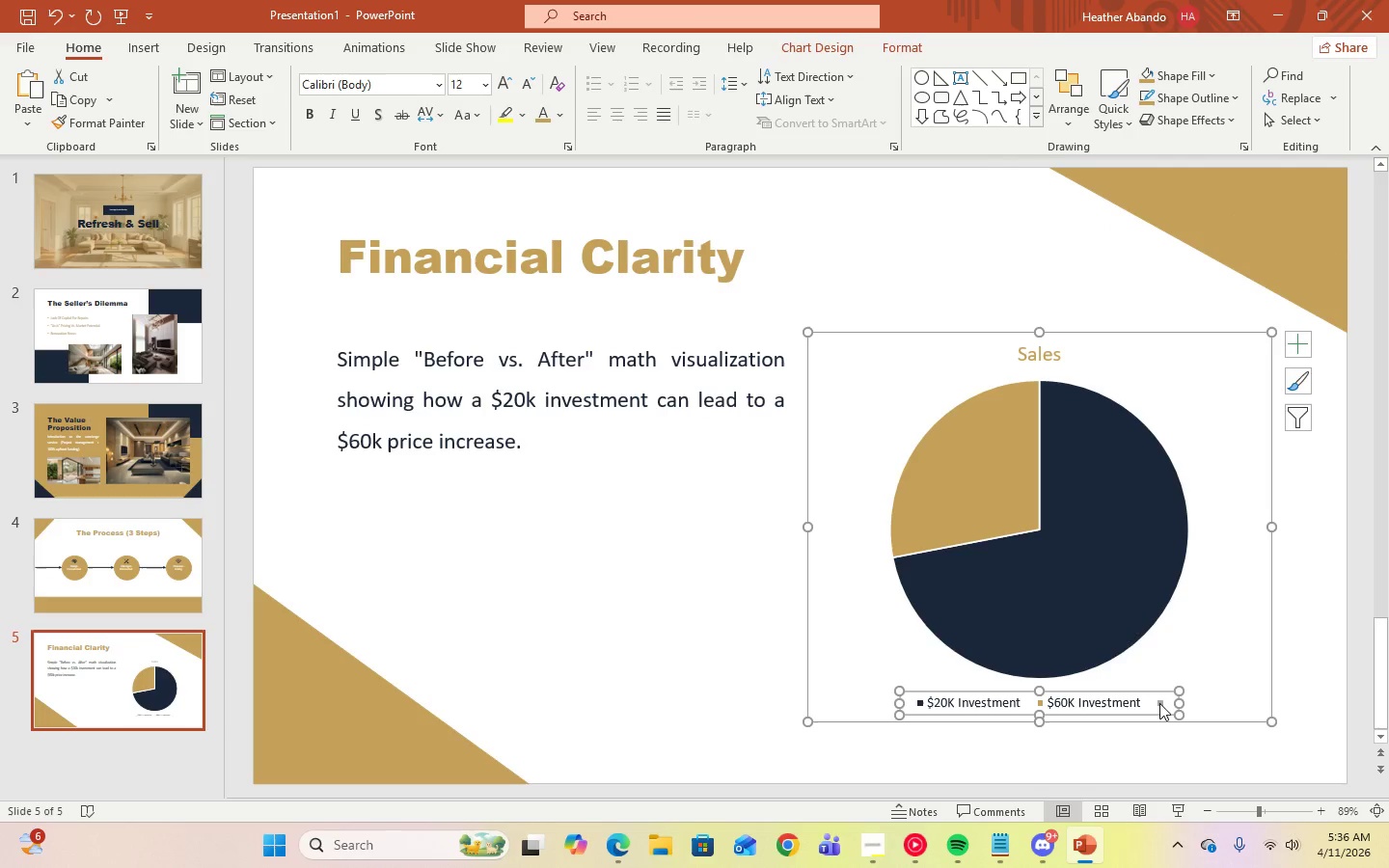 
double_click([1159, 703])
 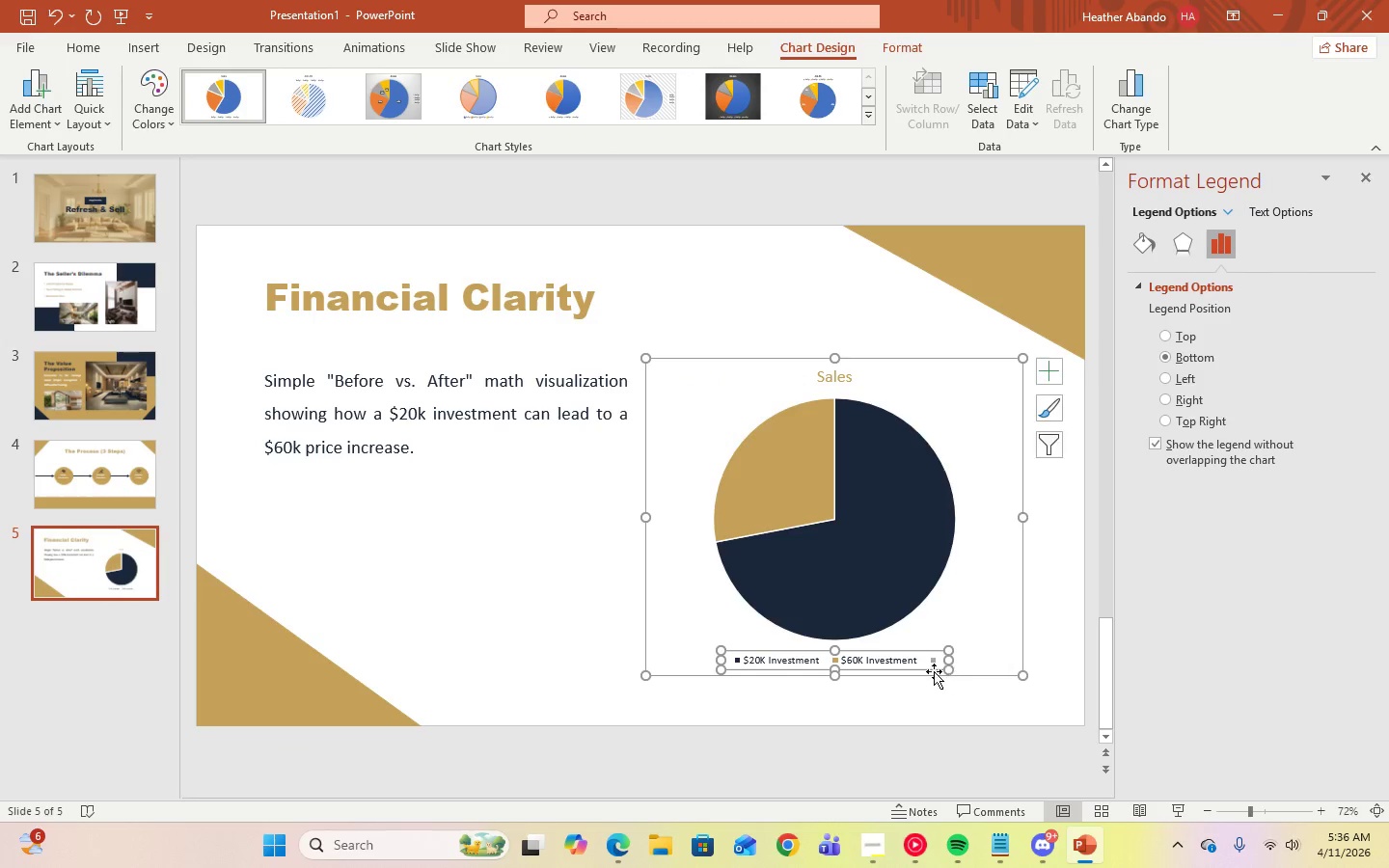 
left_click([931, 662])
 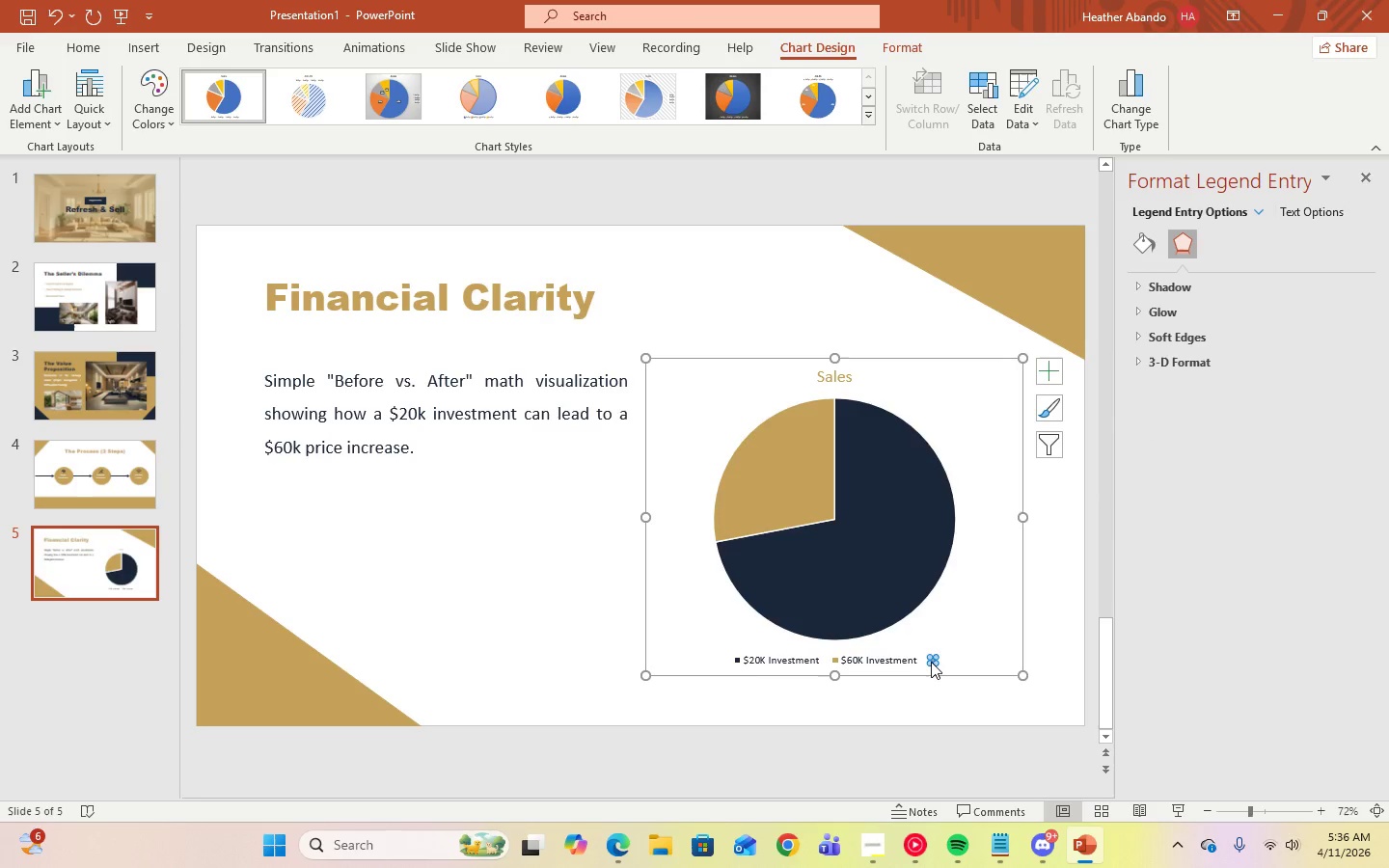 
key(Delete)
 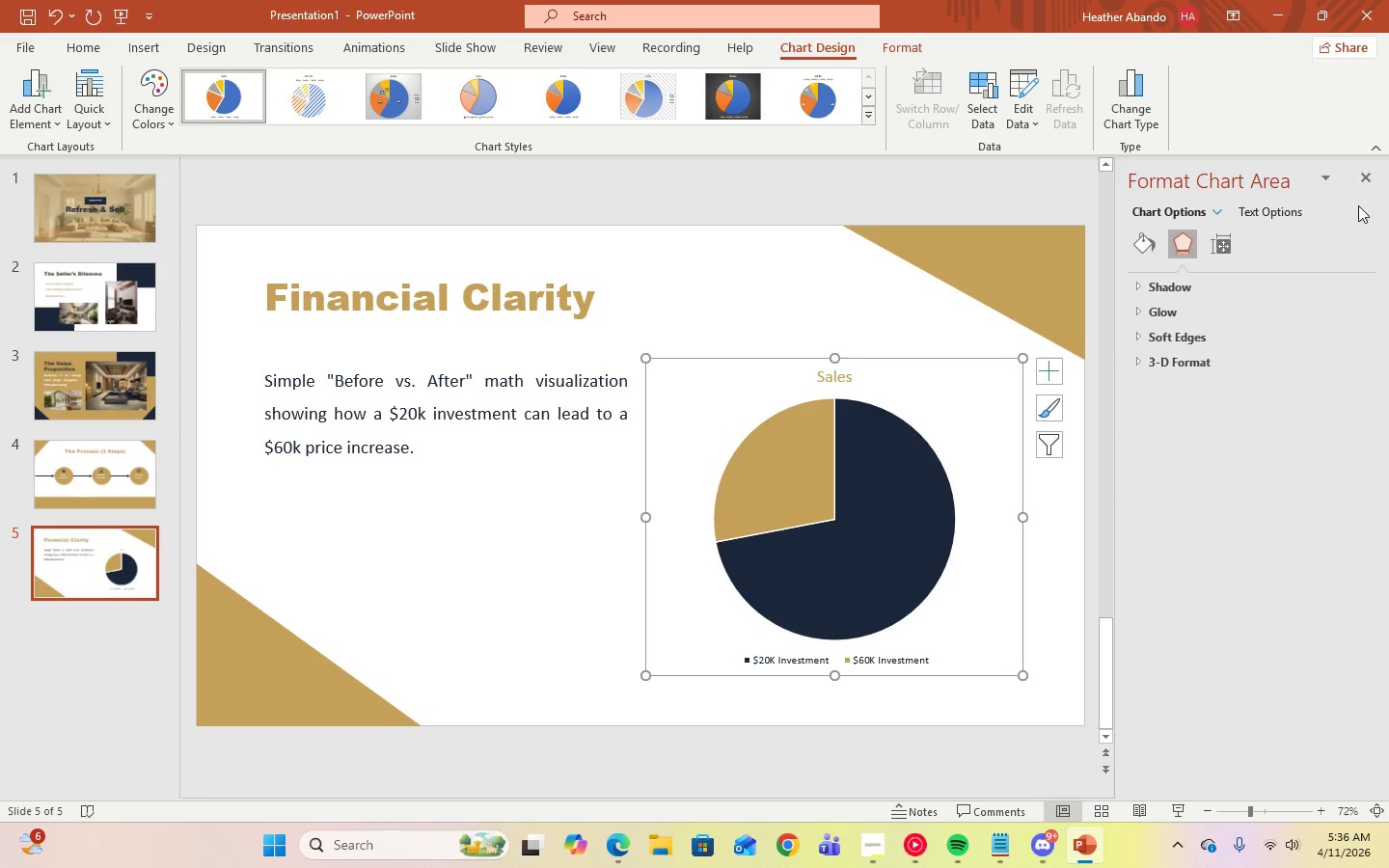 
left_click([1370, 166])
 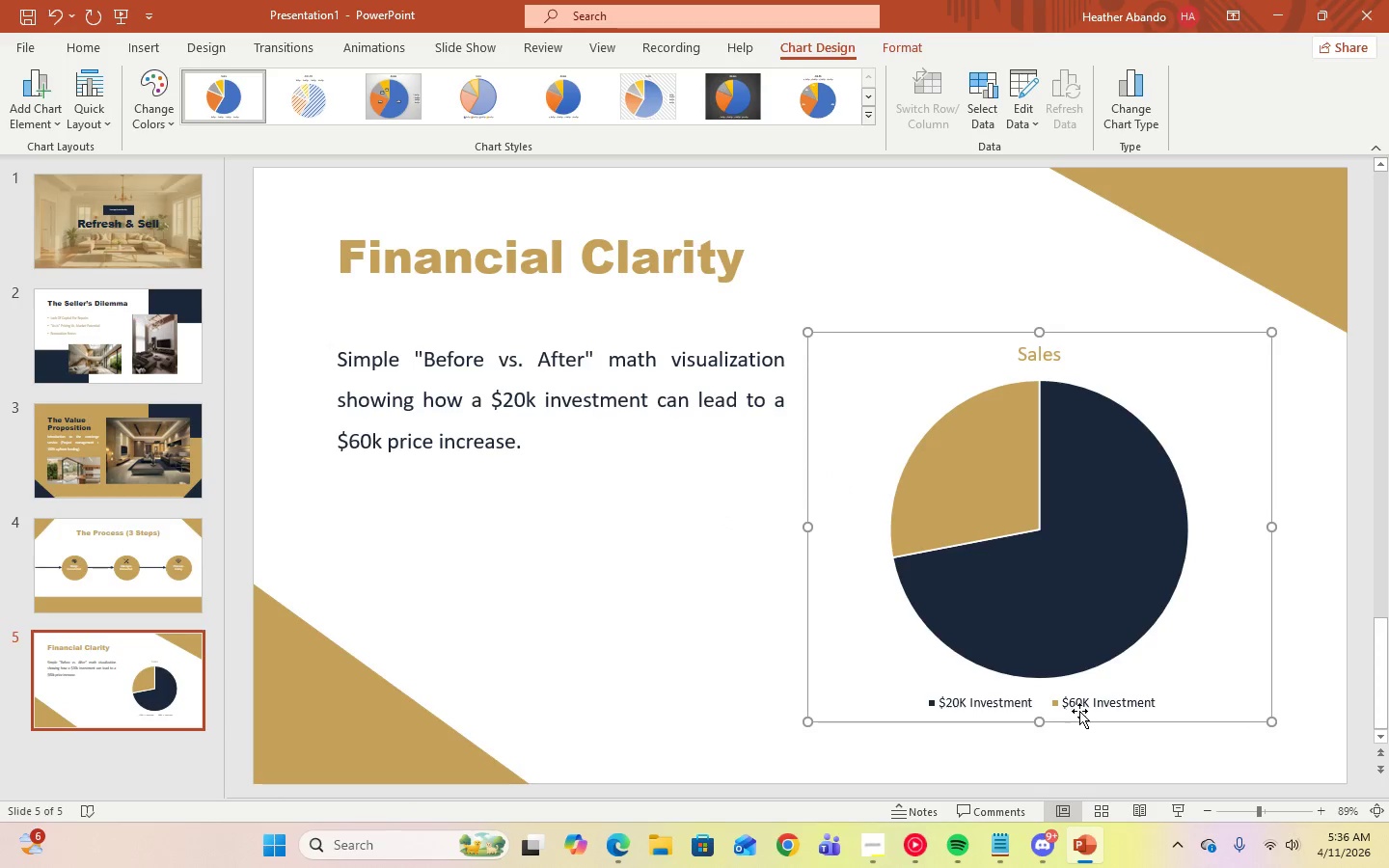 
left_click([1089, 699])
 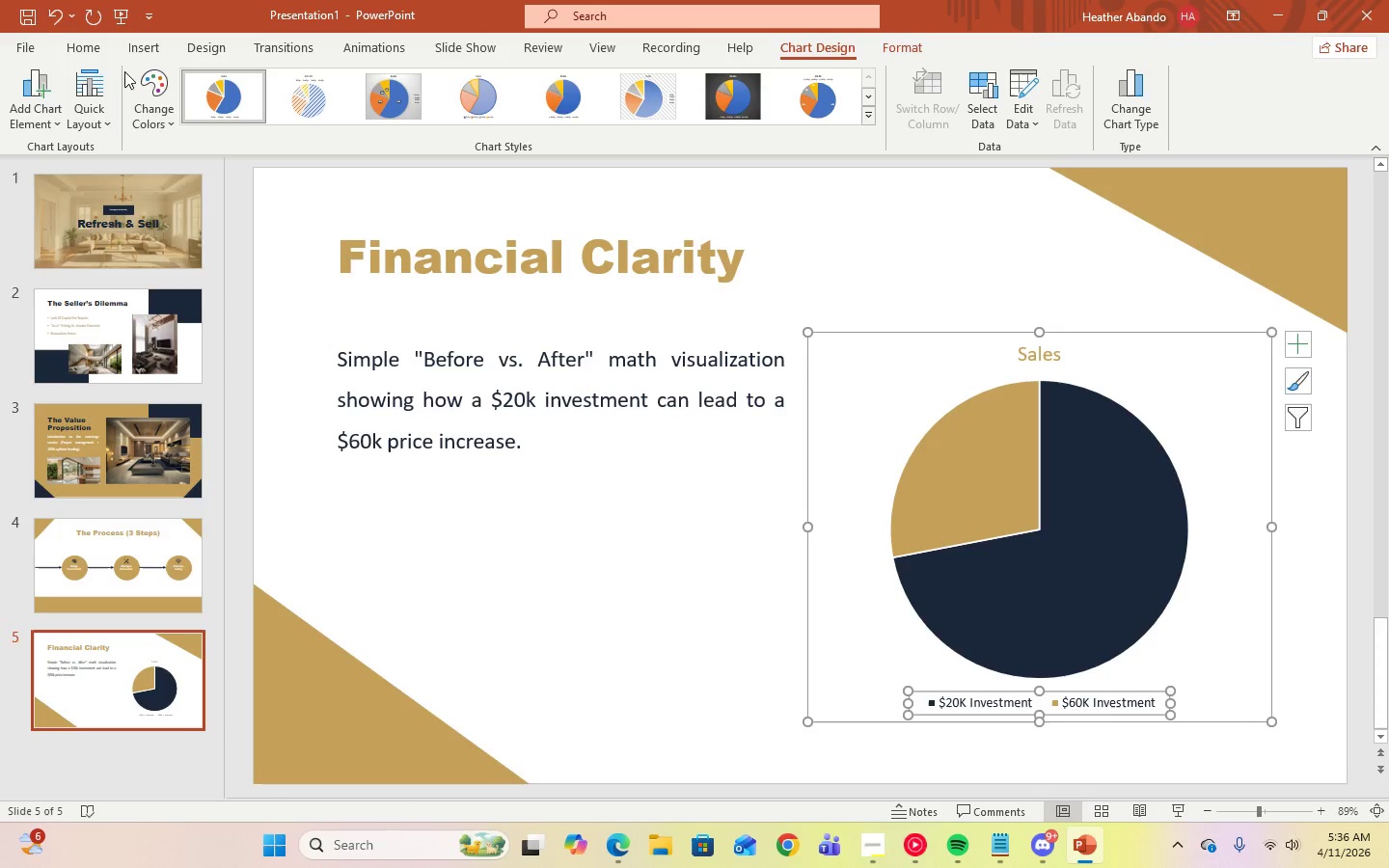 
left_click([87, 59])
 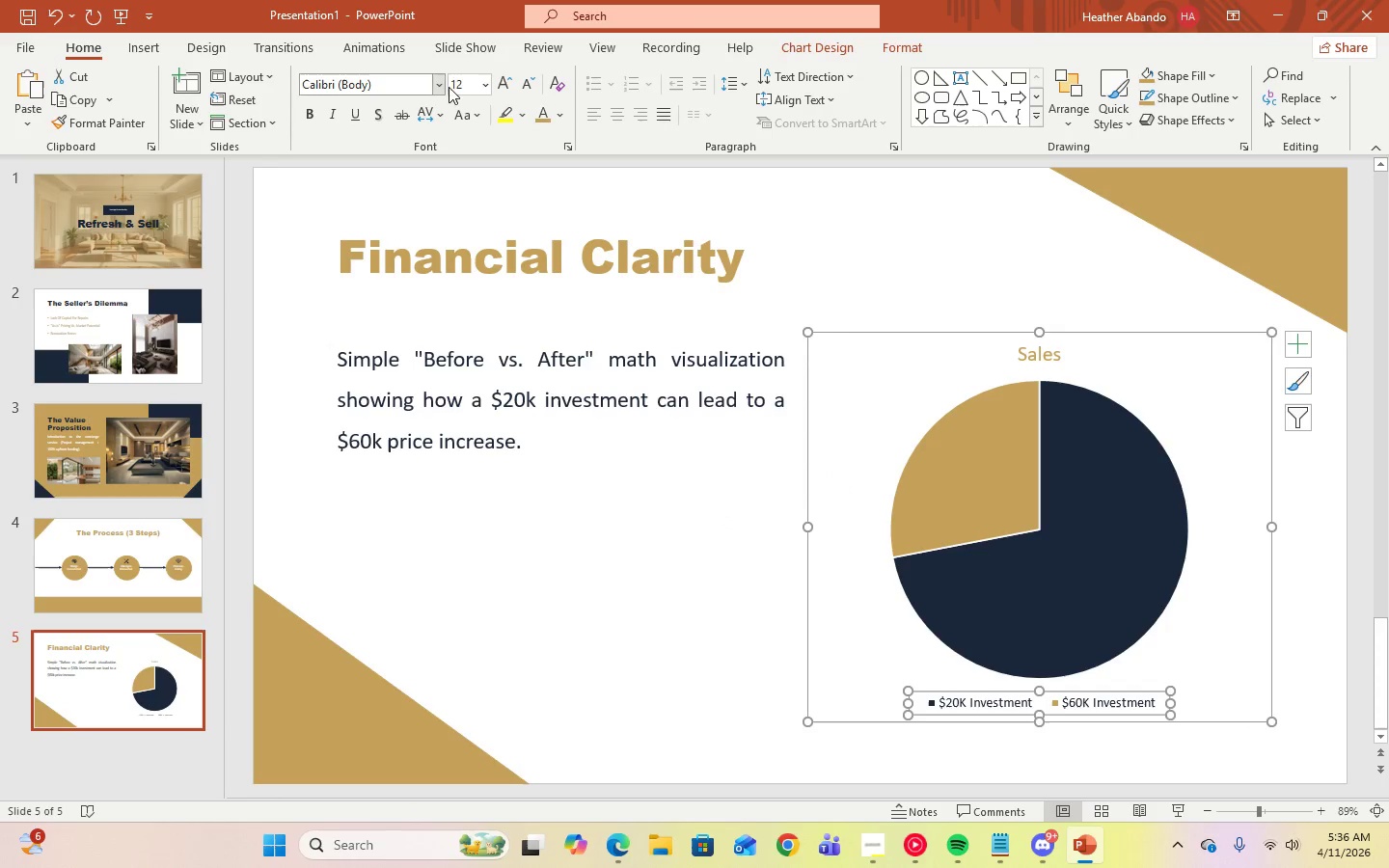 
left_click([484, 86])
 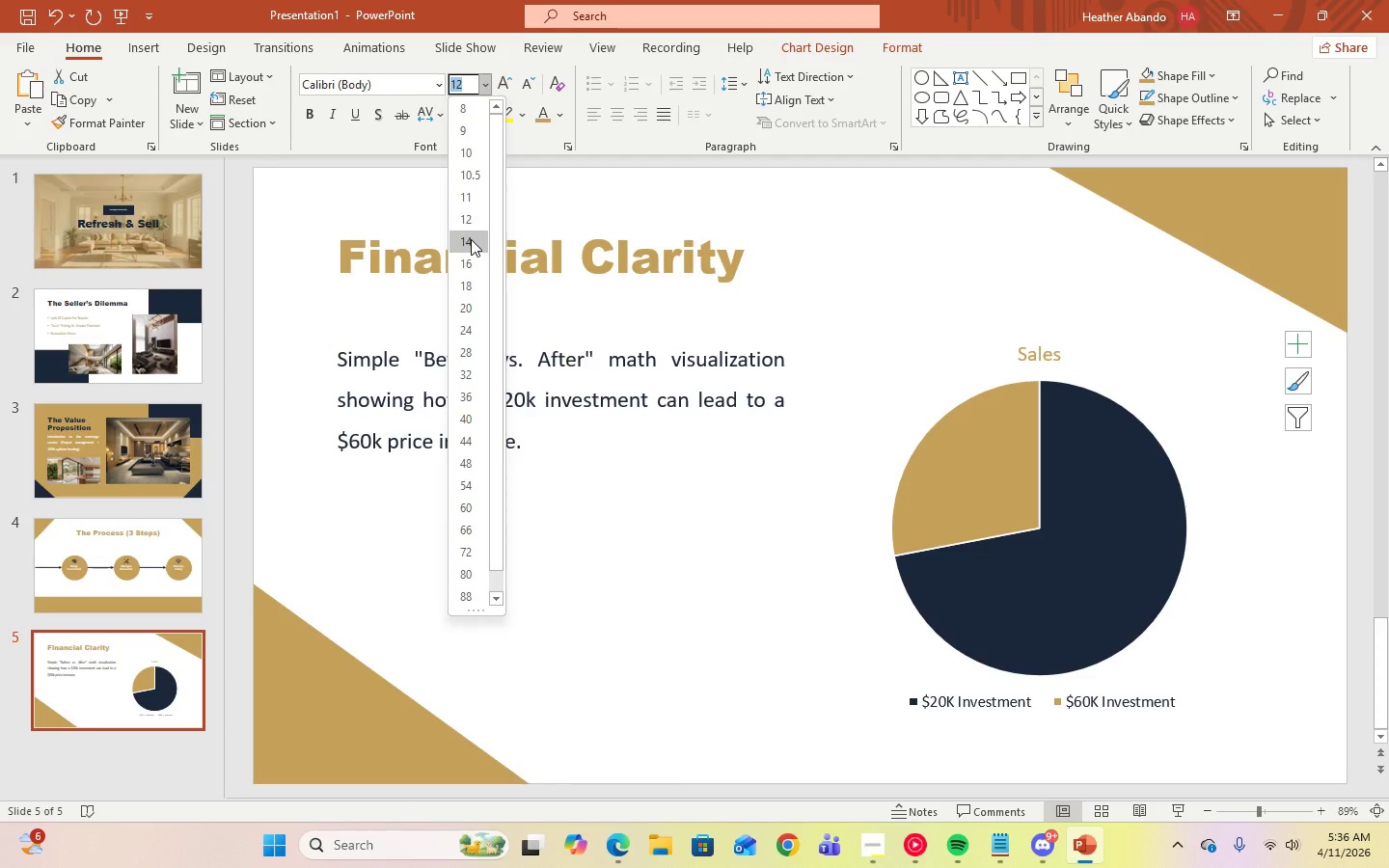 
left_click([468, 266])
 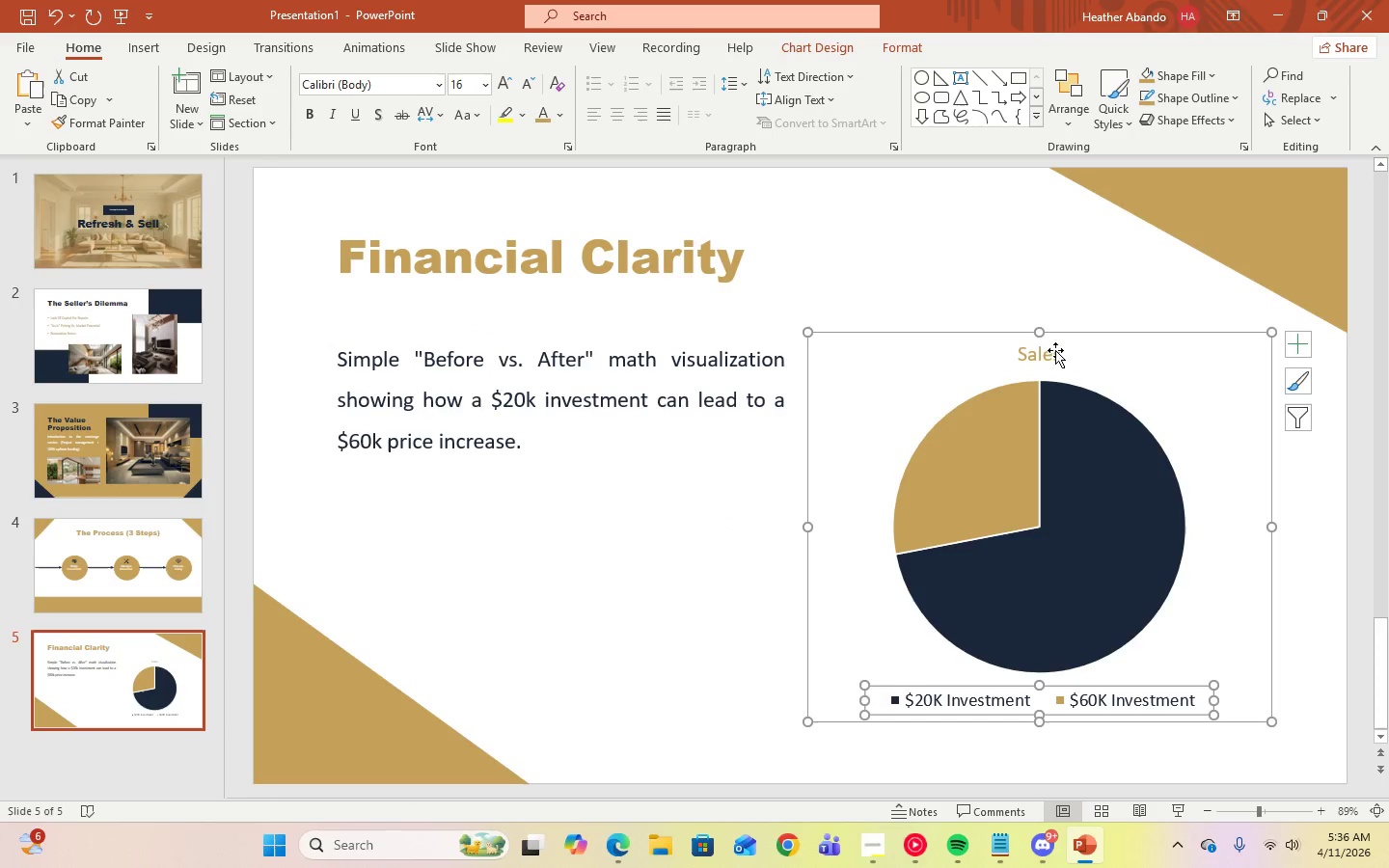 
left_click([1050, 351])
 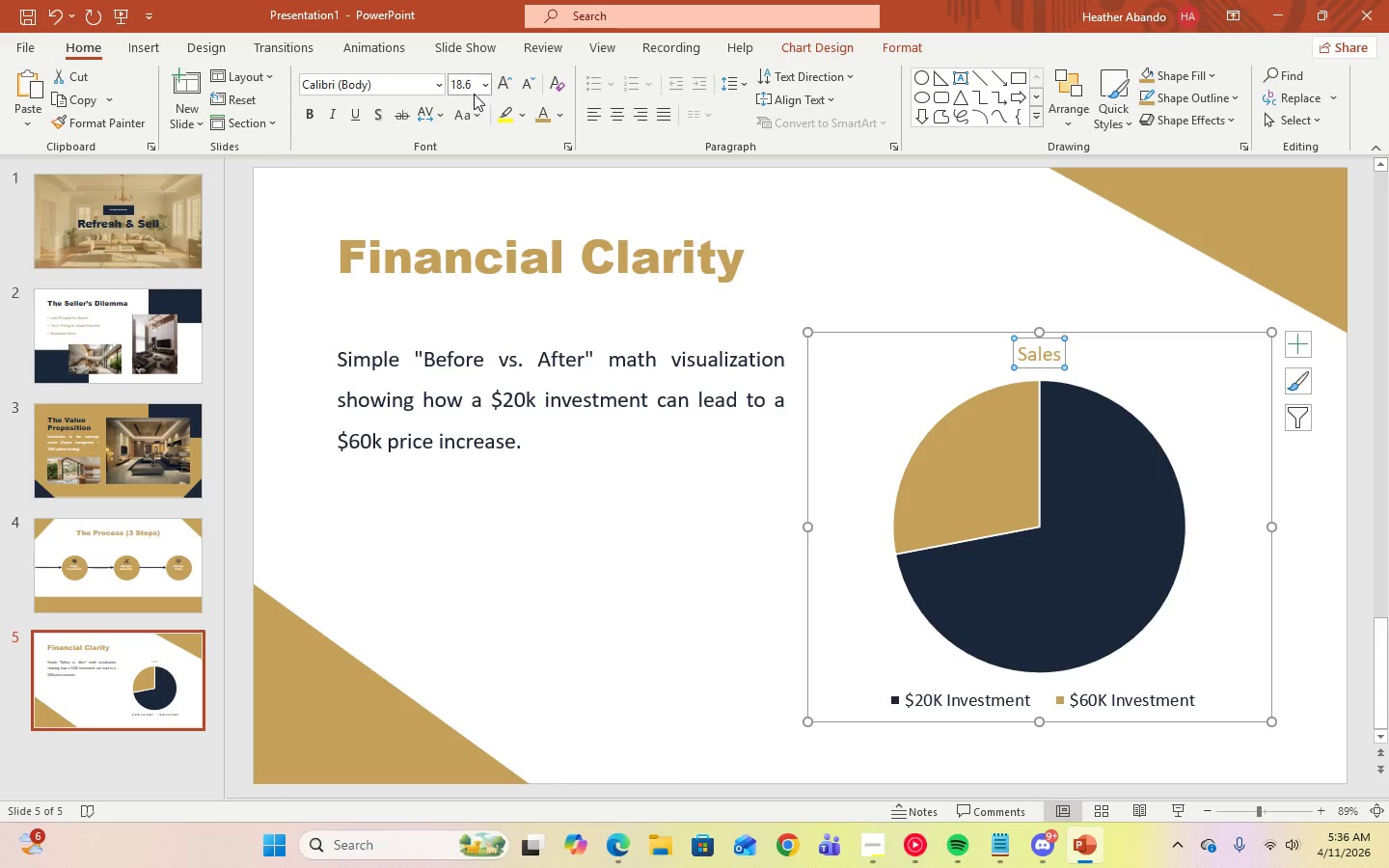 
left_click([482, 88])
 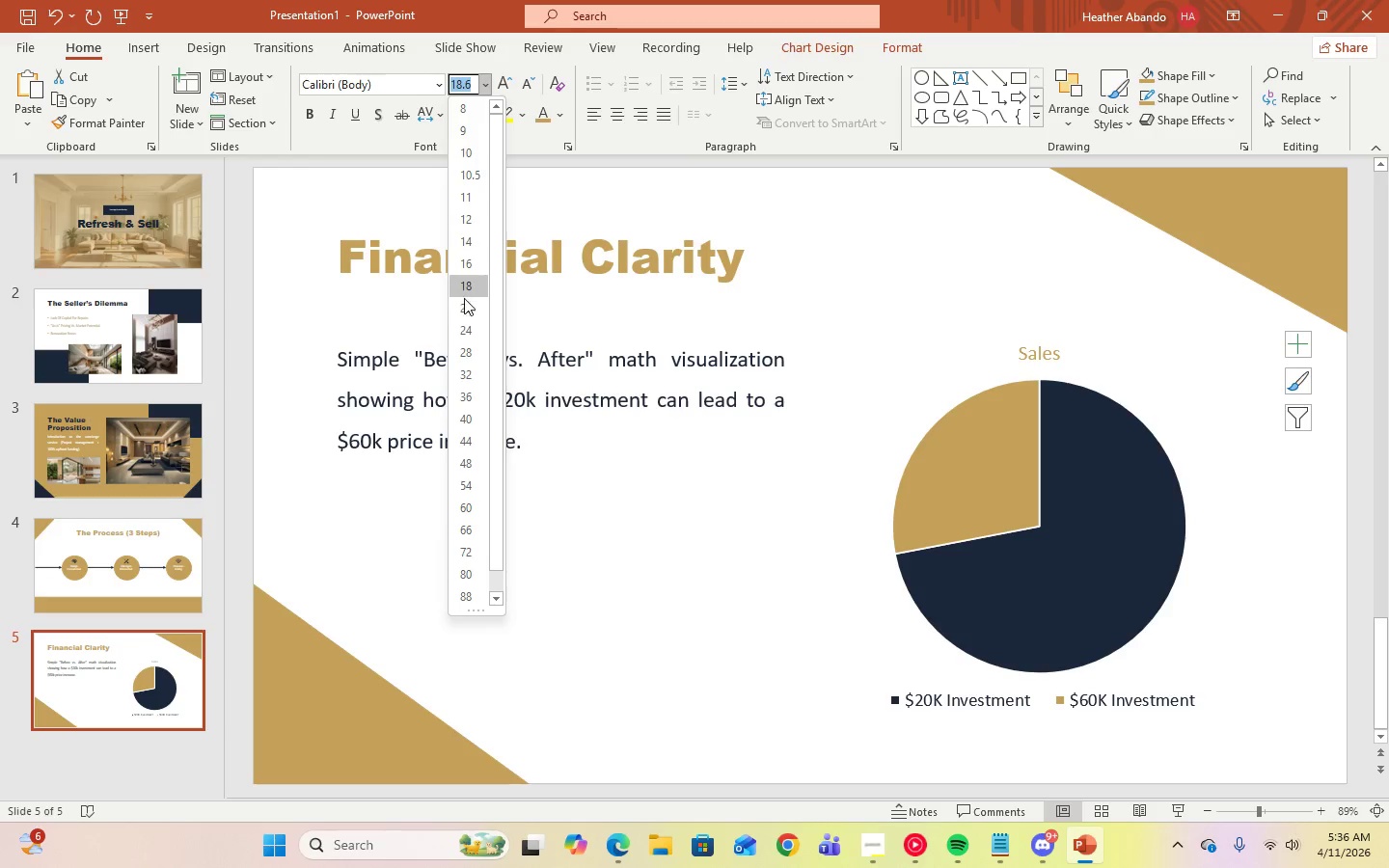 
left_click([464, 314])
 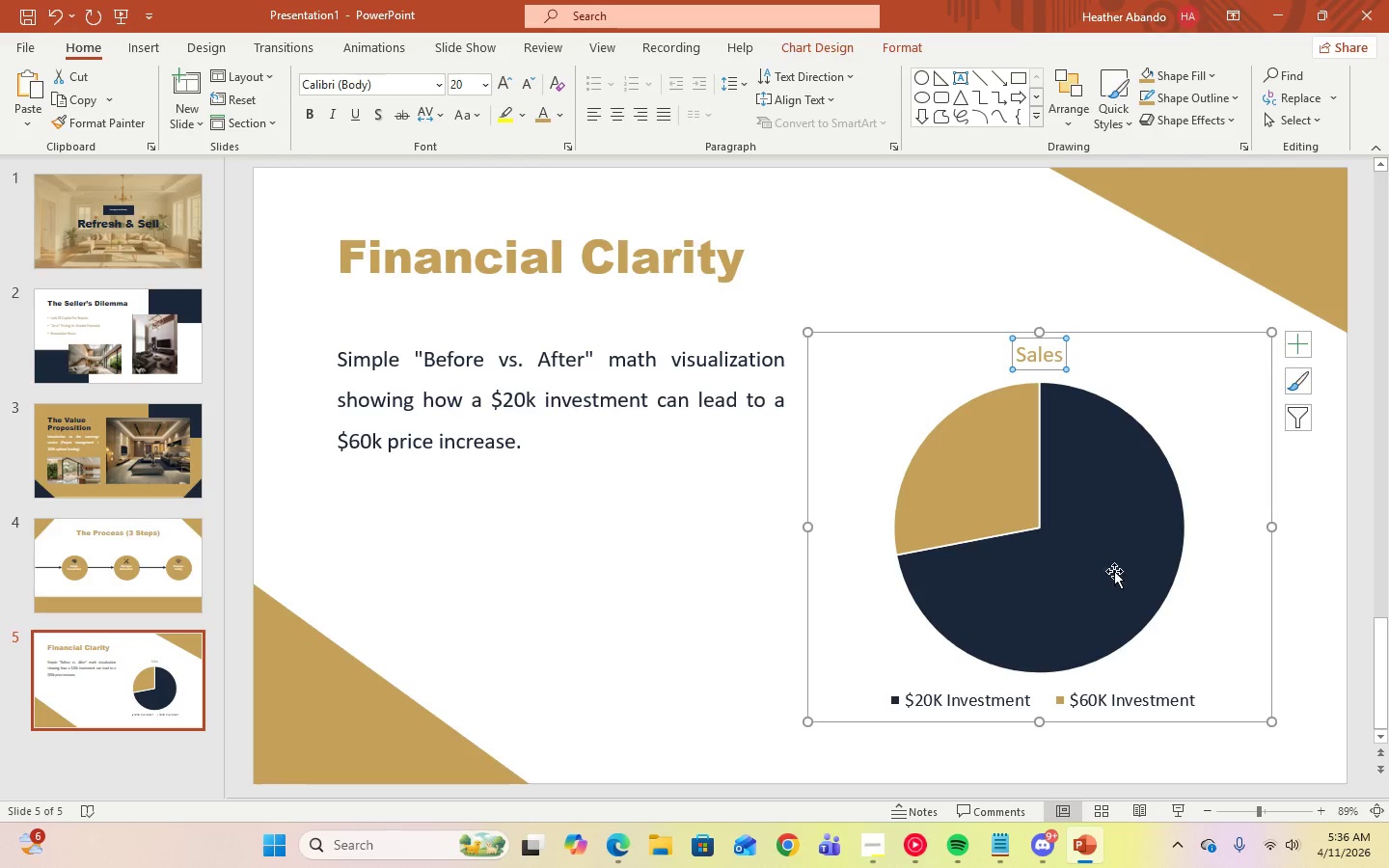 
left_click([1104, 695])
 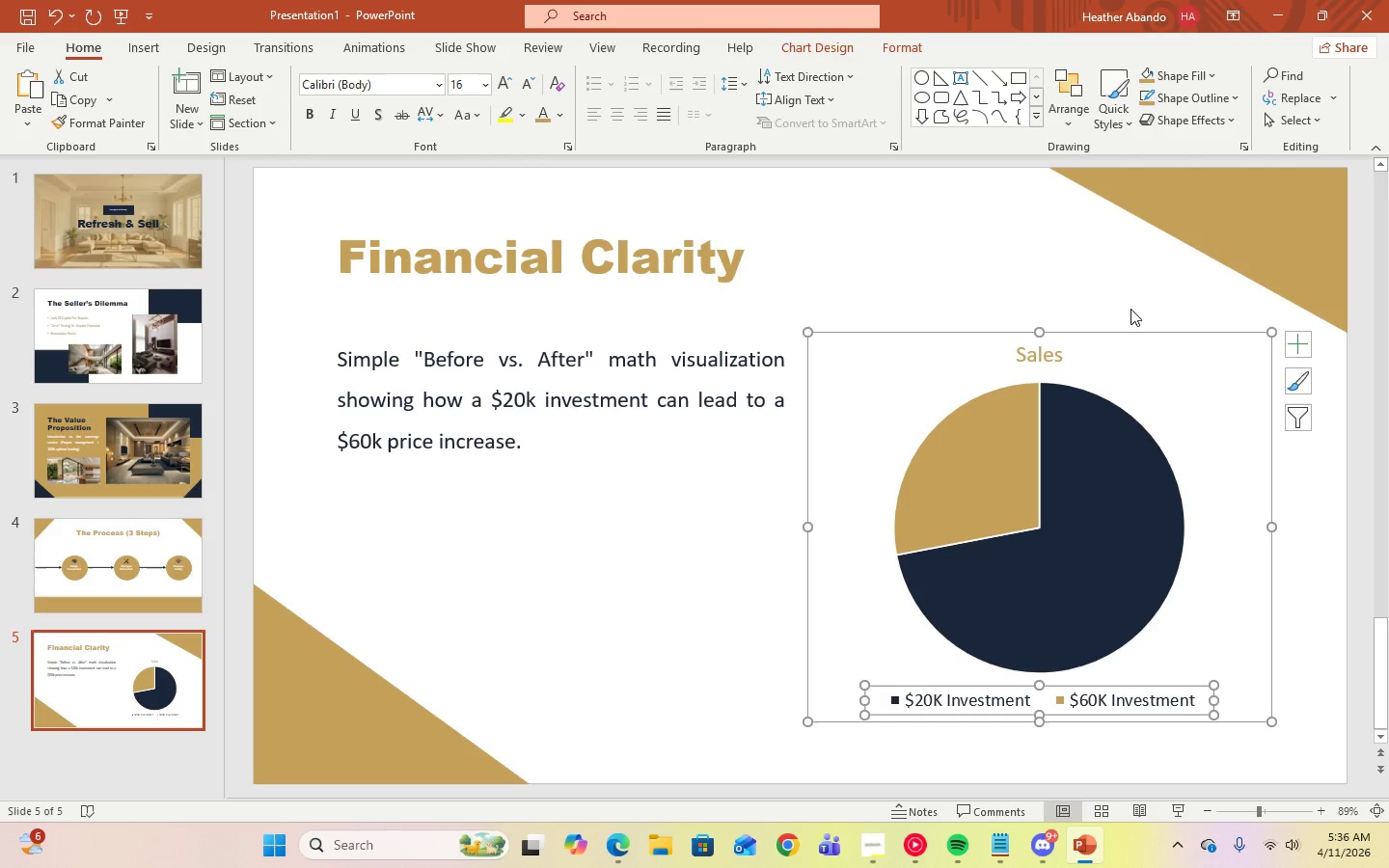 
left_click([982, 253])
 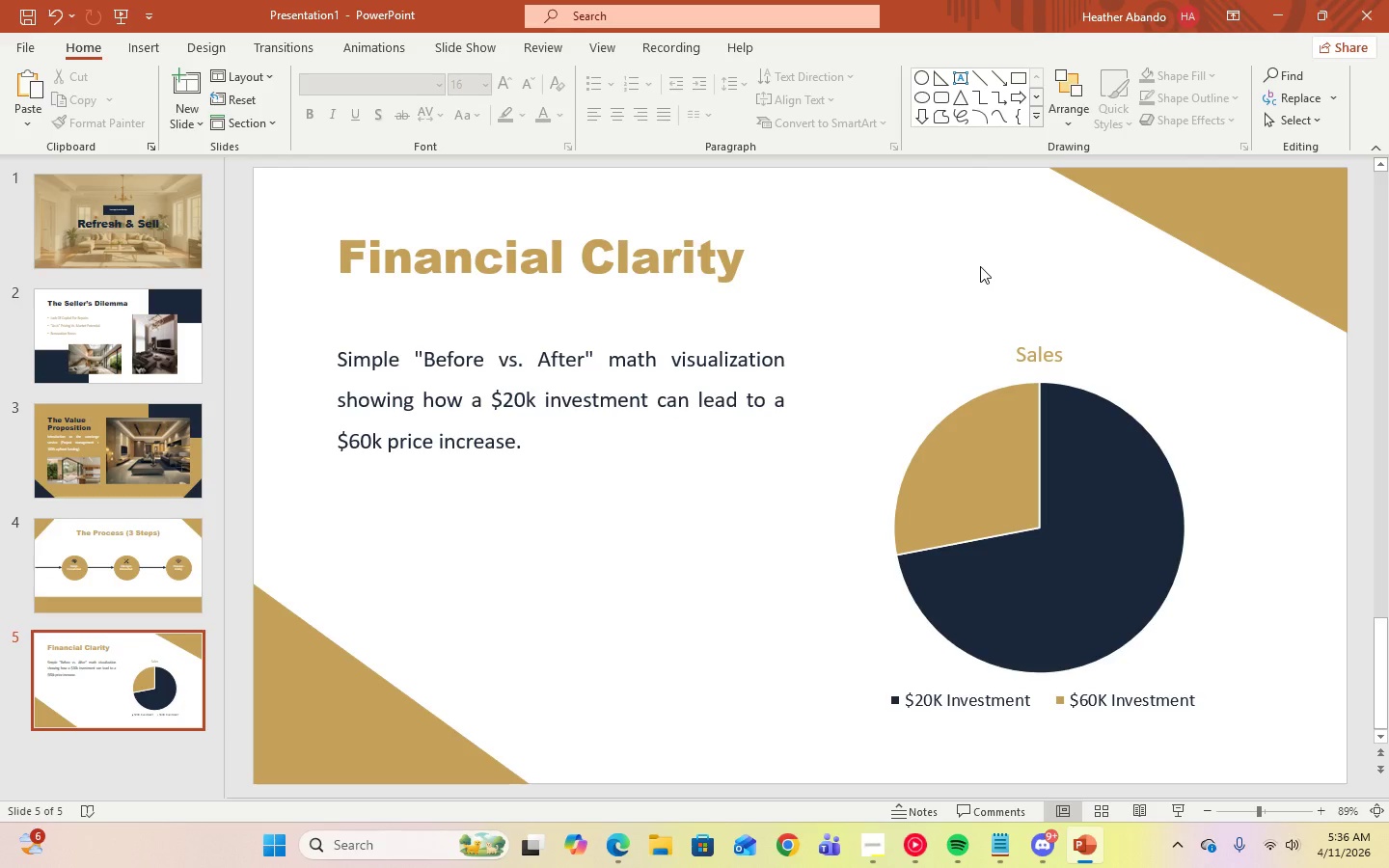 
wait(12.44)
 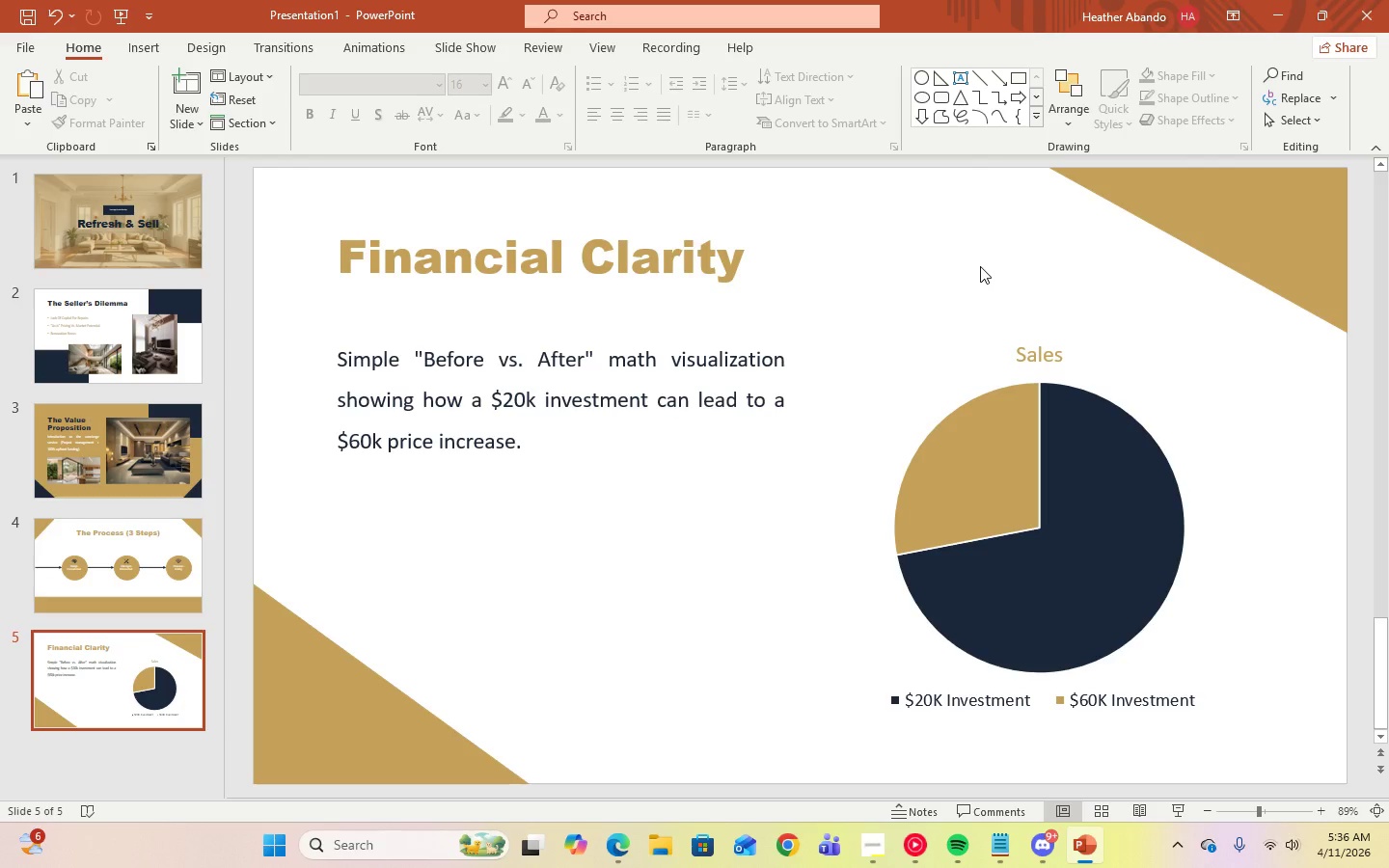 
left_click([959, 249])
 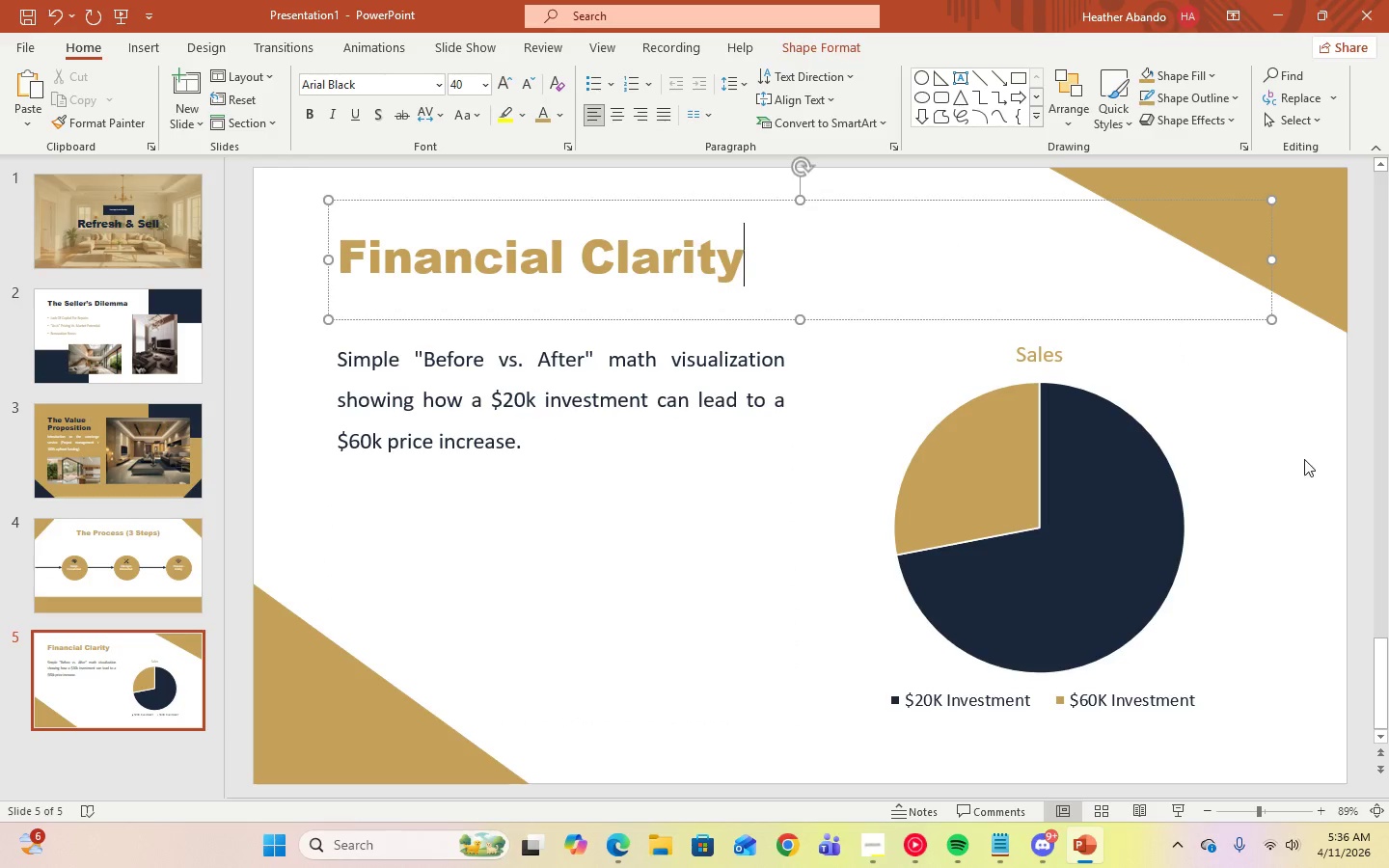 
left_click([1304, 459])
 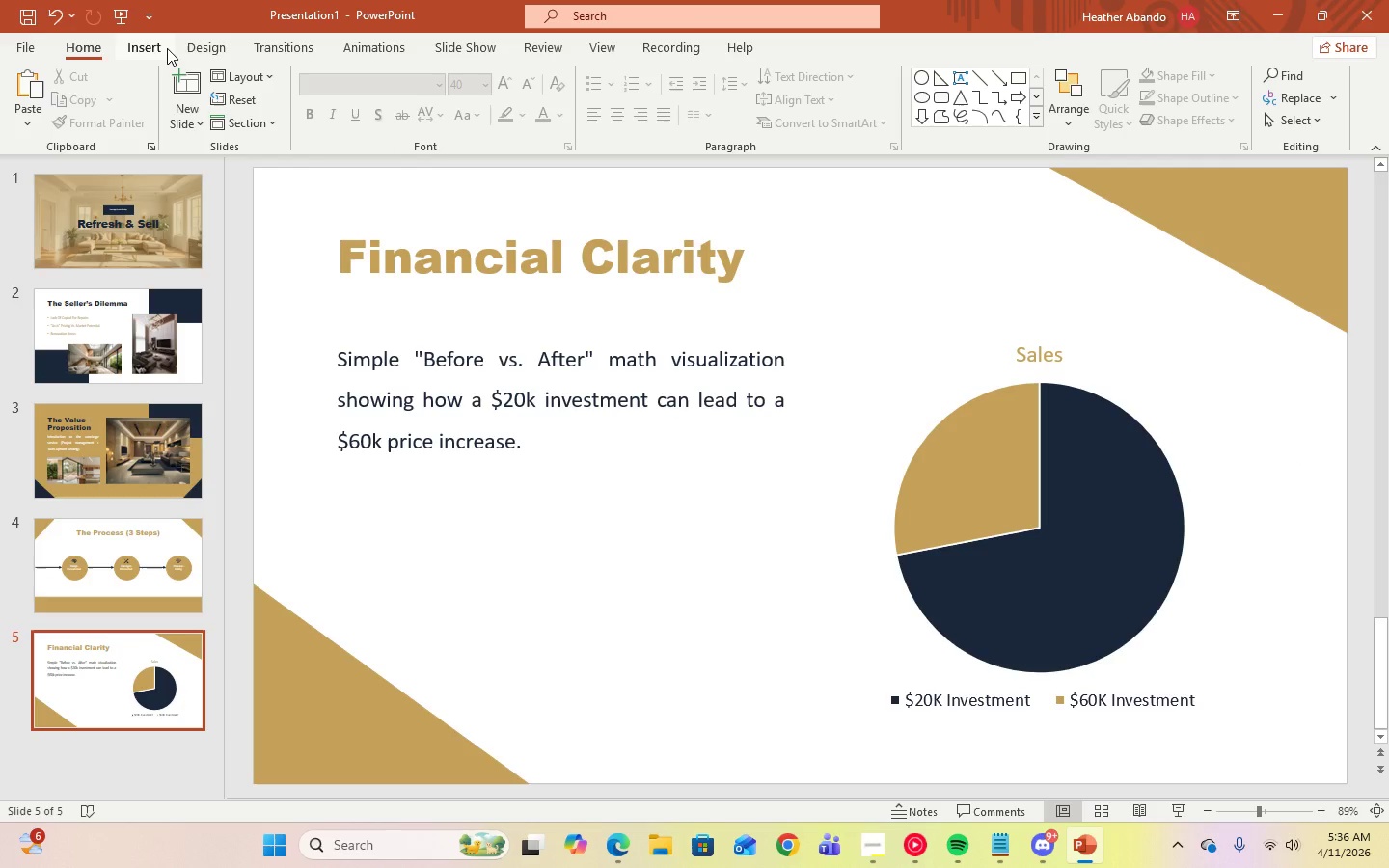 
left_click([129, 467])
 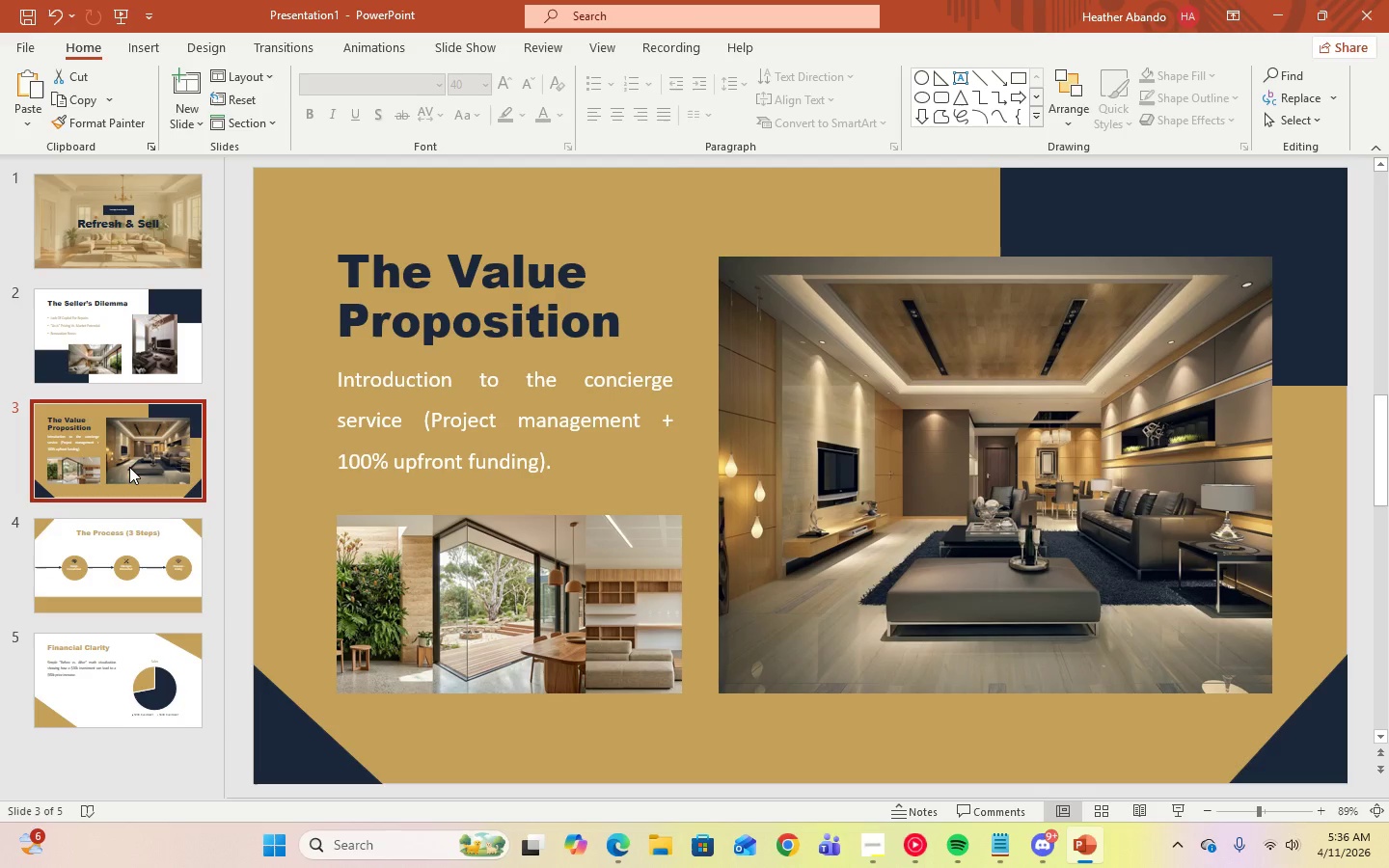 
wait(9.47)
 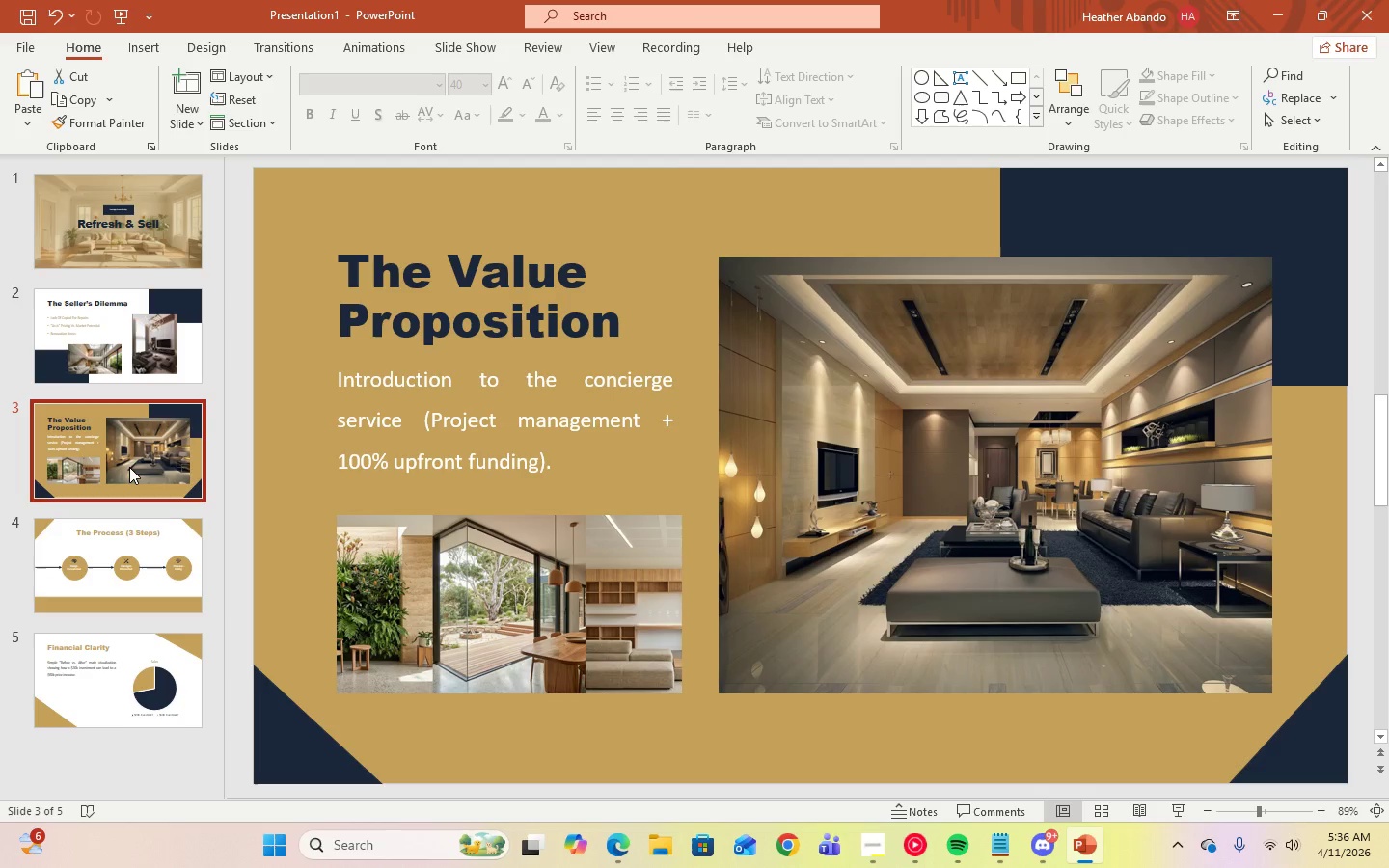 
left_click([108, 354])
 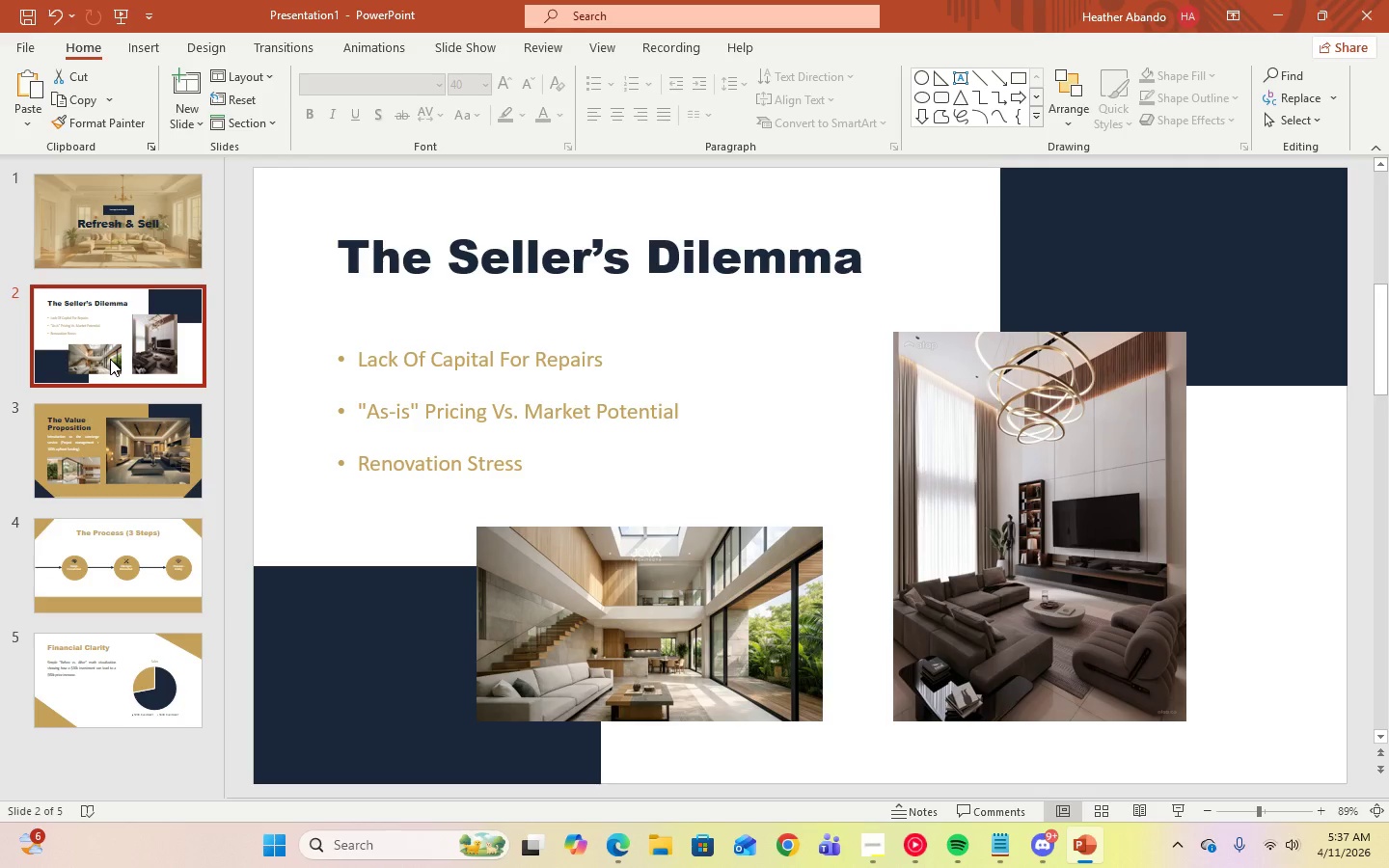 
left_click([599, 669])
 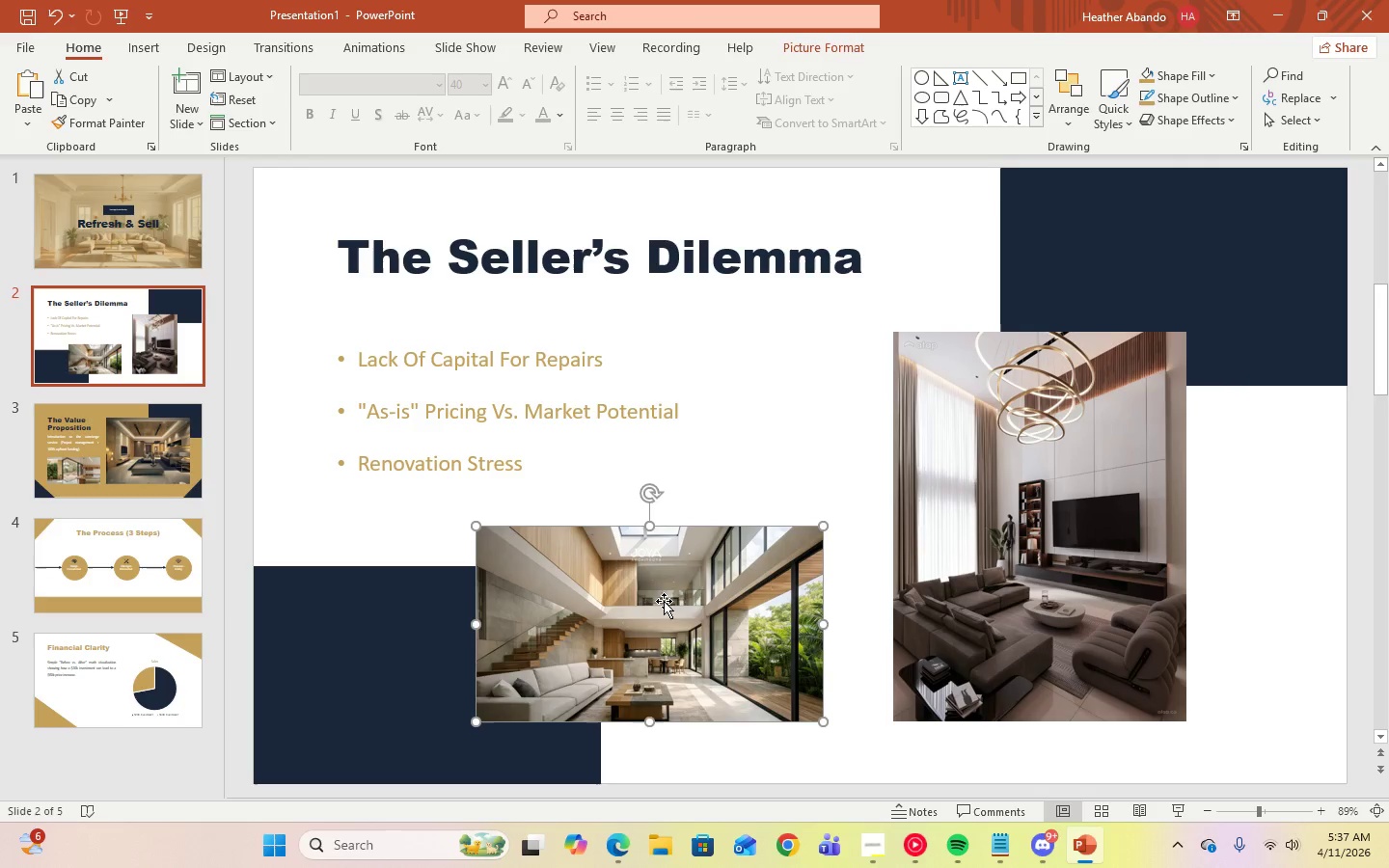 
left_click([1282, 559])
 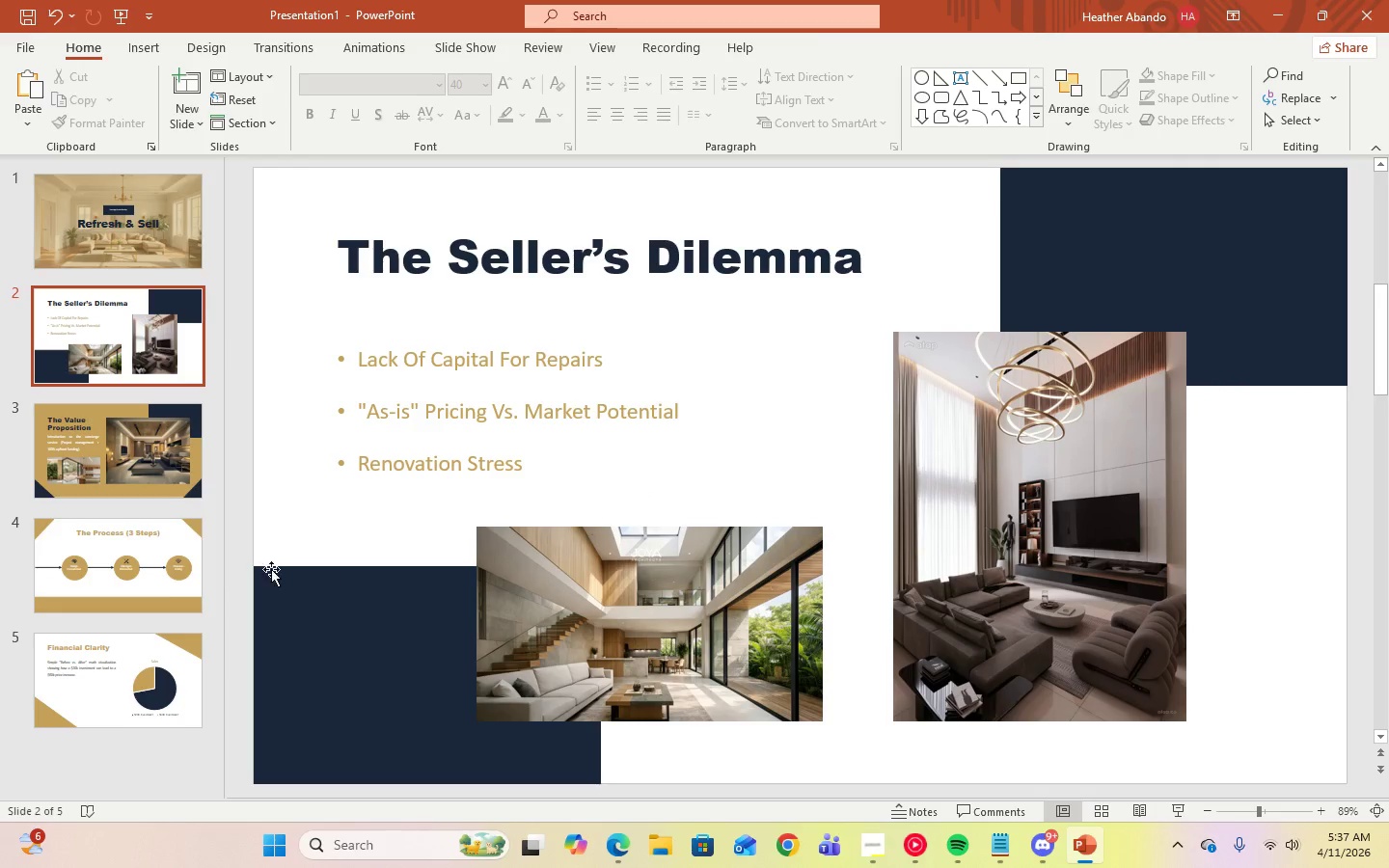 
double_click([135, 677])
 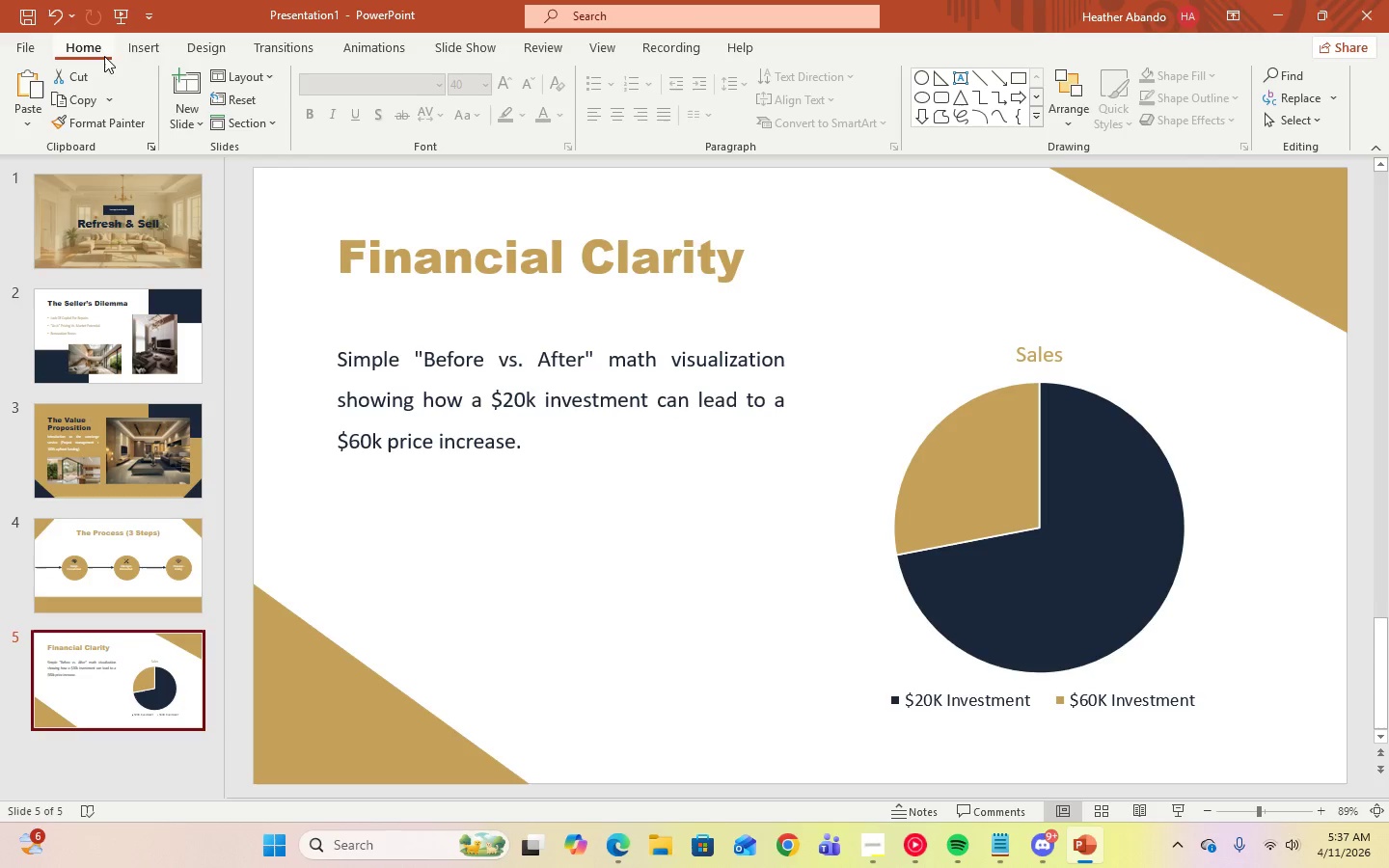 
left_click([150, 46])
 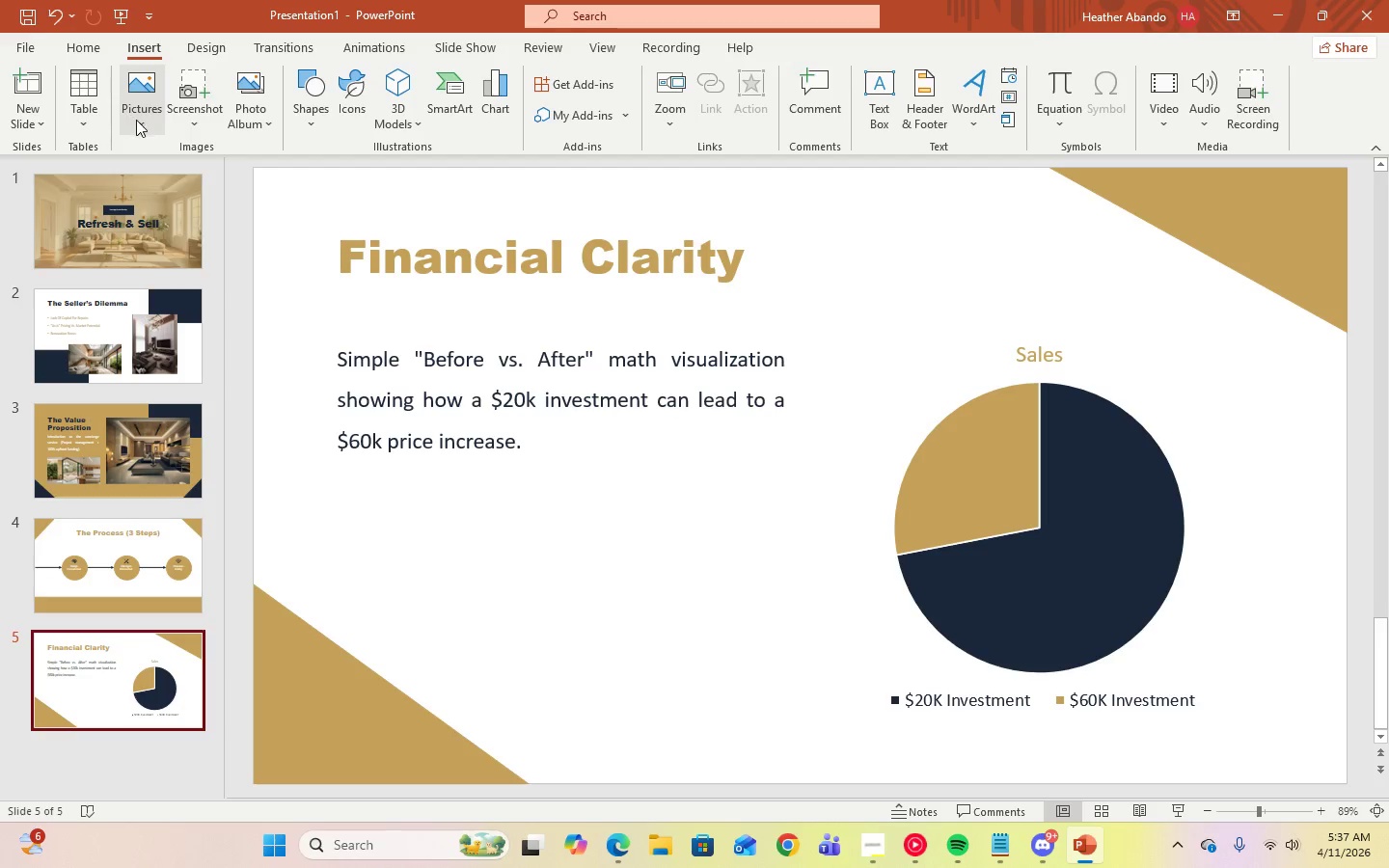 
left_click([139, 121])
 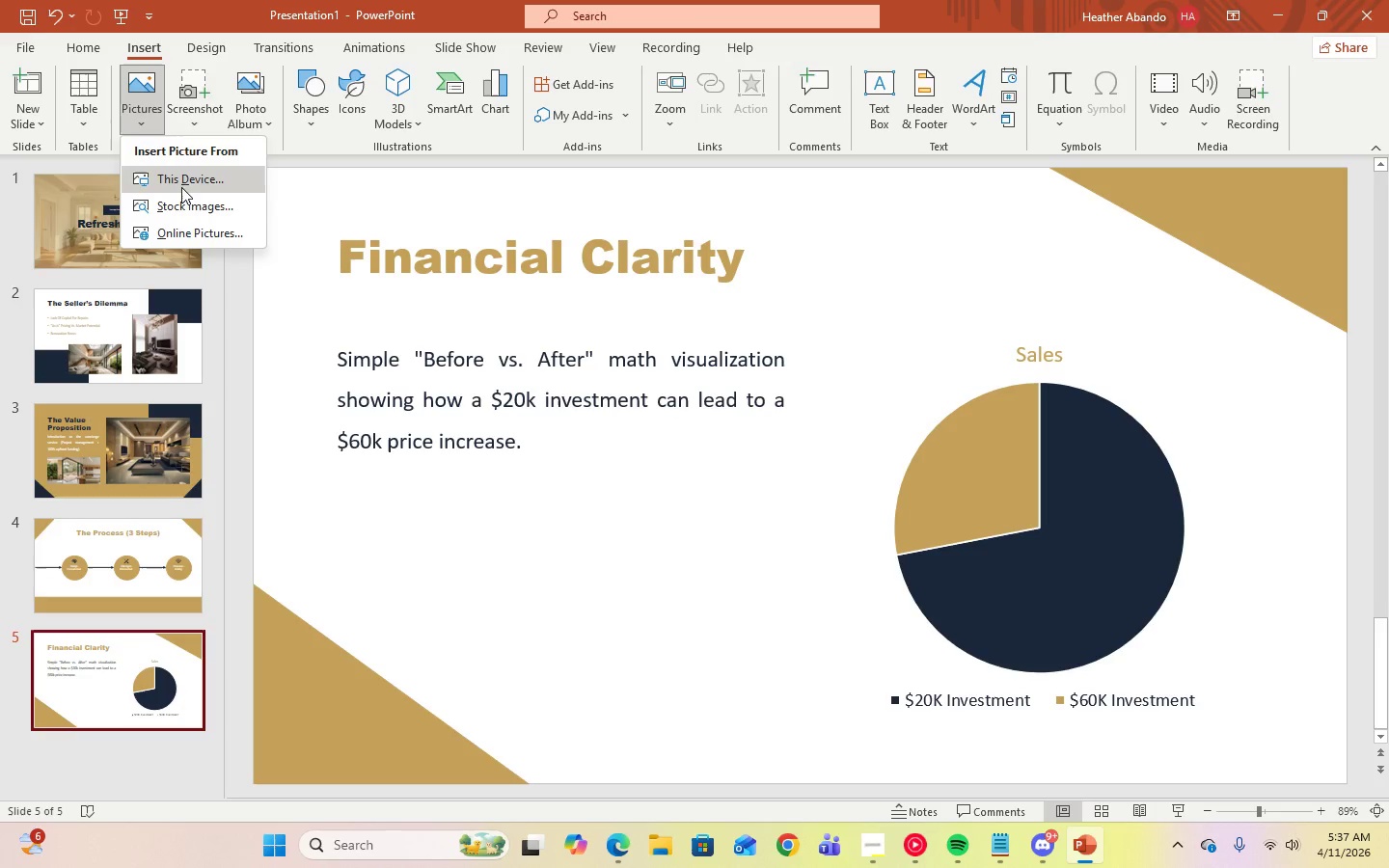 
left_click([191, 227])
 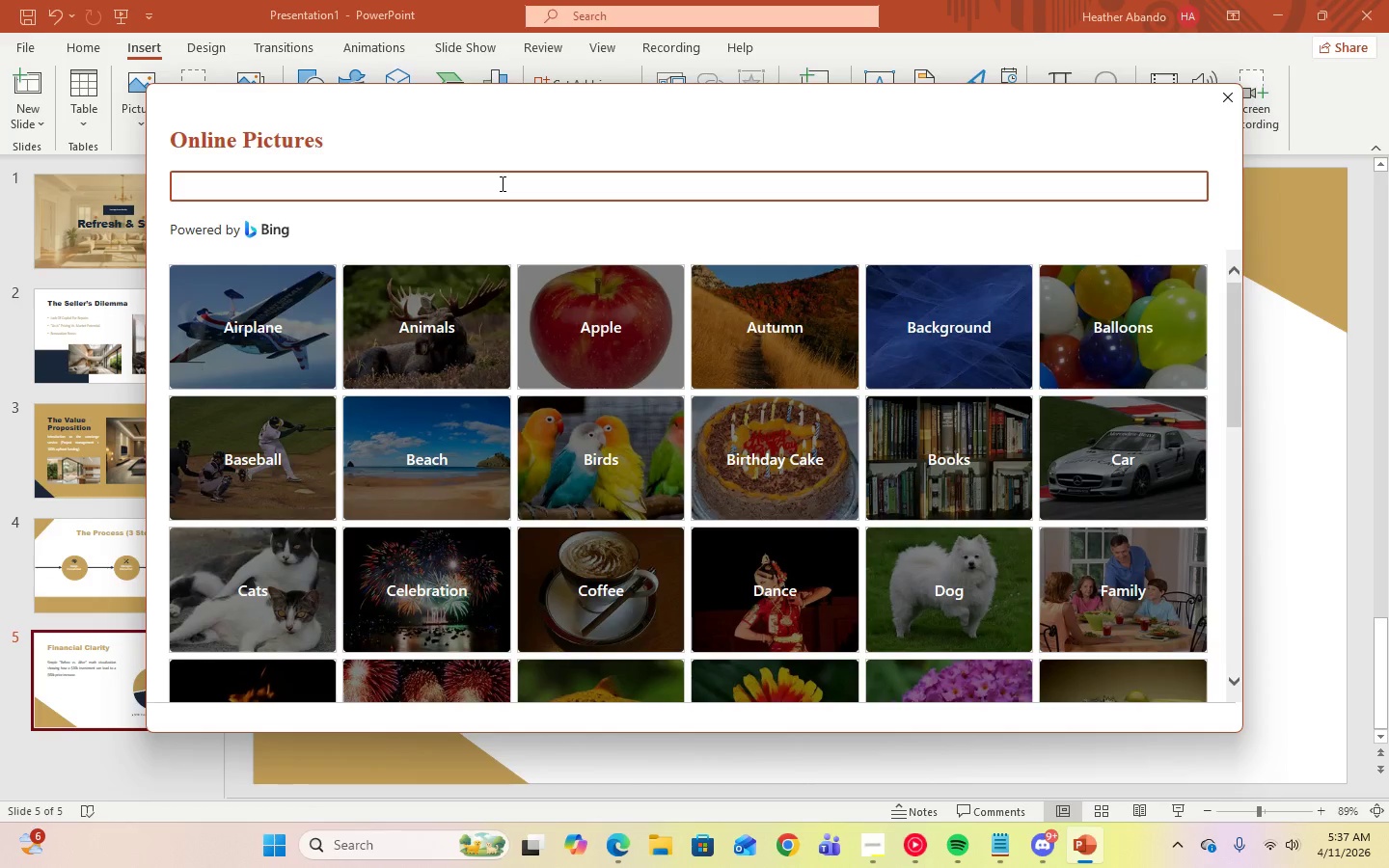 
hold_key(key=ControlLeft, duration=0.33)
 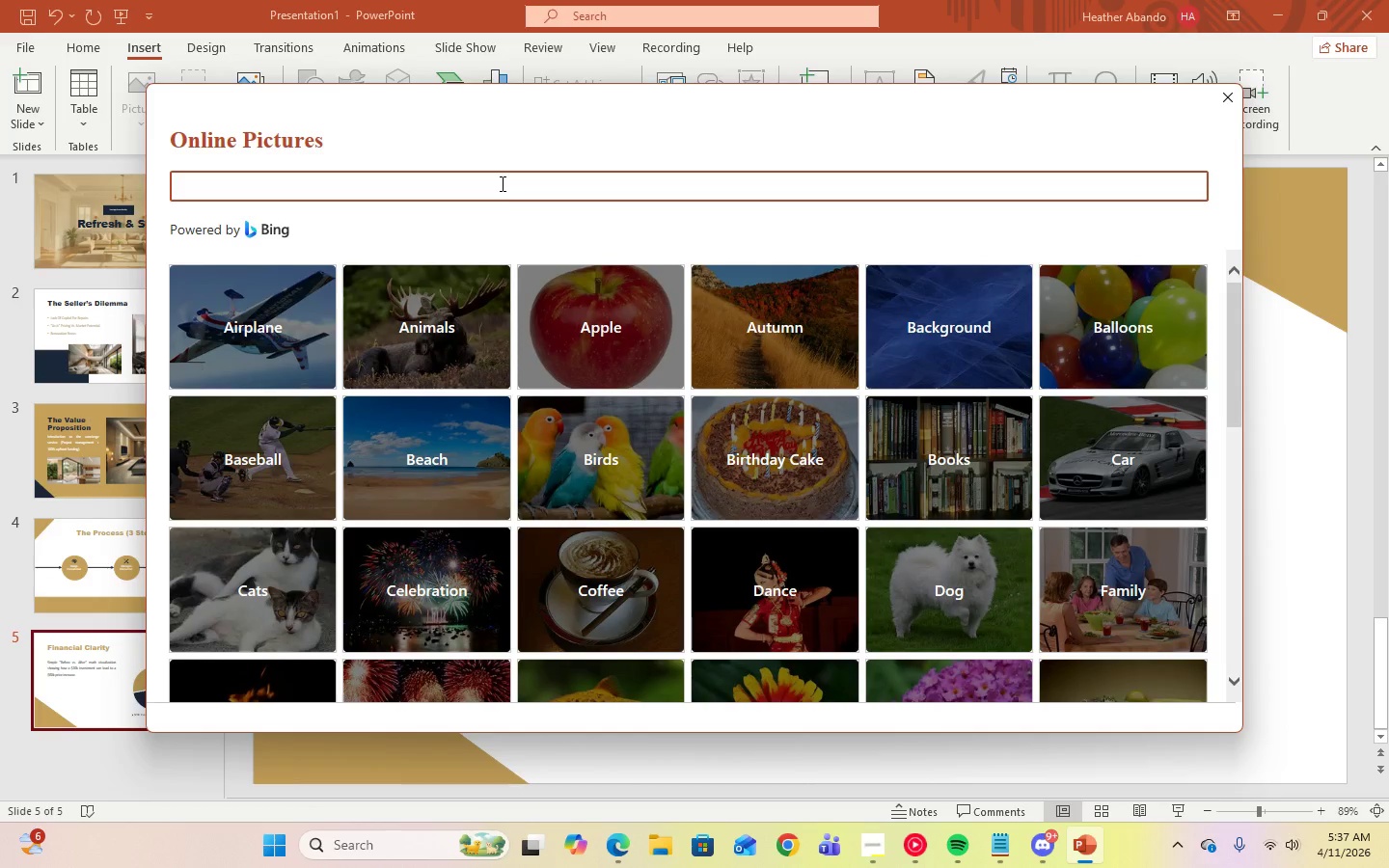 
type(modern home interior)
 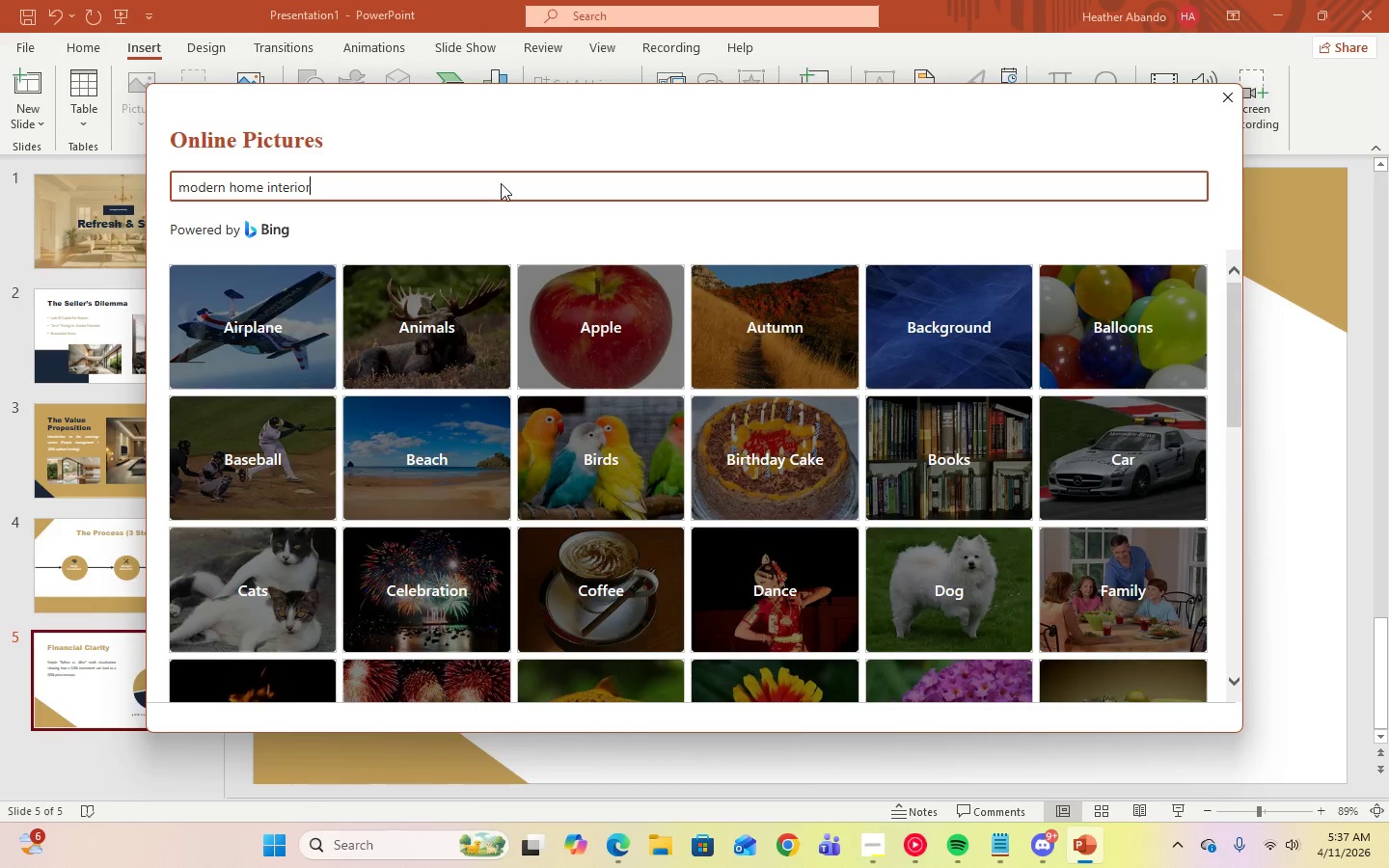 
key(Enter)
 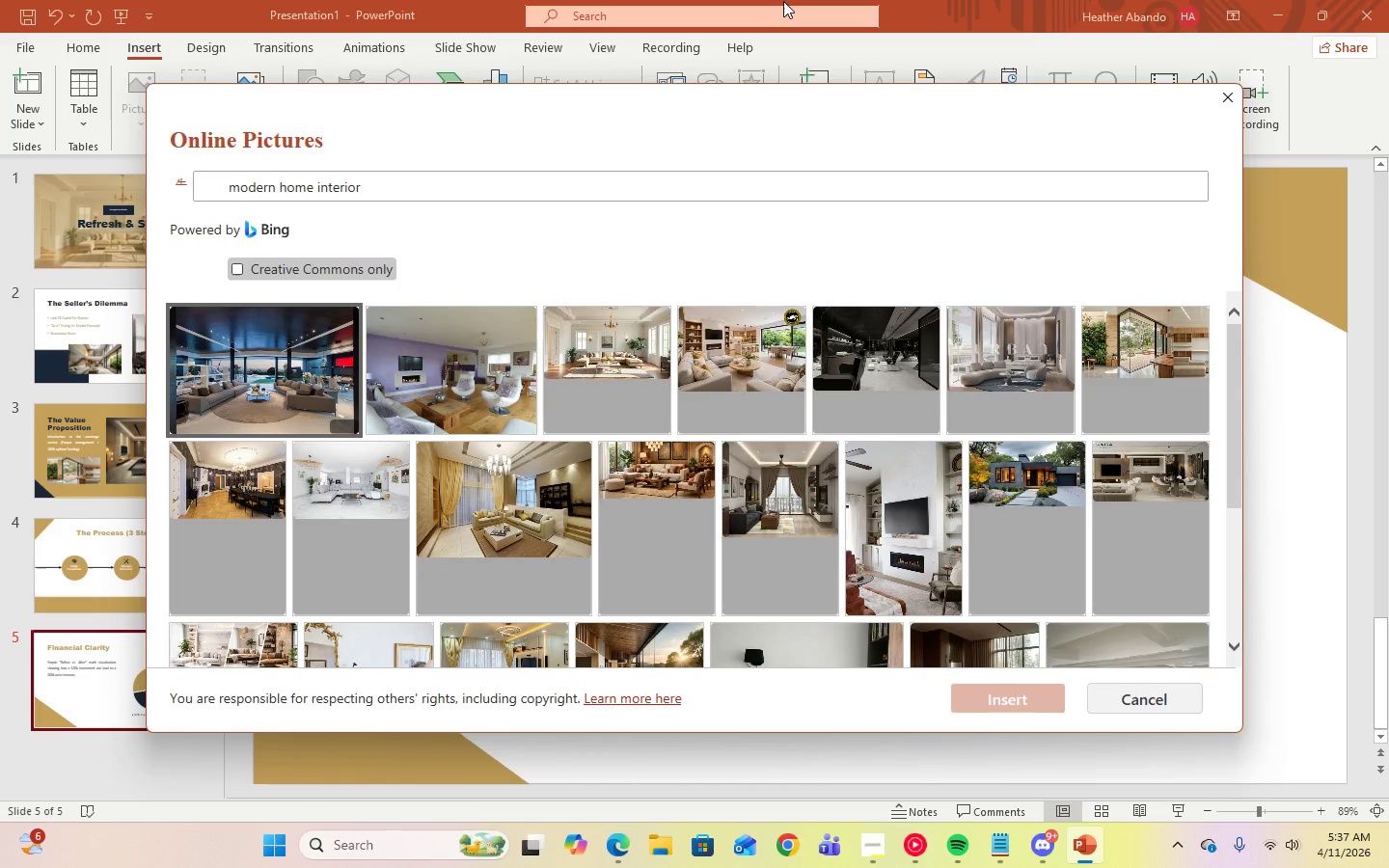 
wait(9.14)
 